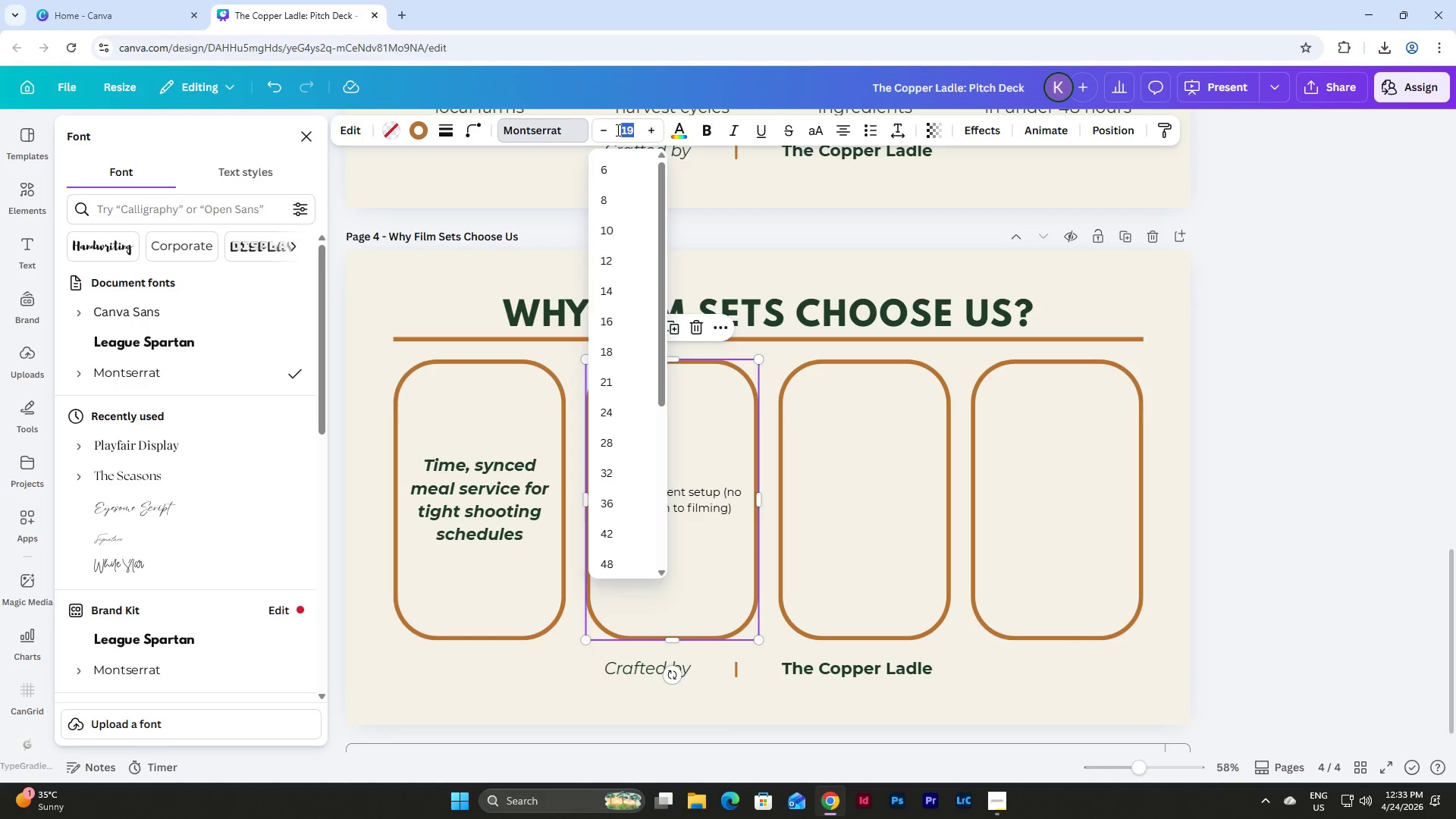 
key(Numpad2)
 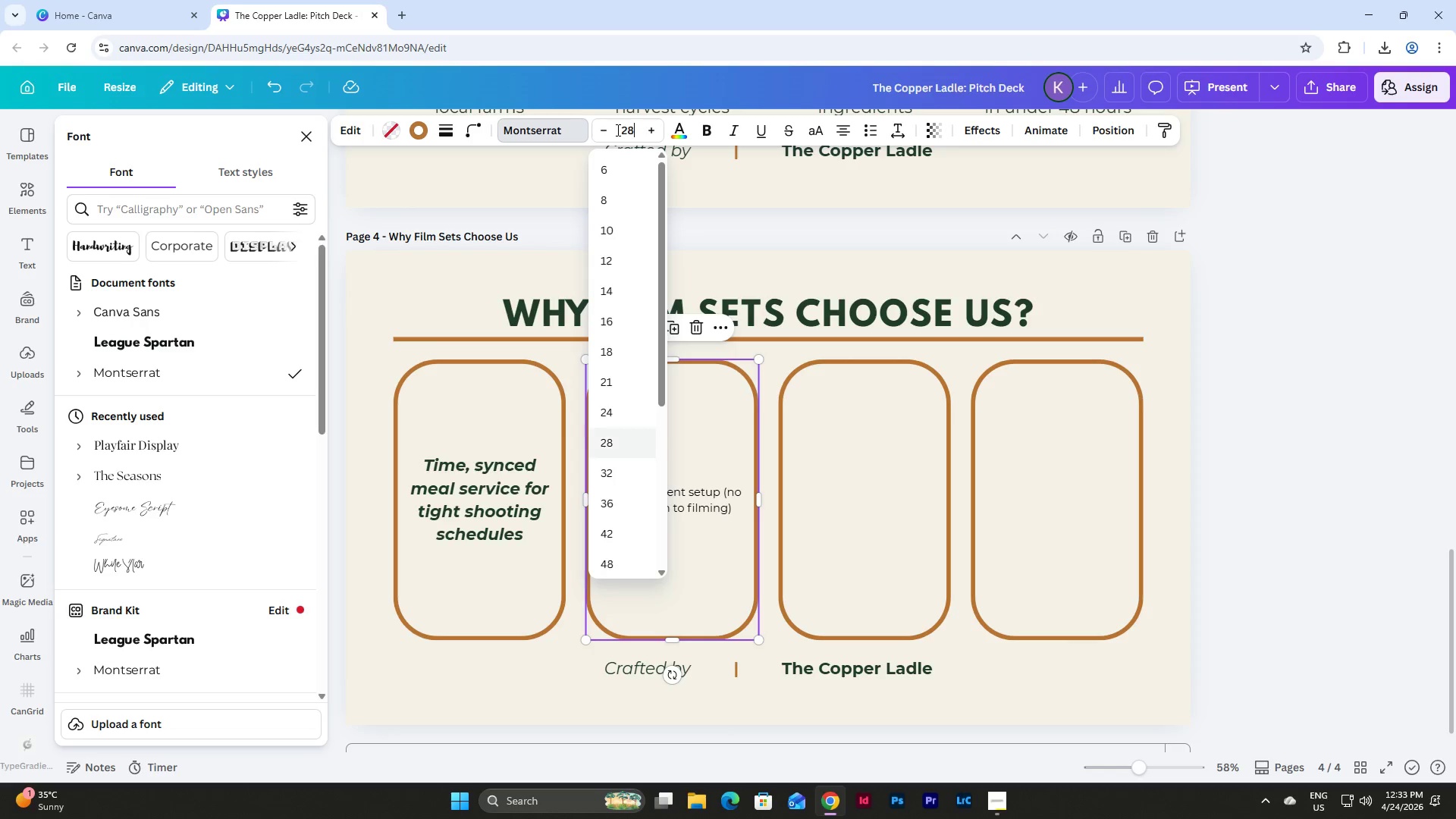 
key(Numpad8)
 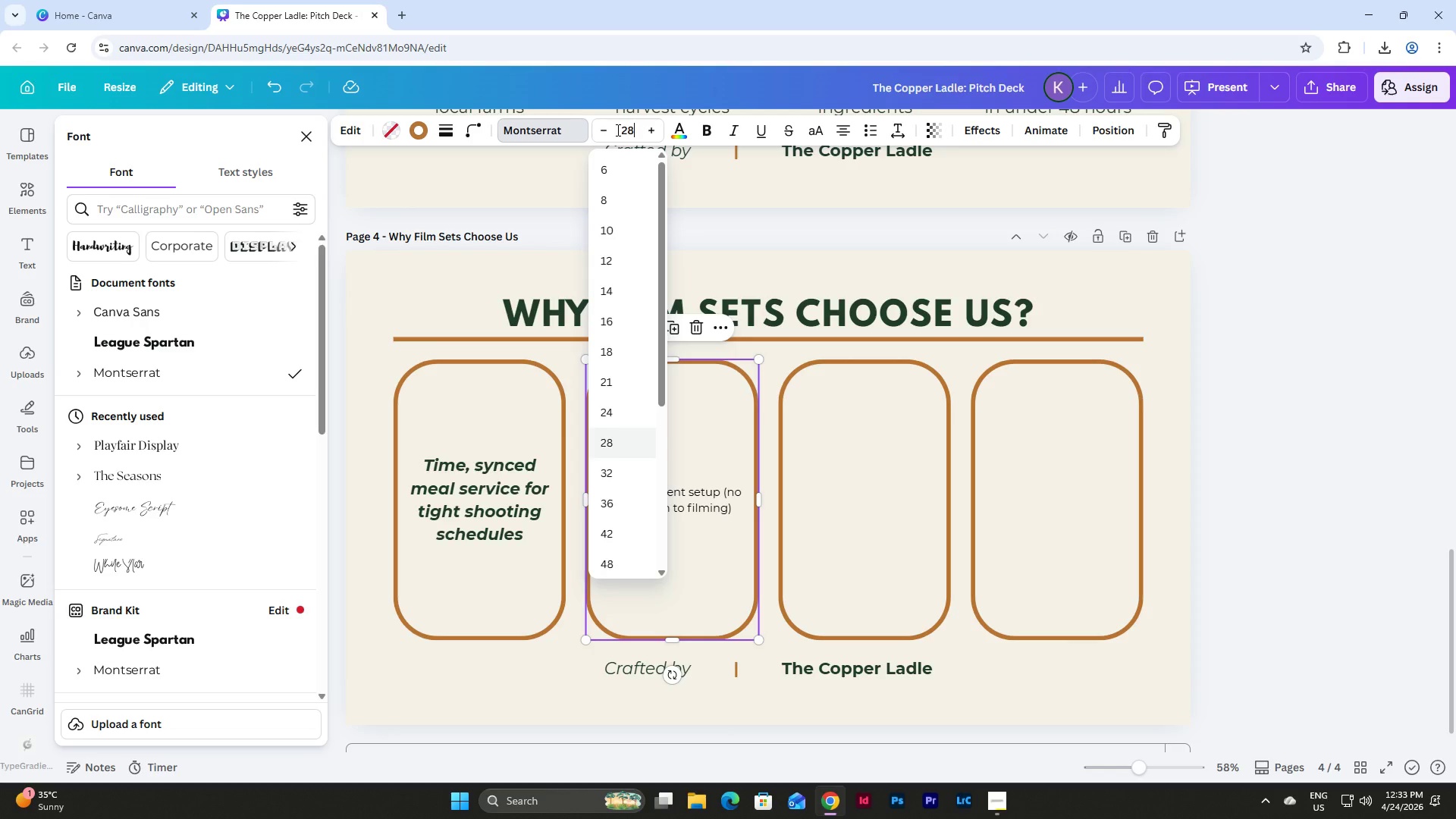 
key(NumpadEnter)
 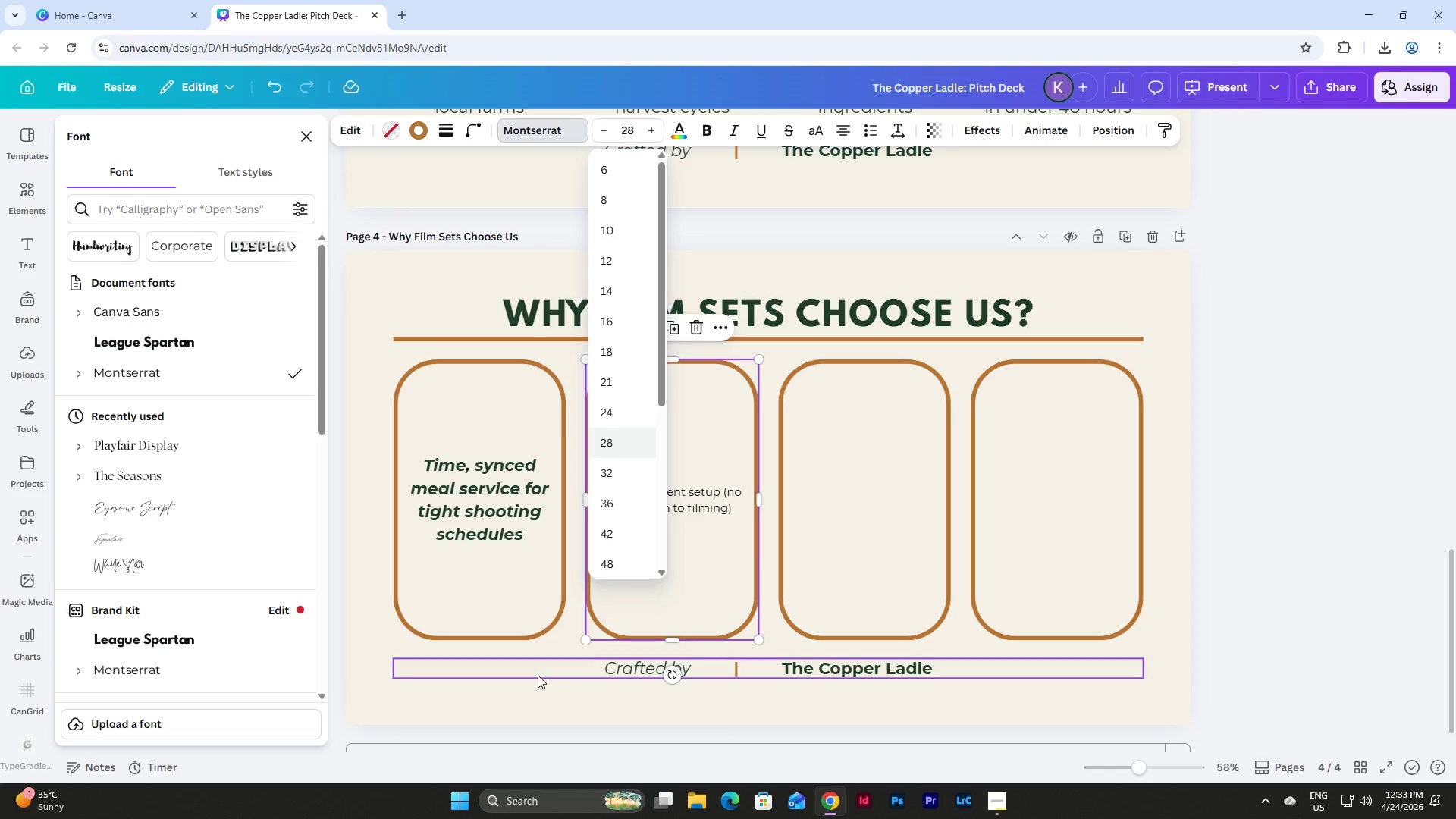 
left_click([568, 704])
 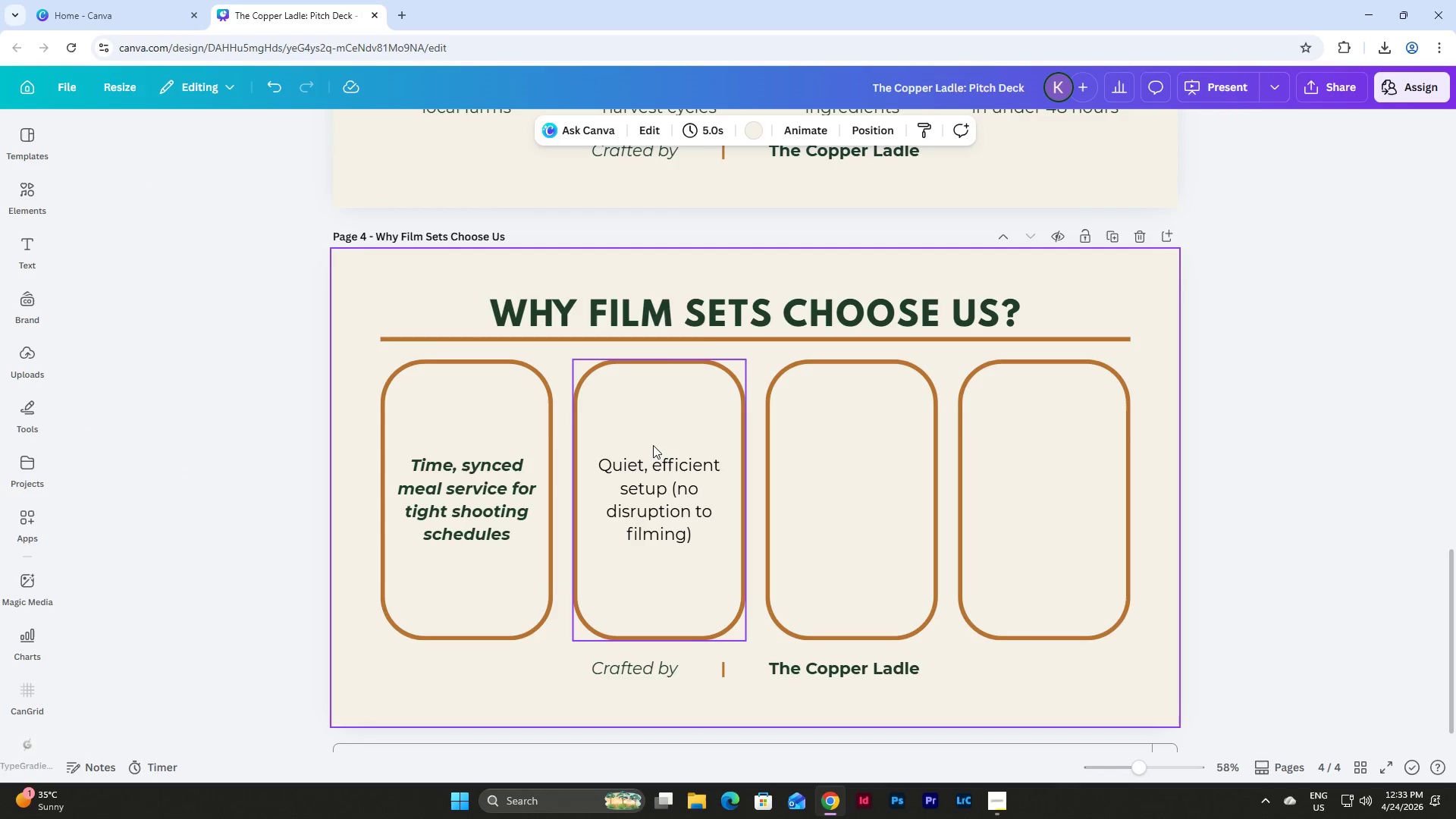 
left_click([653, 445])
 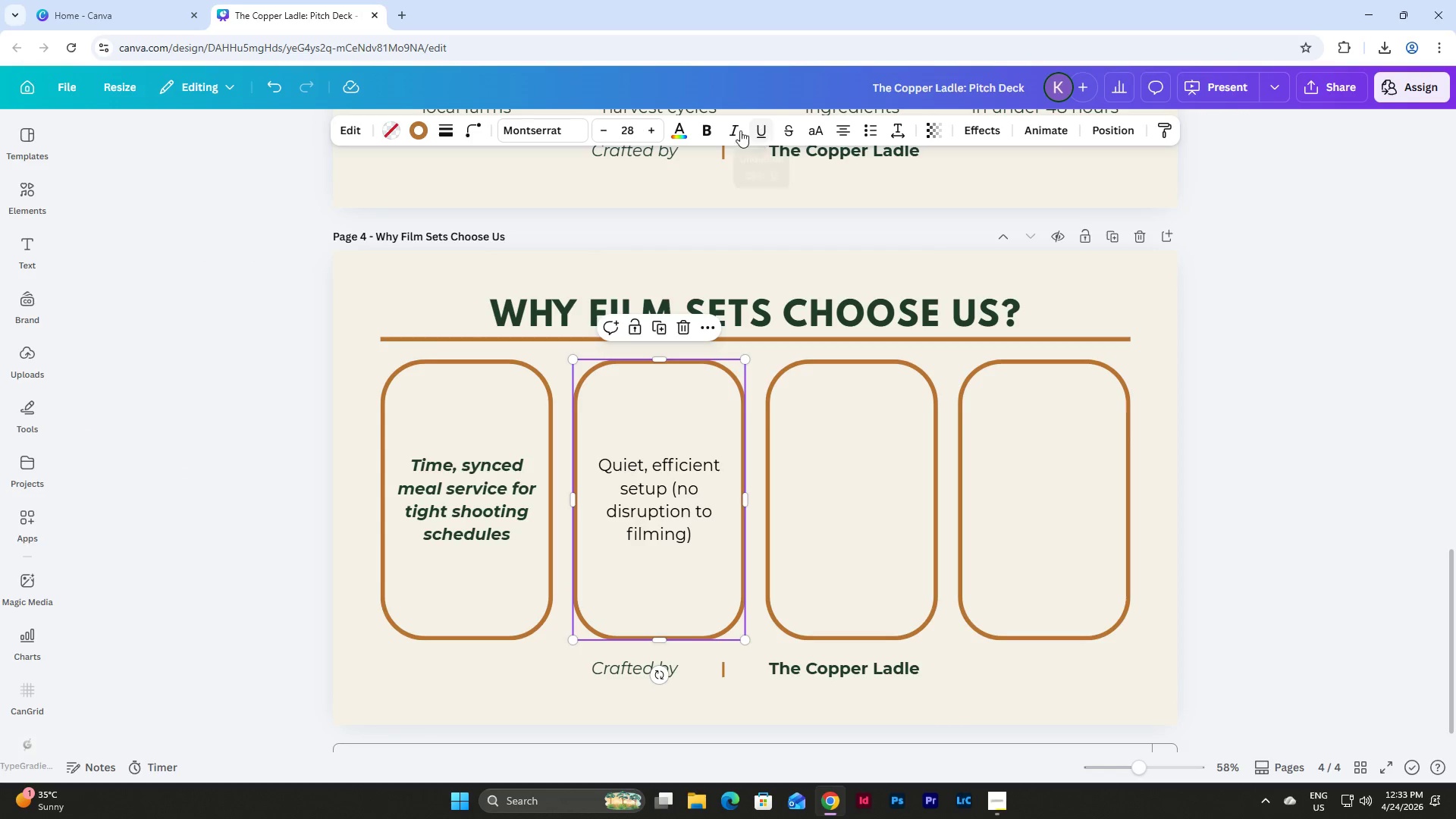 
double_click([700, 131])
 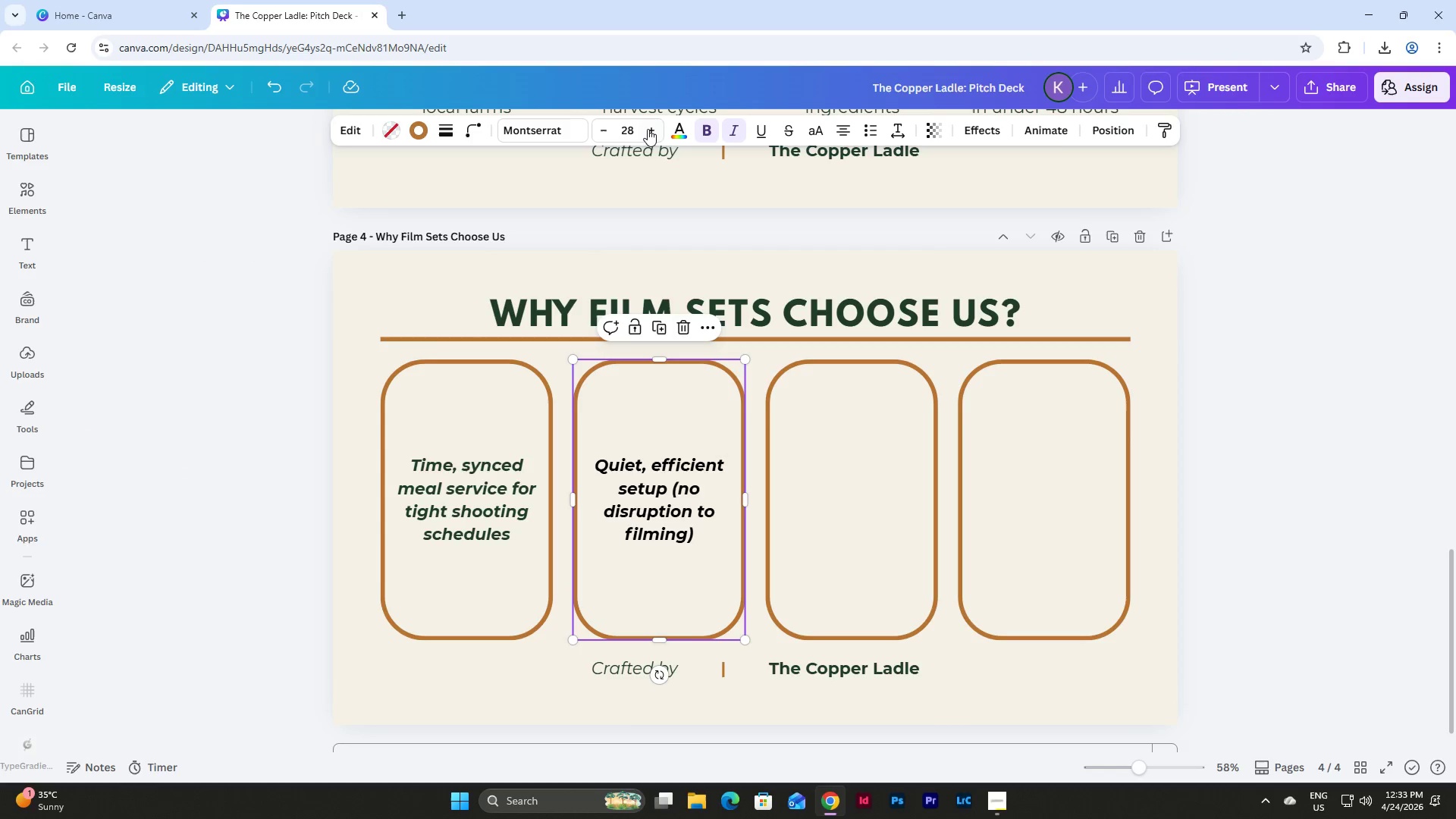 
left_click([683, 132])
 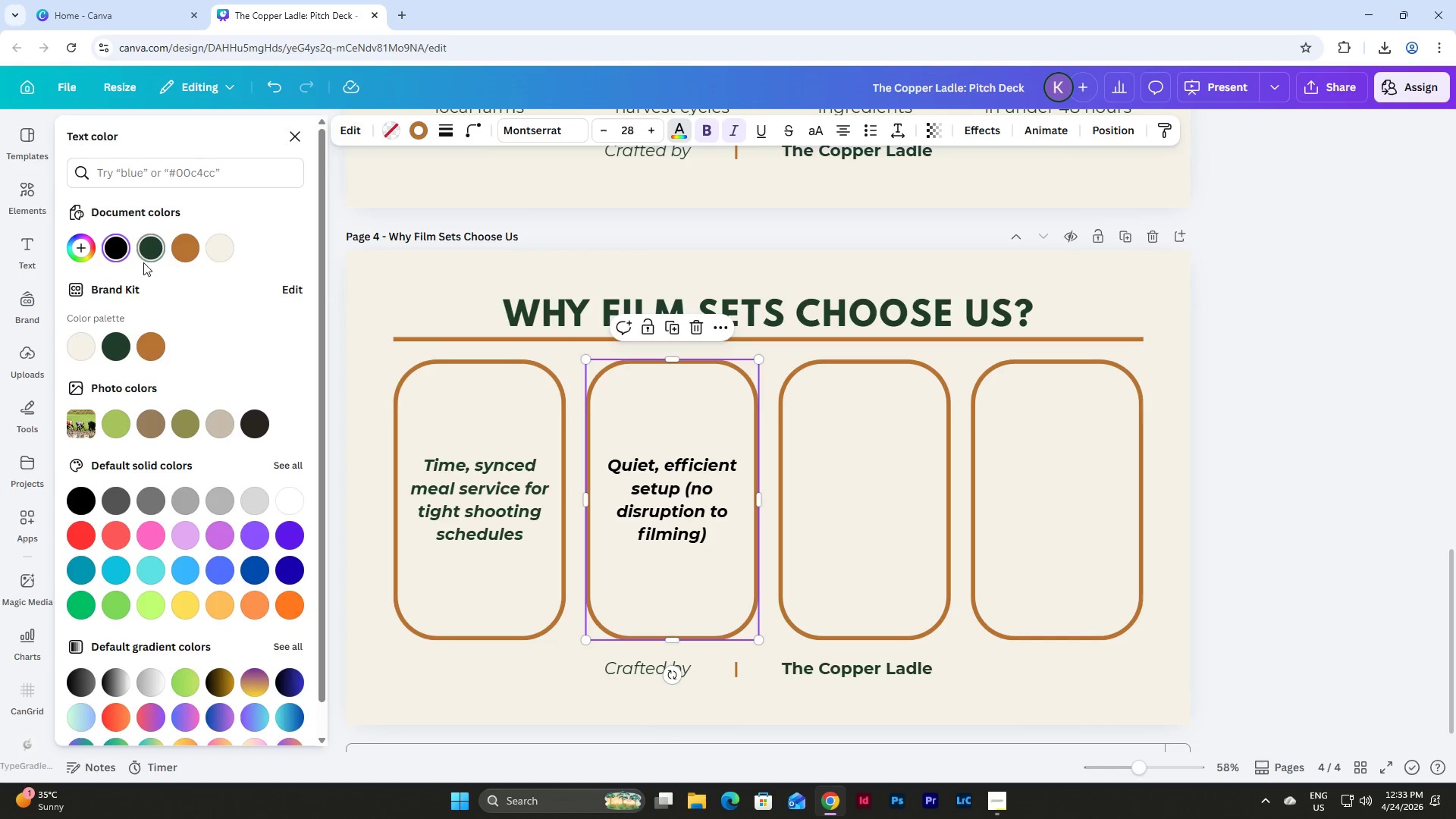 
left_click([155, 241])
 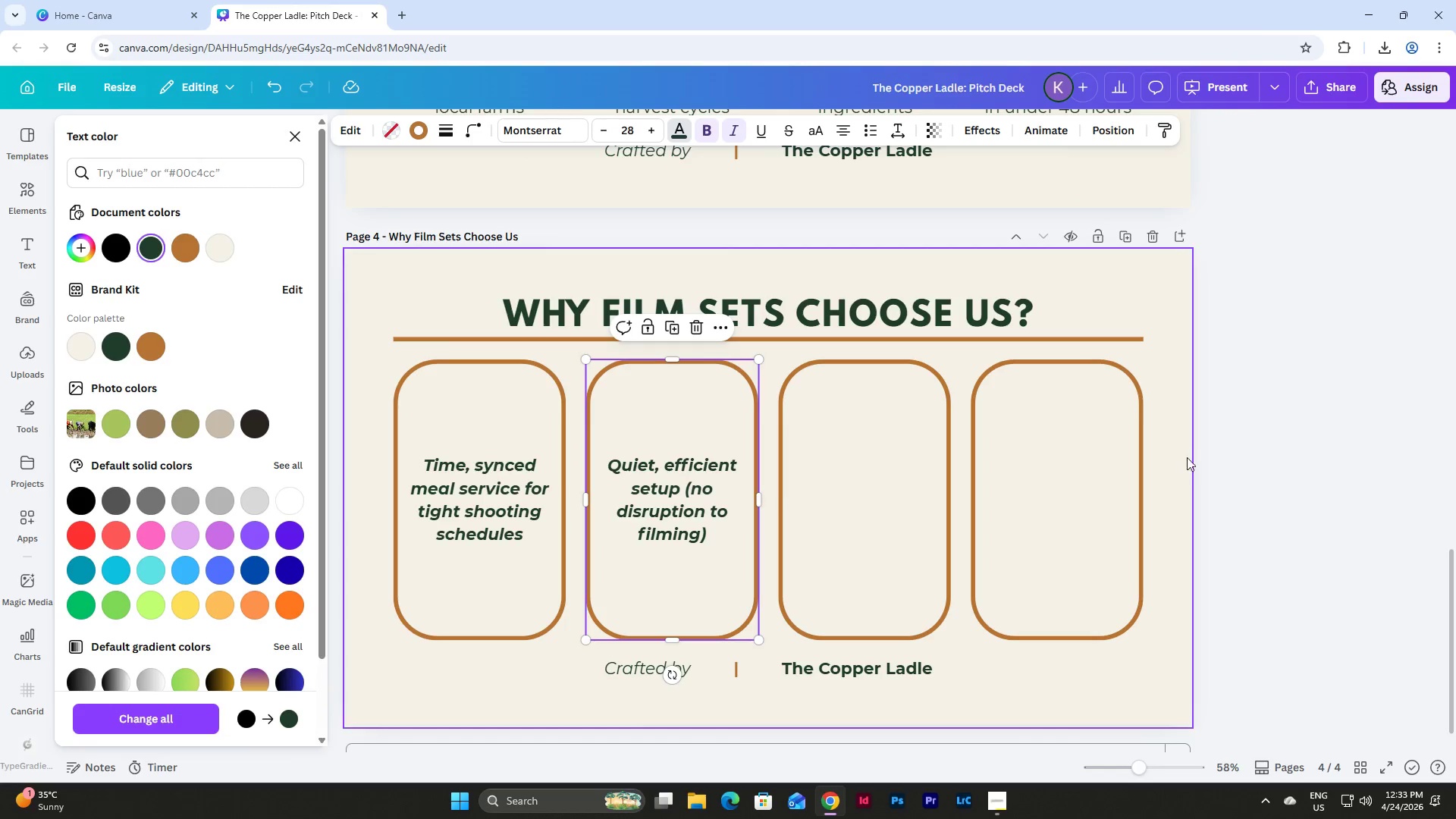 
left_click([1181, 487])
 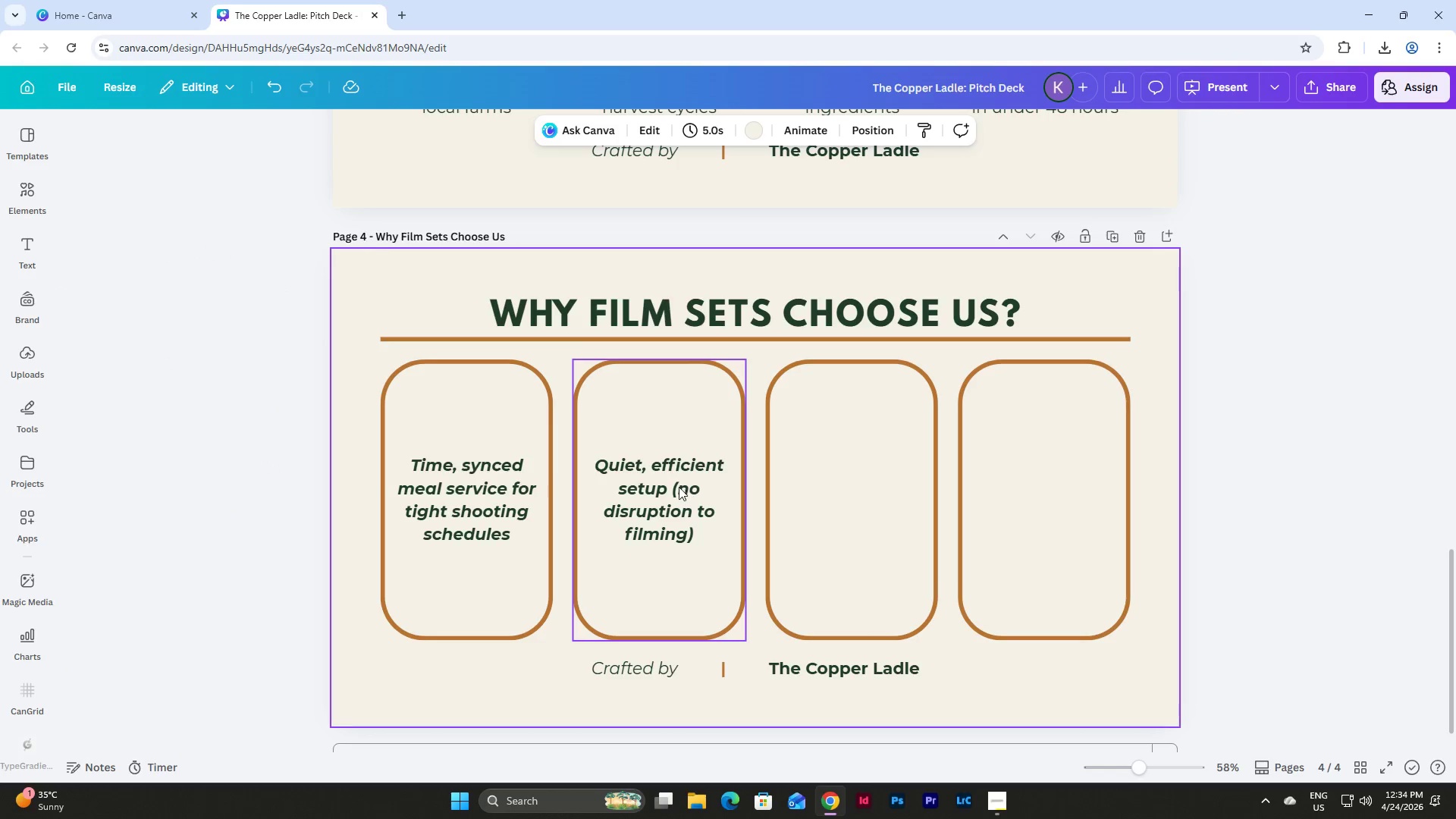 
double_click([673, 485])
 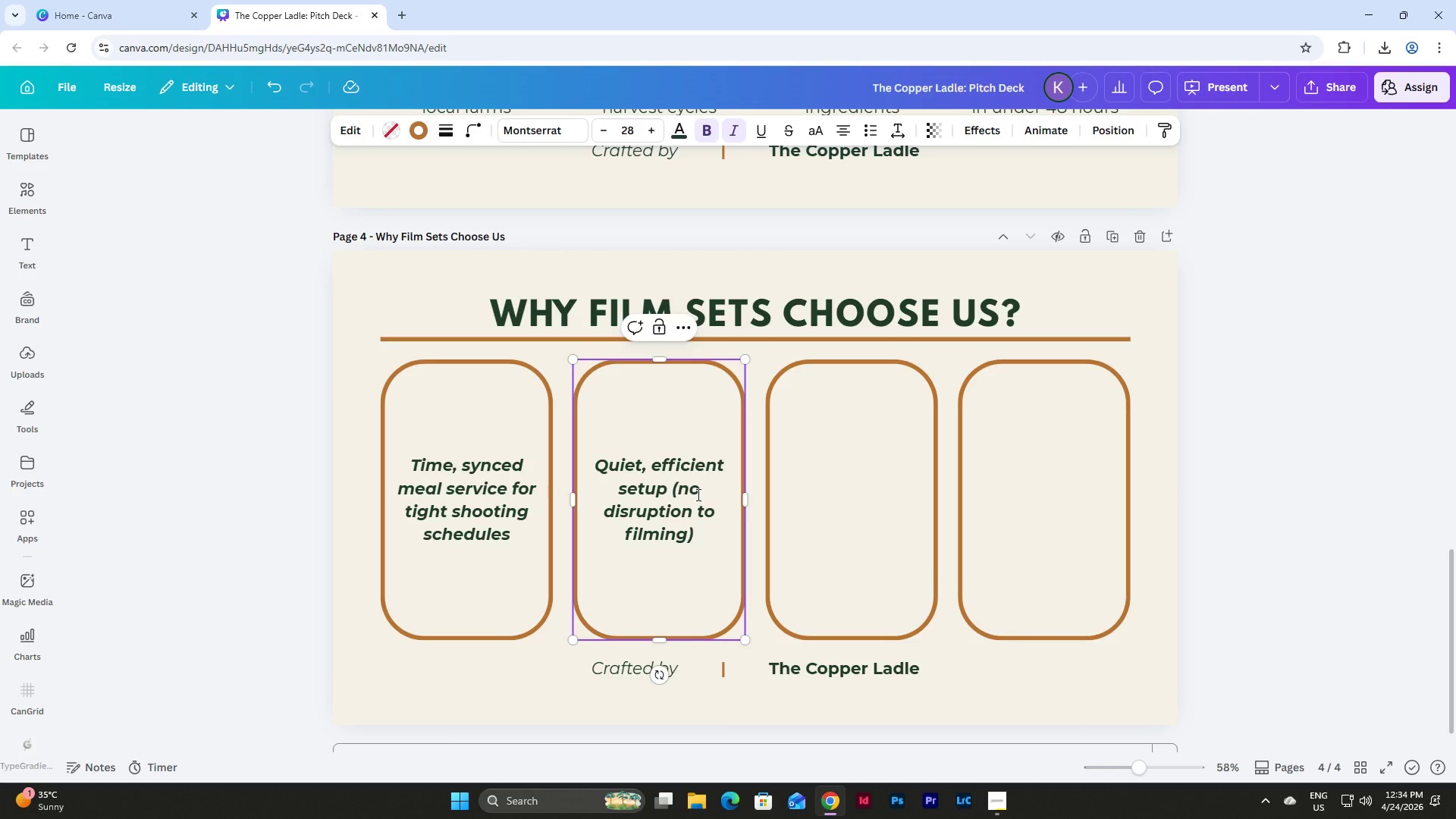 
key(Backspace)
 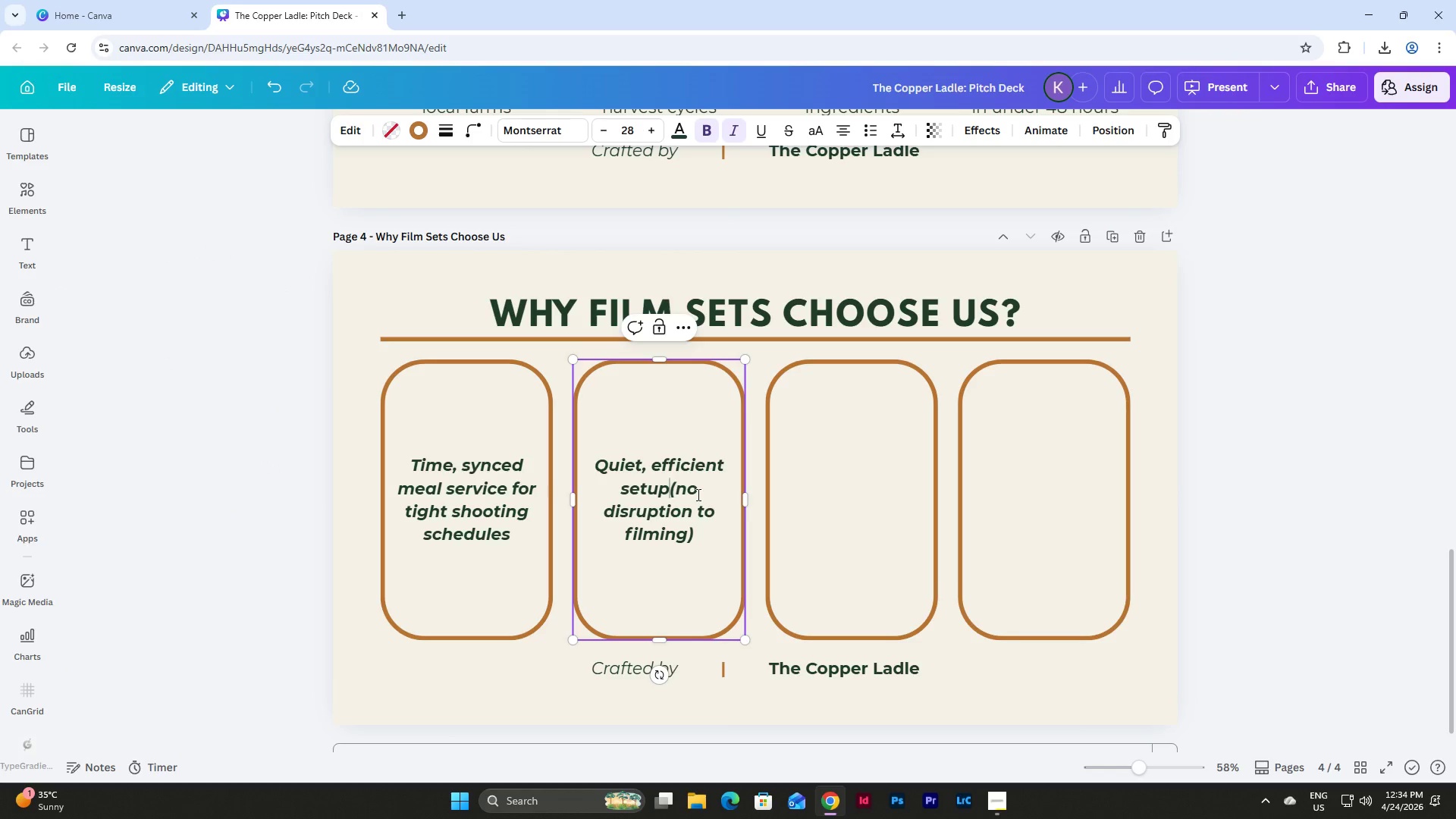 
key(Enter)
 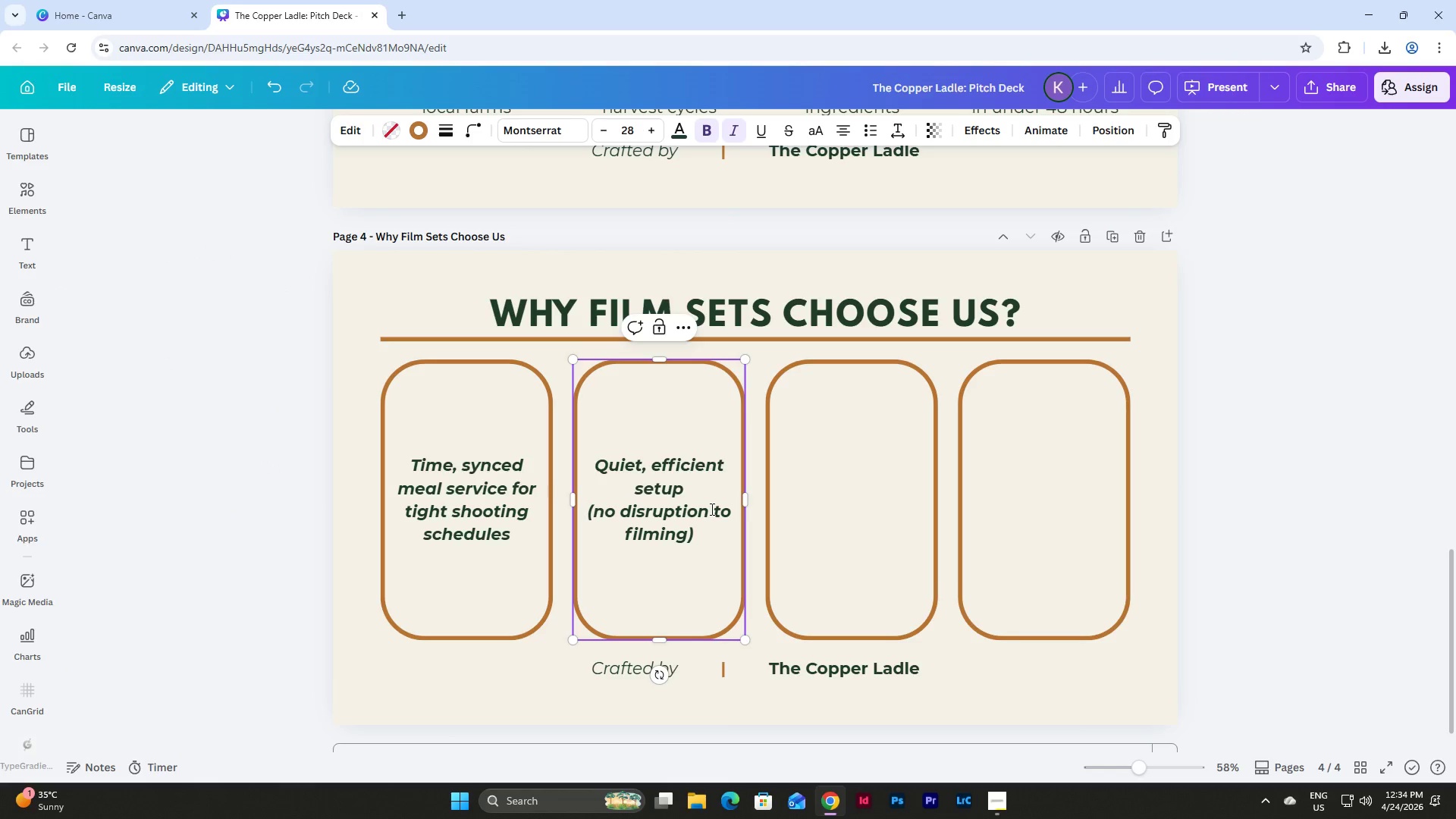 
key(Backspace)
 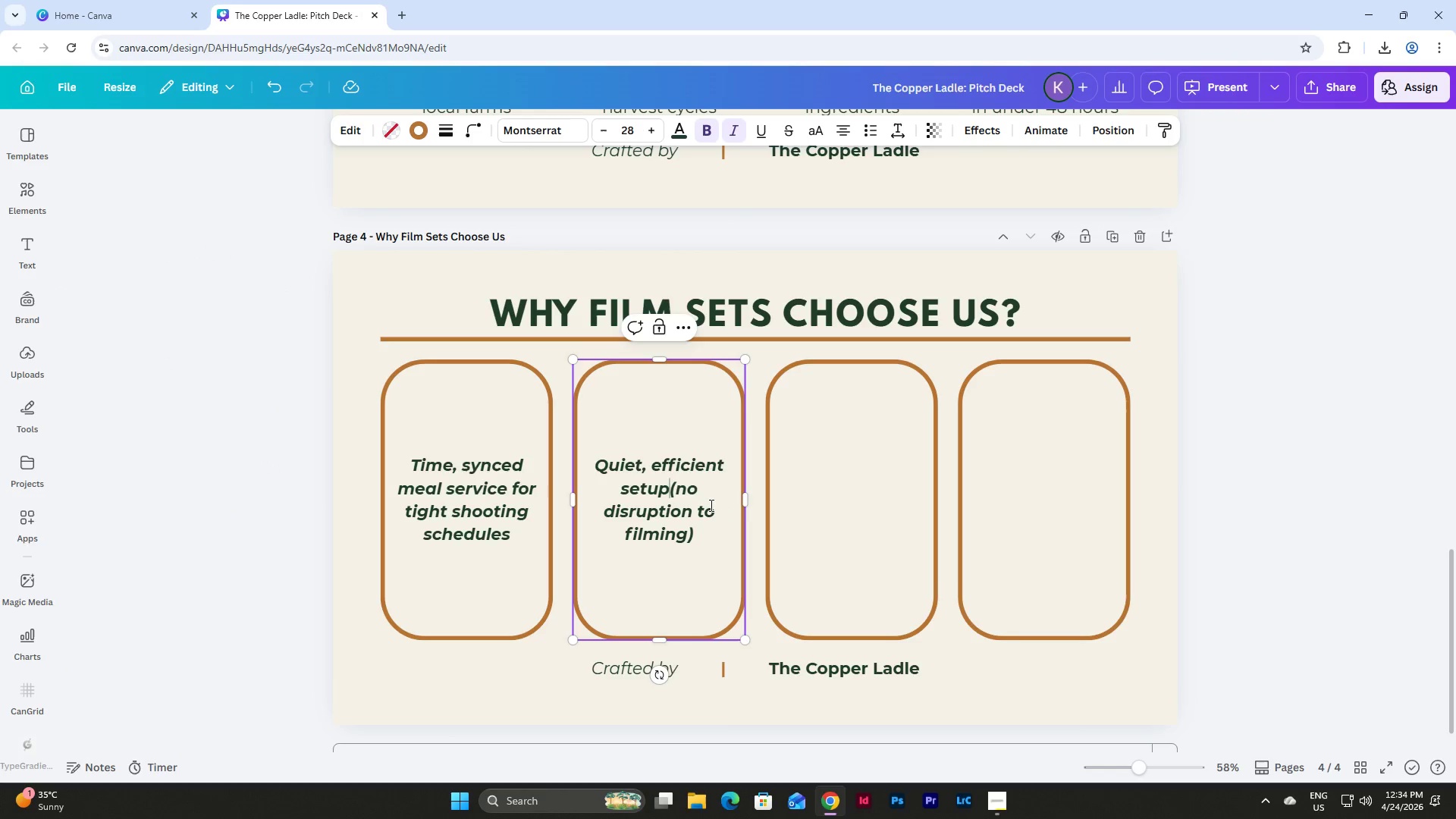 
key(Space)
 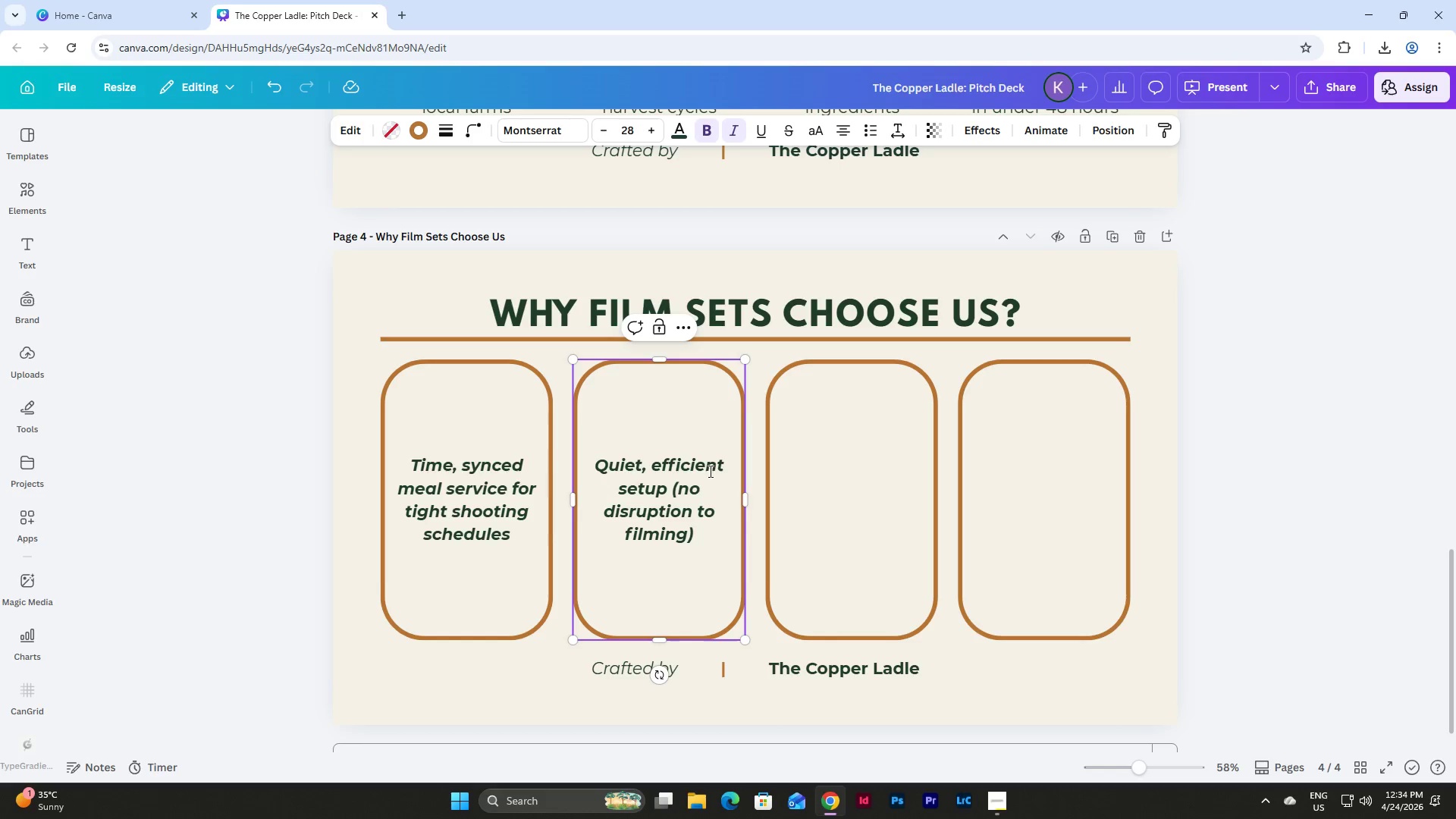 
left_click([472, 426])
 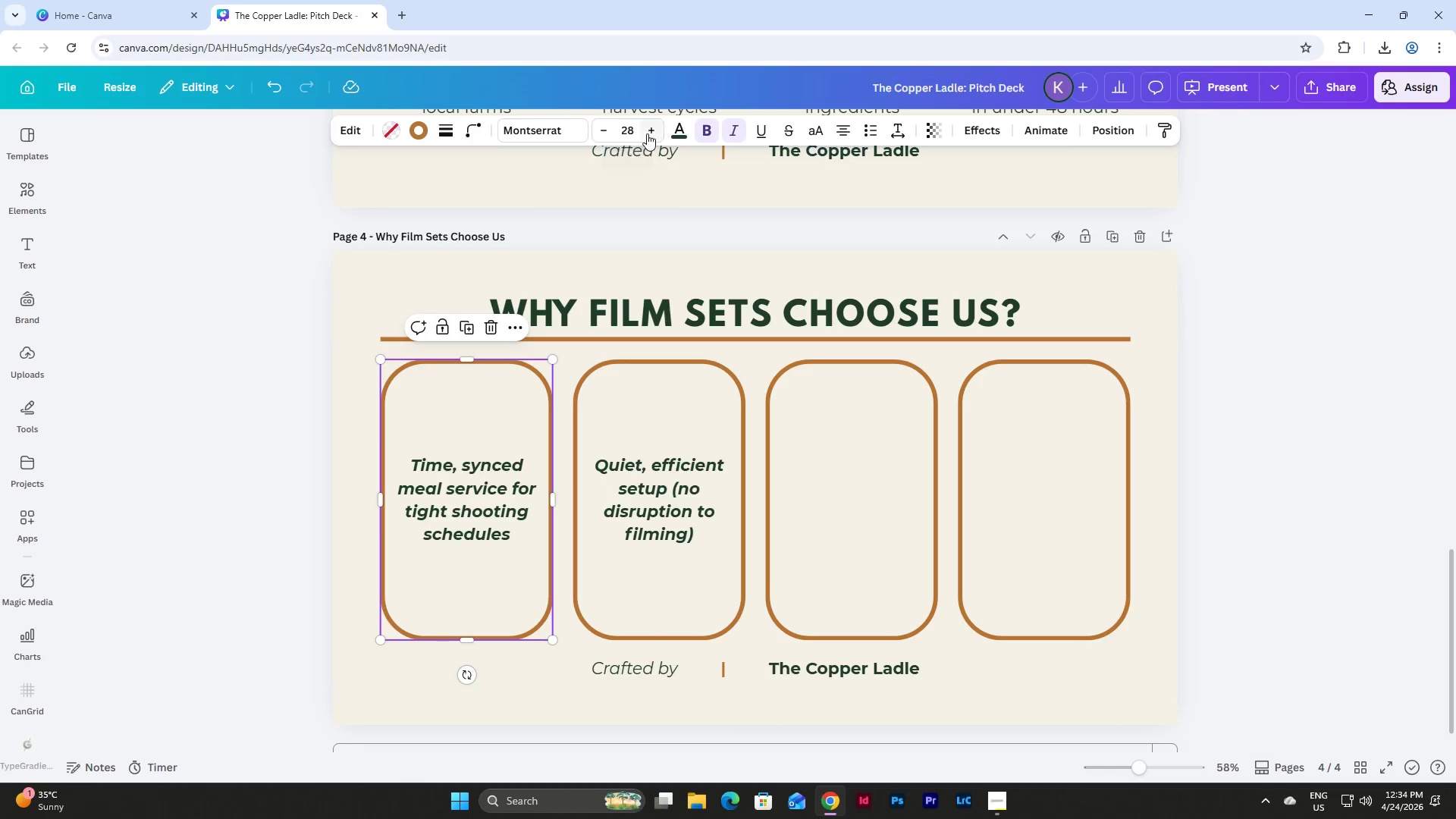 
double_click([647, 133])
 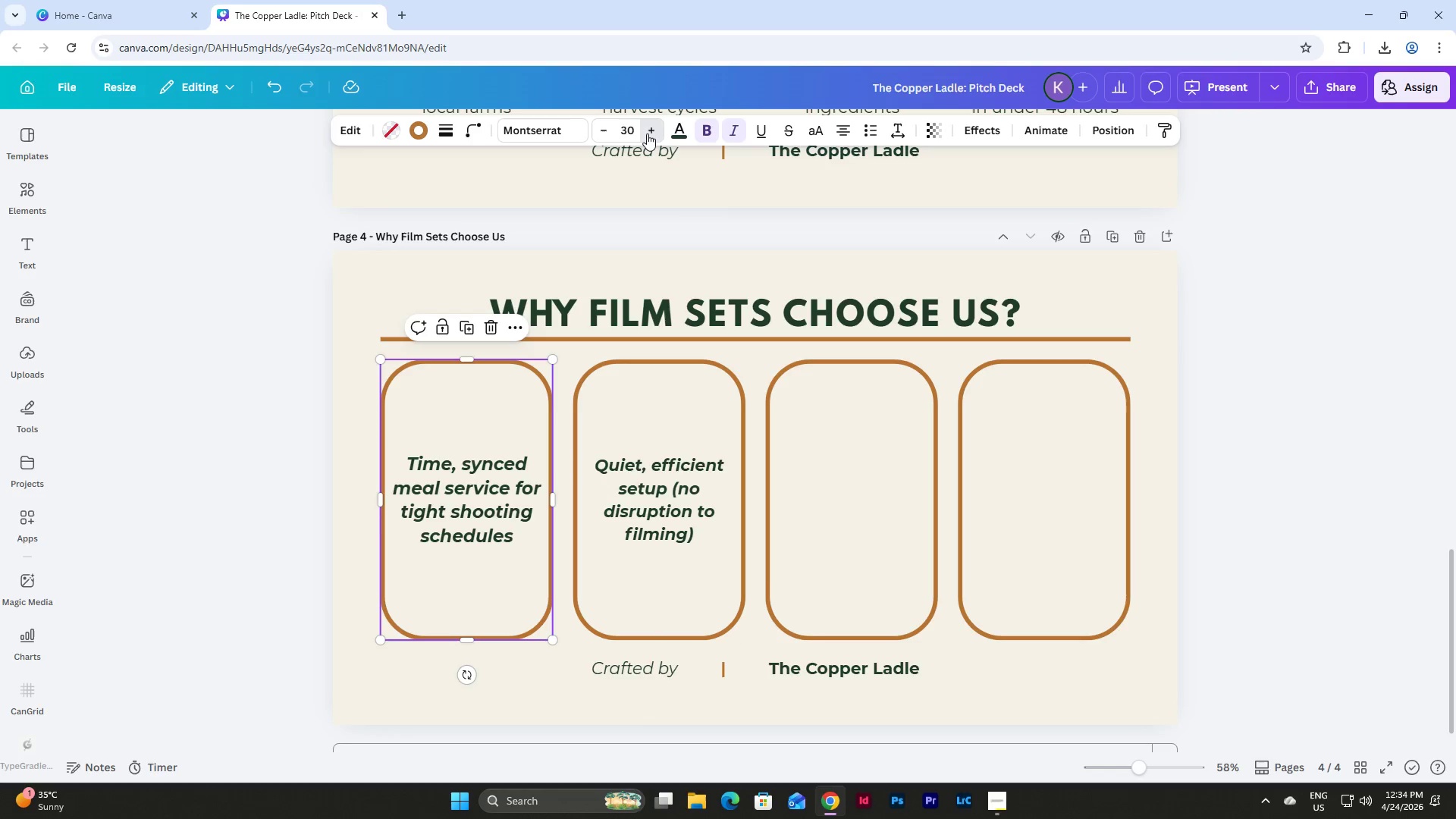 
triple_click([647, 133])
 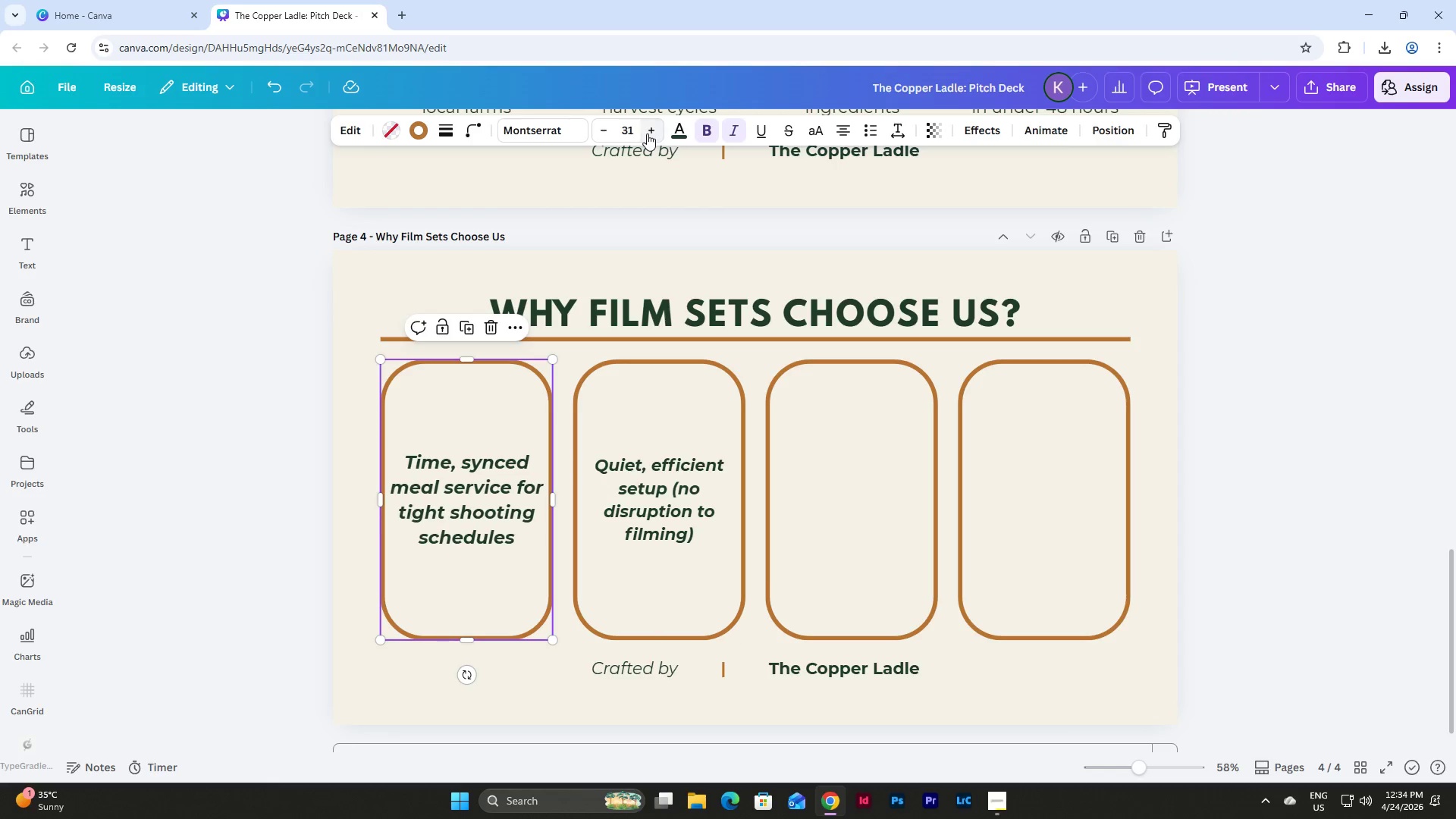 
triple_click([647, 133])
 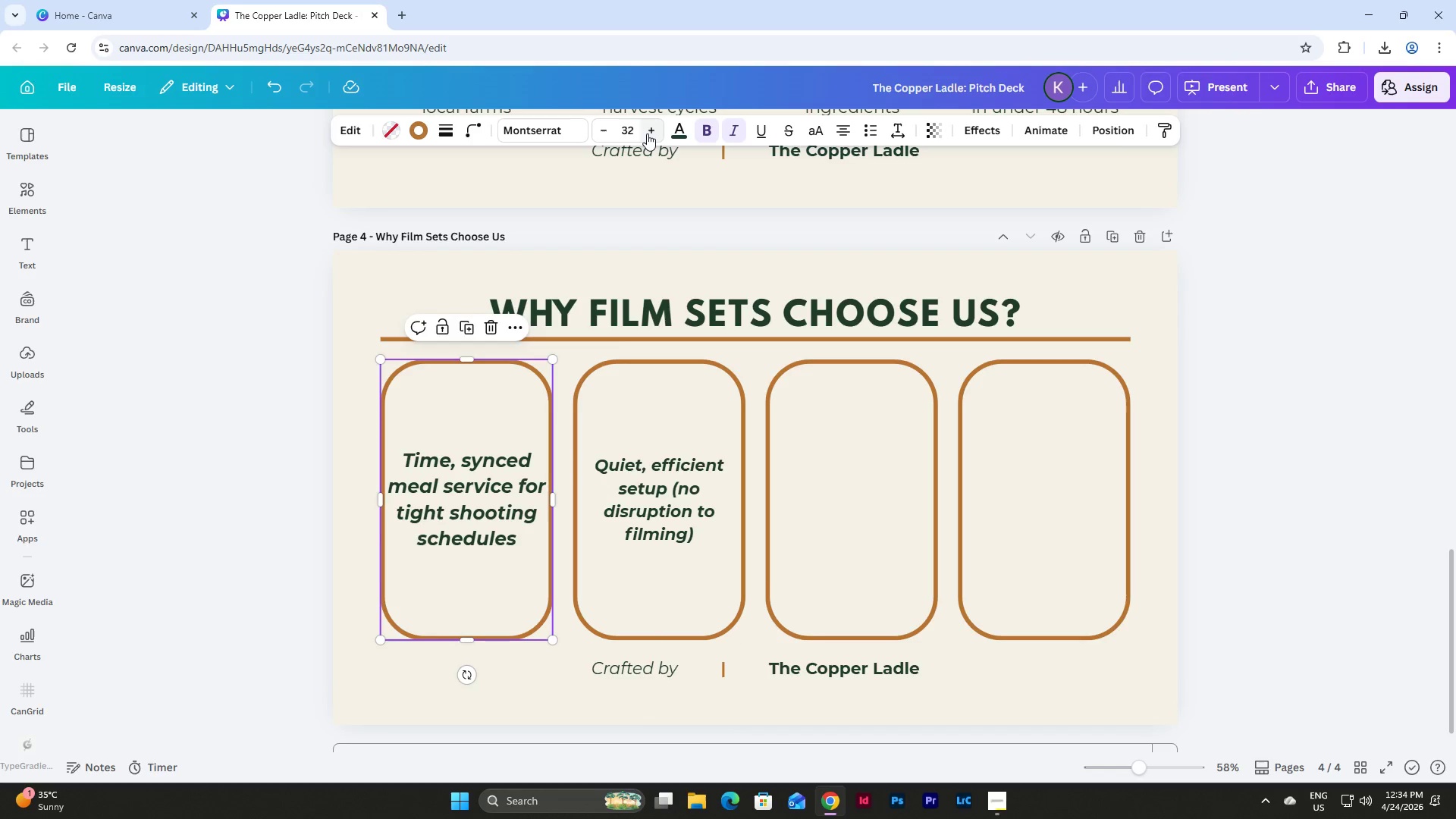 
triple_click([647, 133])
 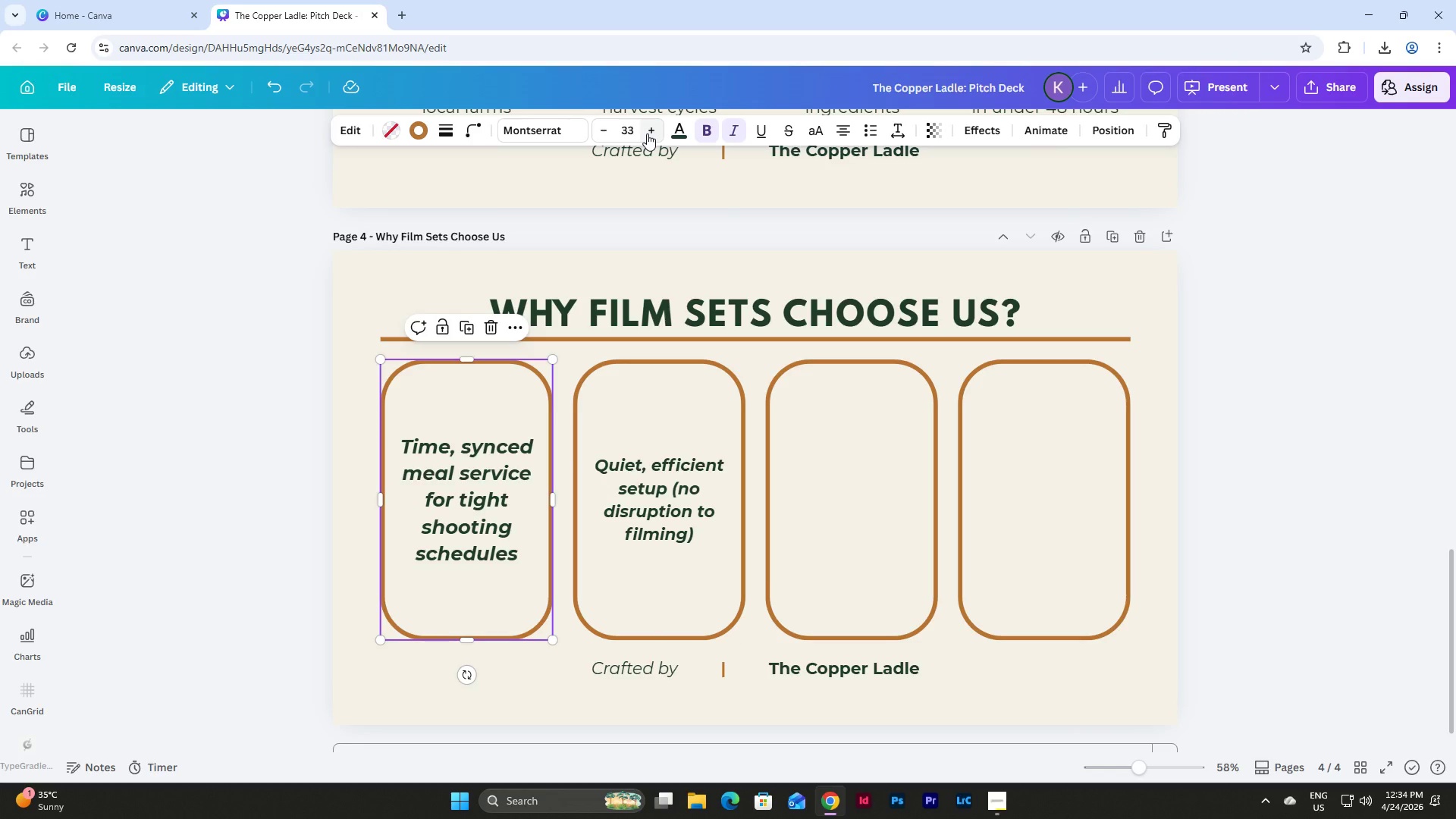 
left_click([647, 133])
 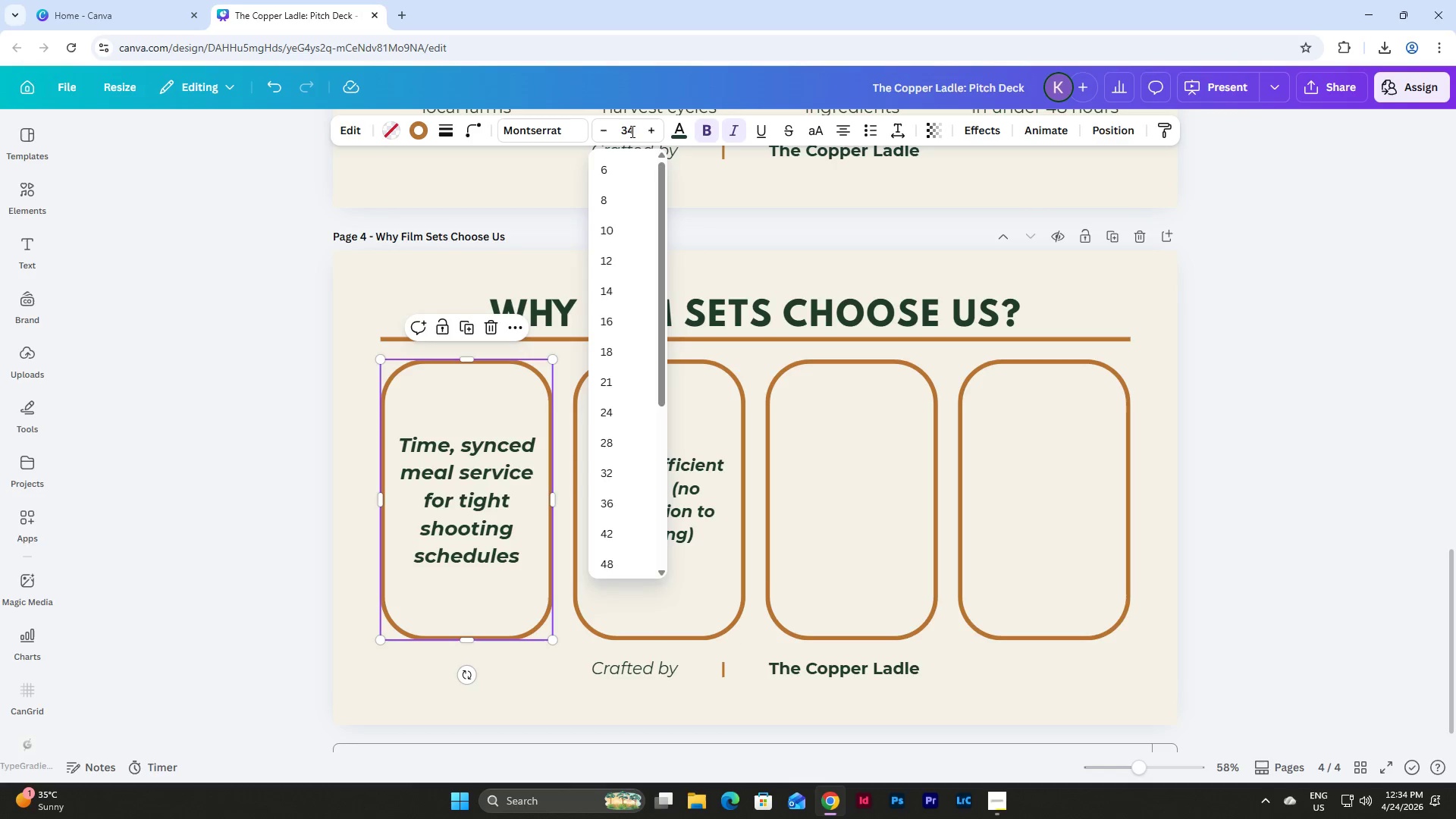 
left_click_drag(start_coordinate=[631, 131], to_coordinate=[612, 133])
 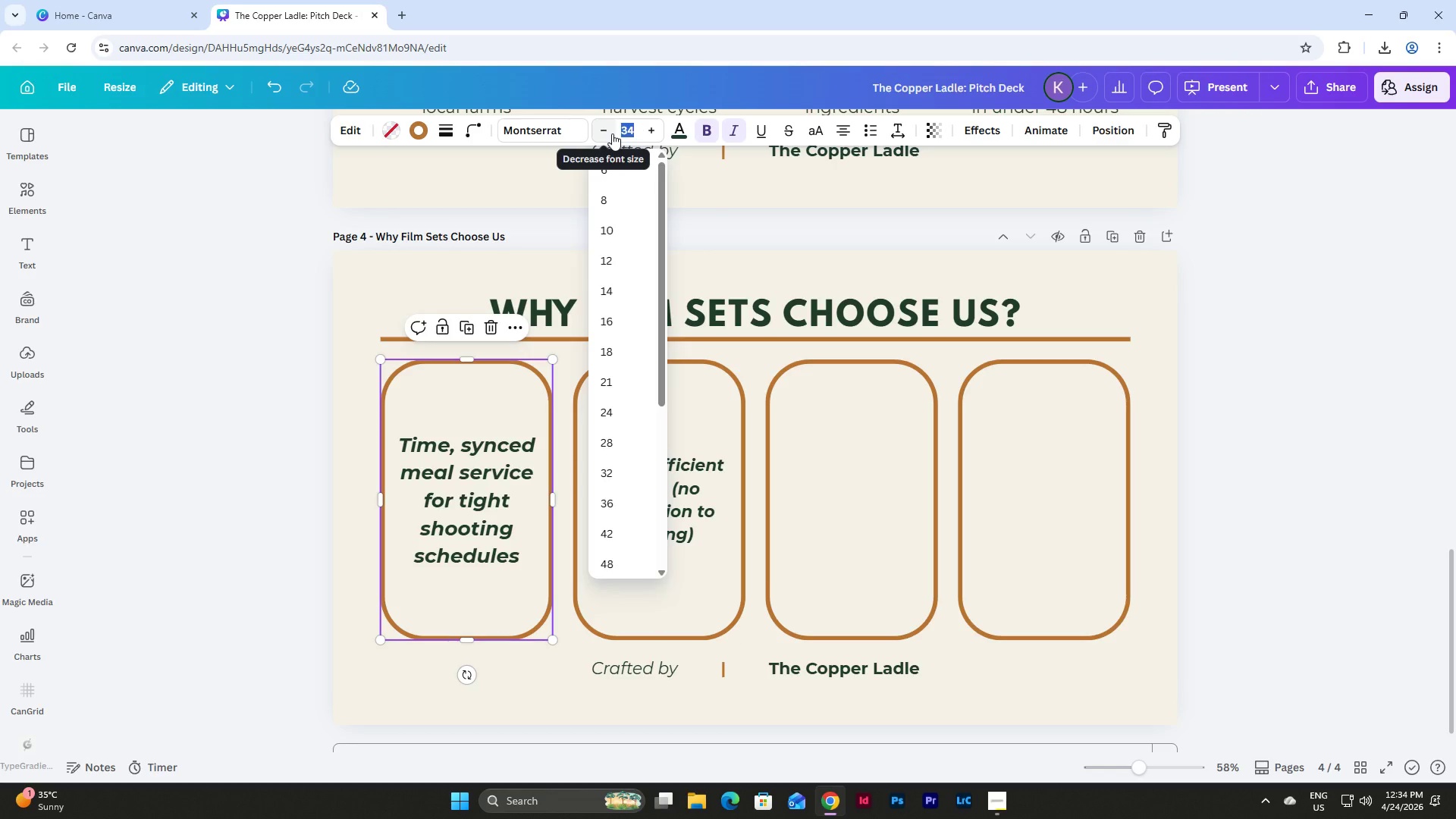 
key(Numpad2)
 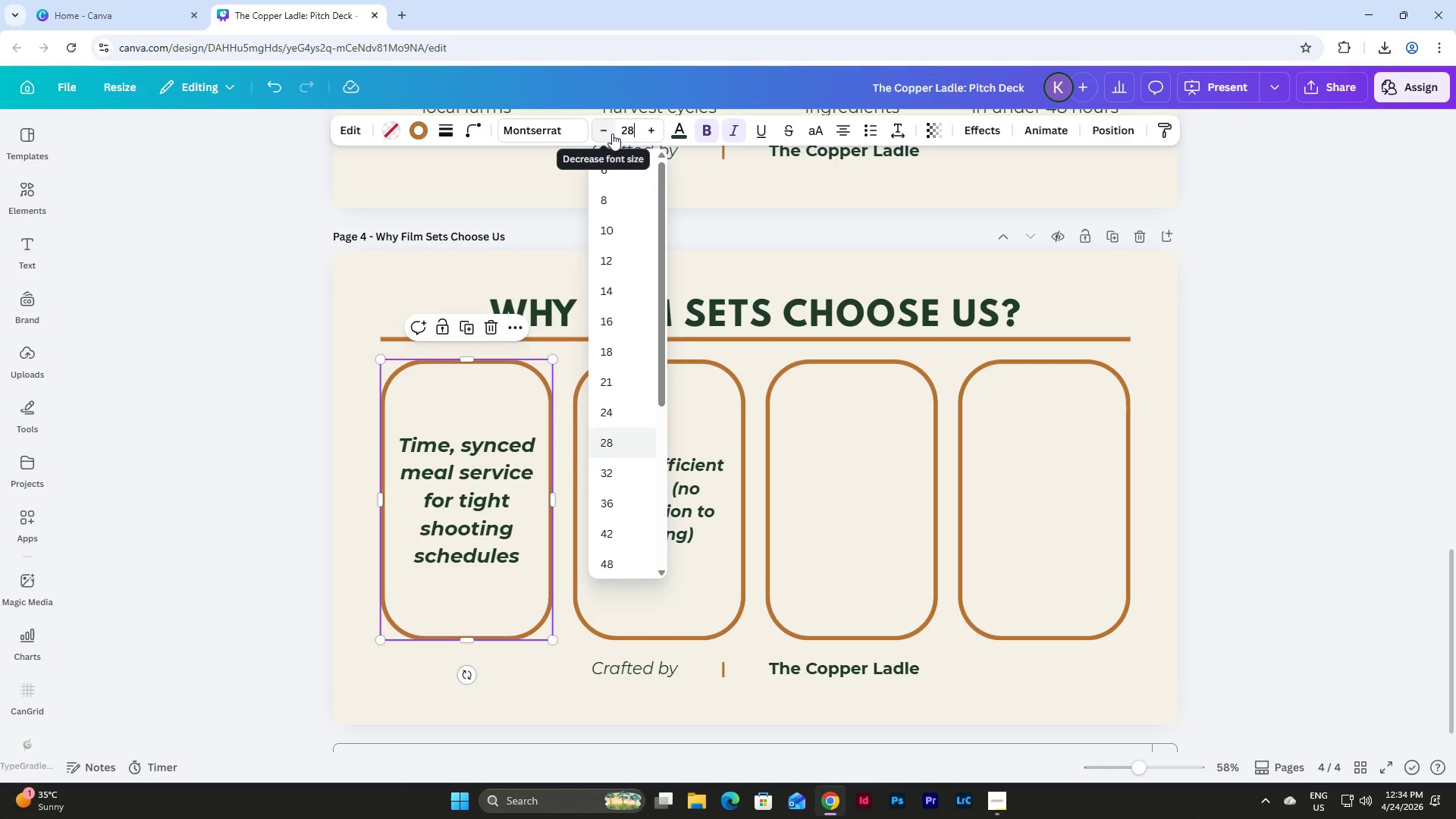 
key(Numpad8)
 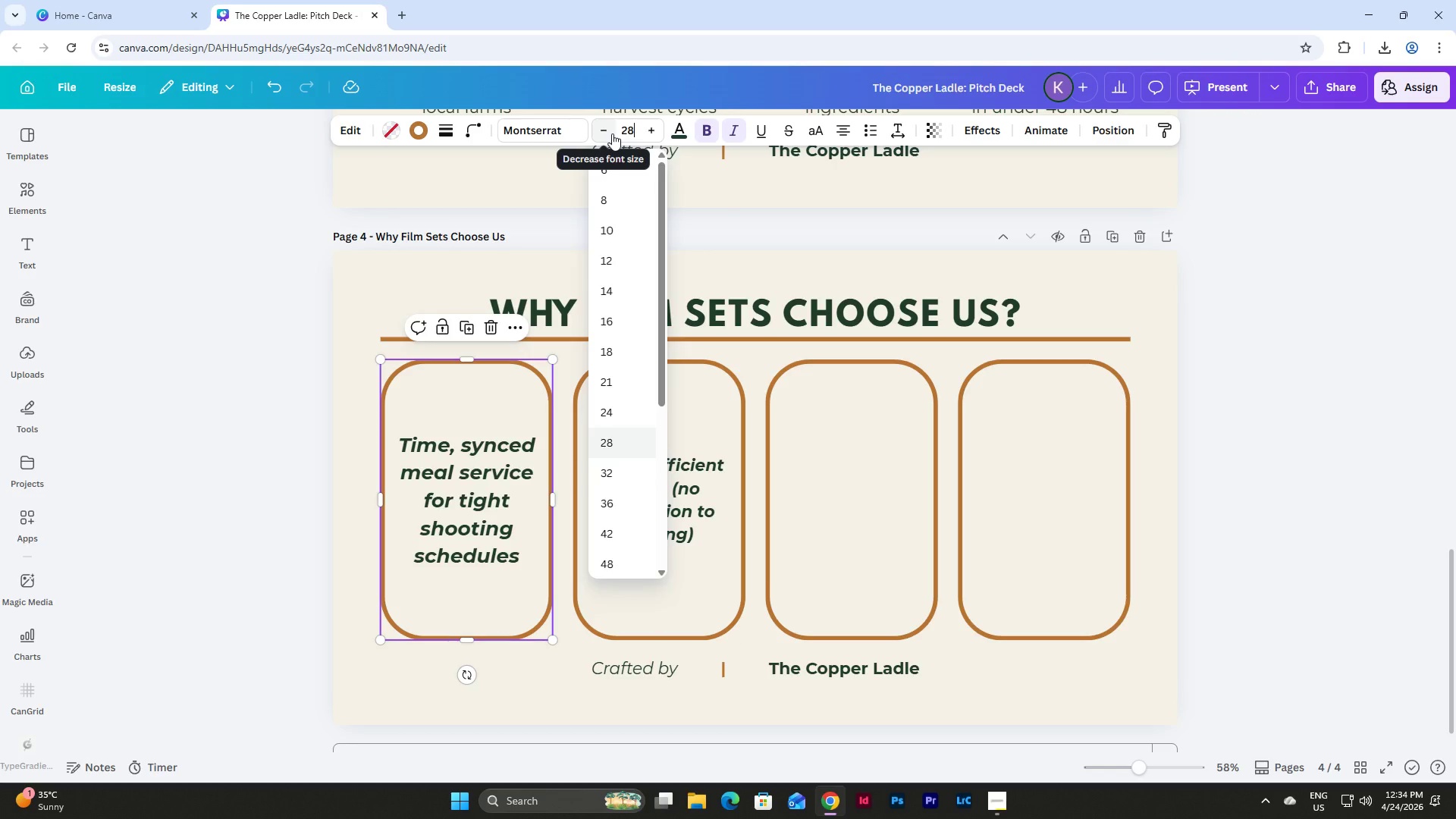 
key(NumpadEnter)
 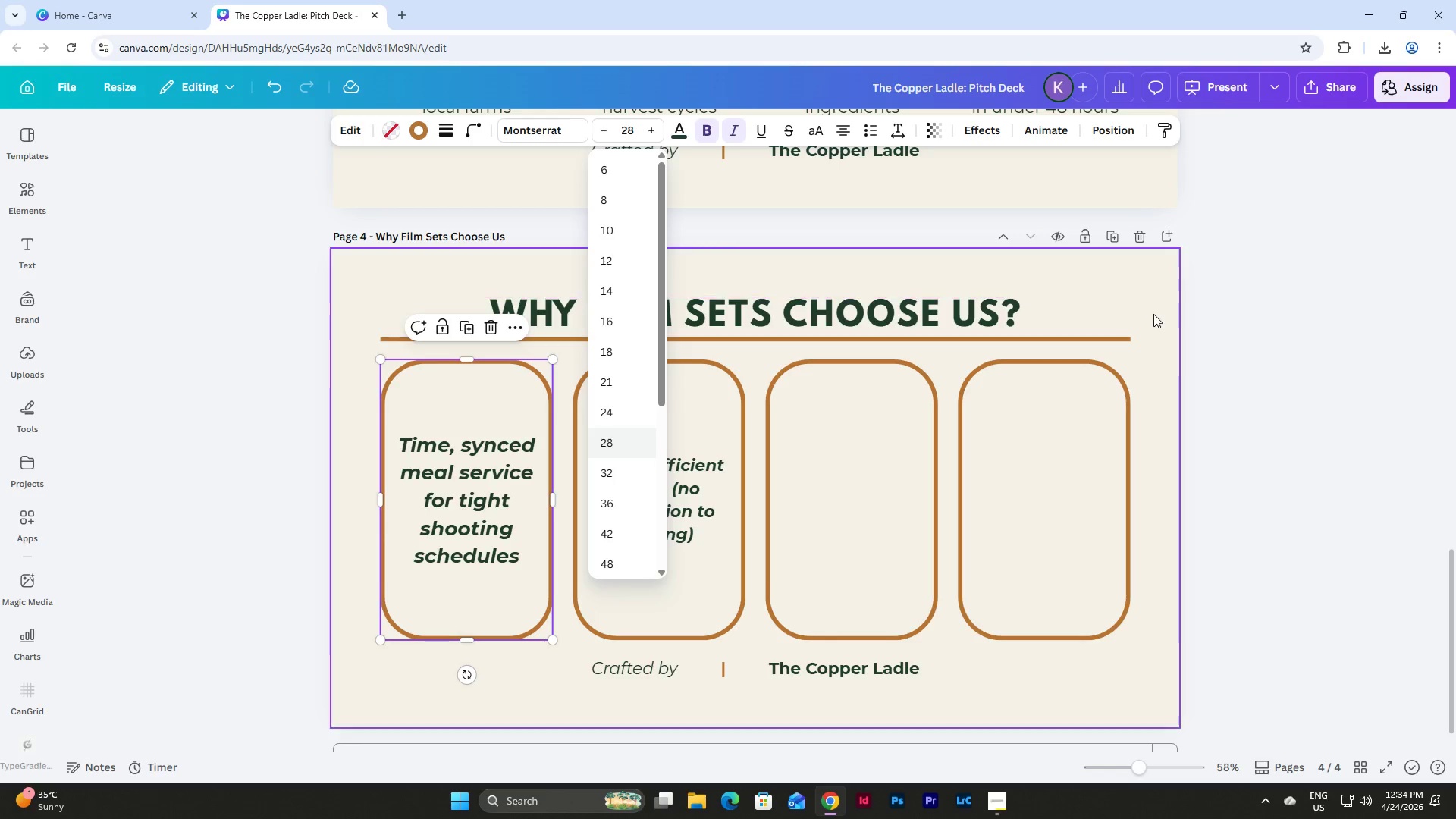 
key(NumpadEnter)
 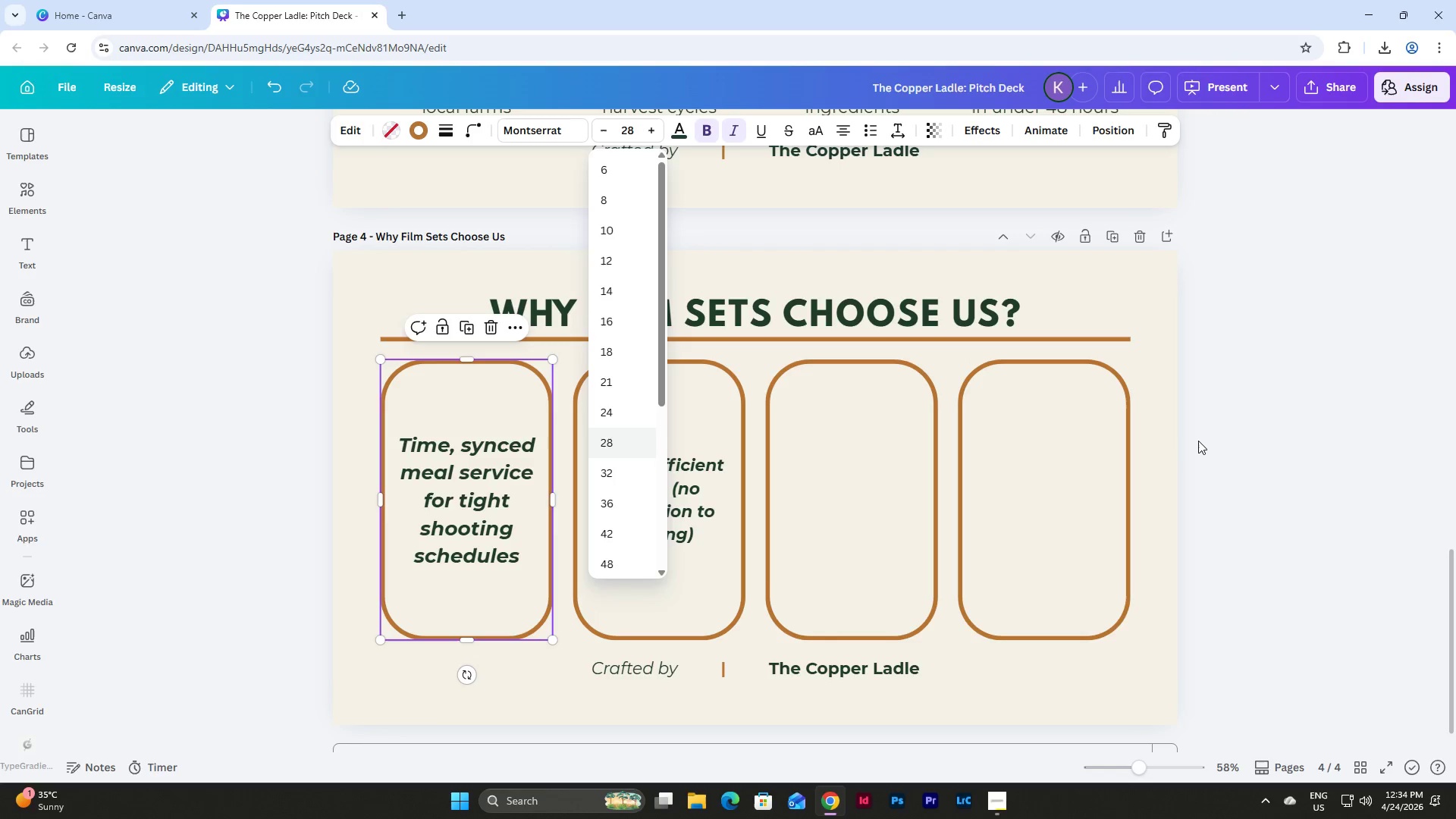 
left_click([1172, 469])
 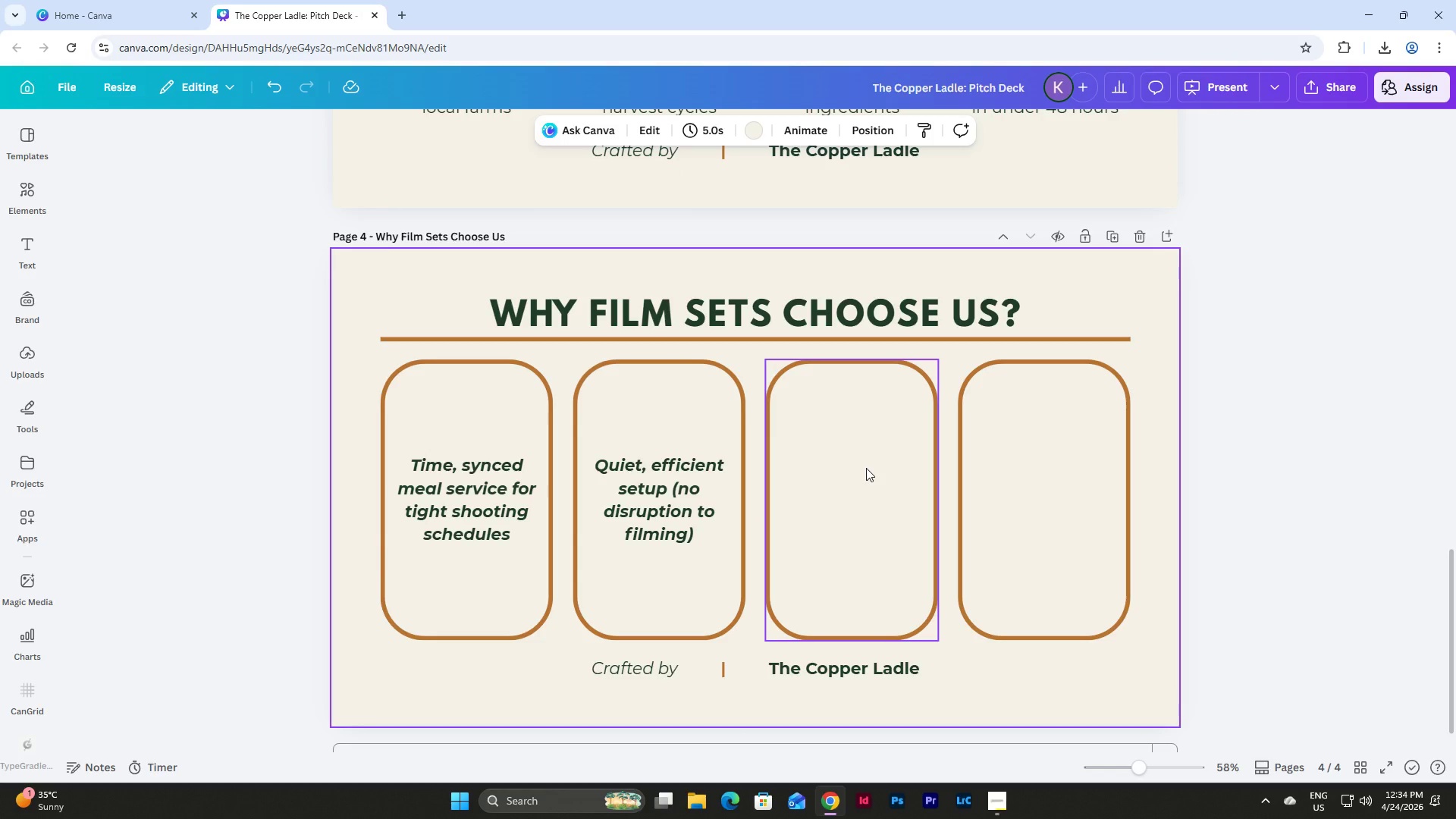 
wait(7.22)
 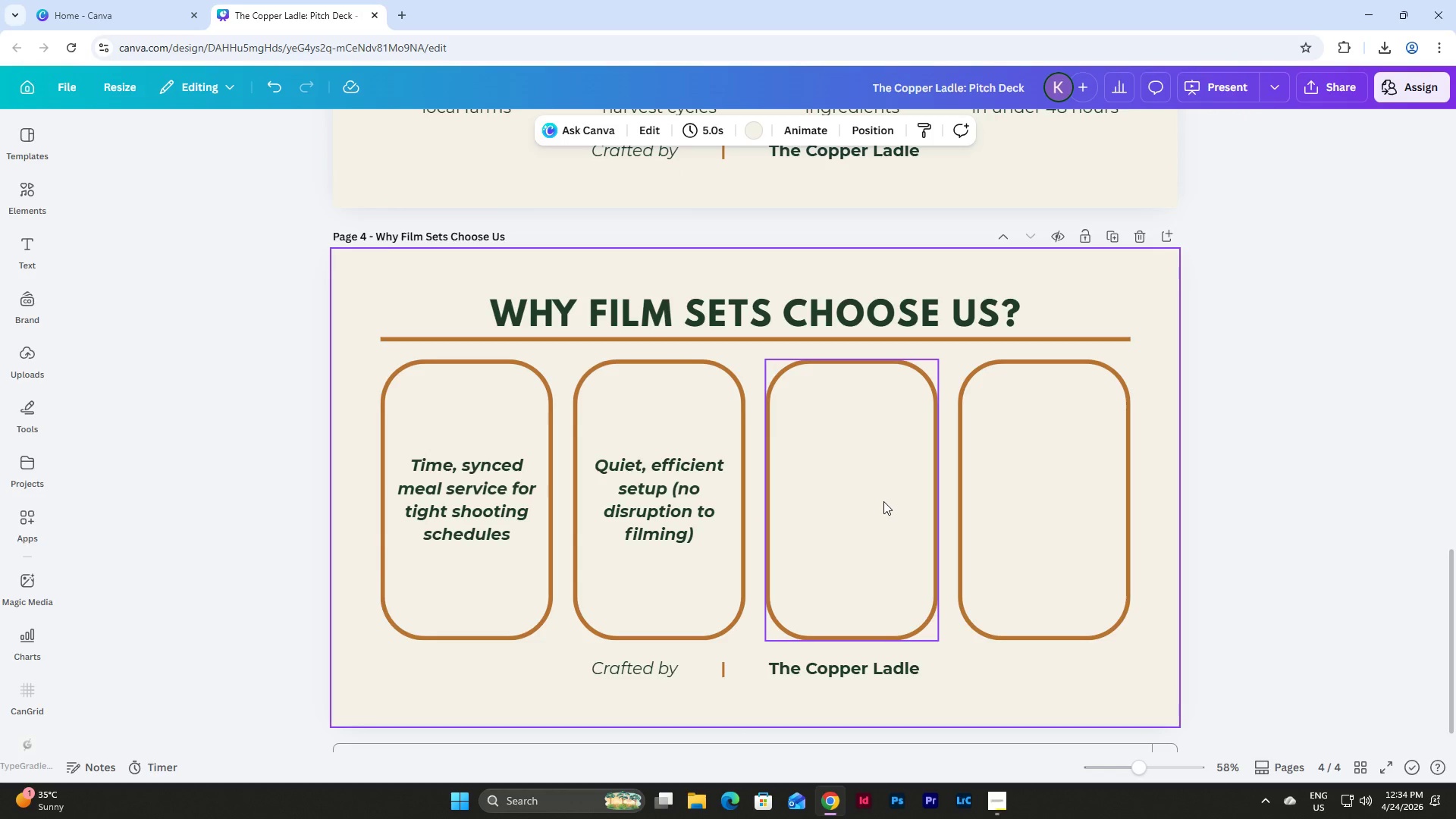 
left_click_drag(start_coordinate=[1153, 530], to_coordinate=[871, 488])
 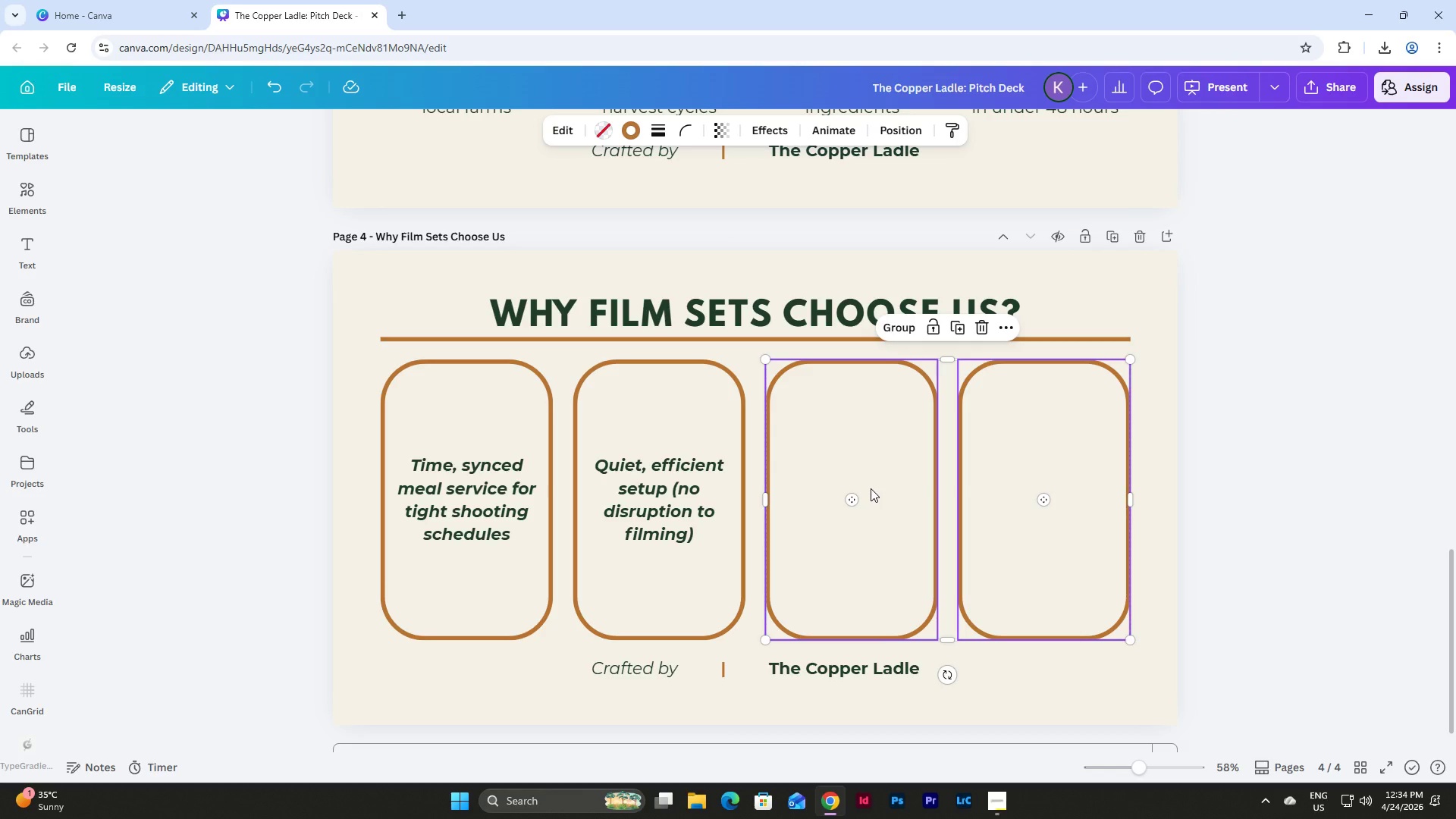 
key(Backspace)
 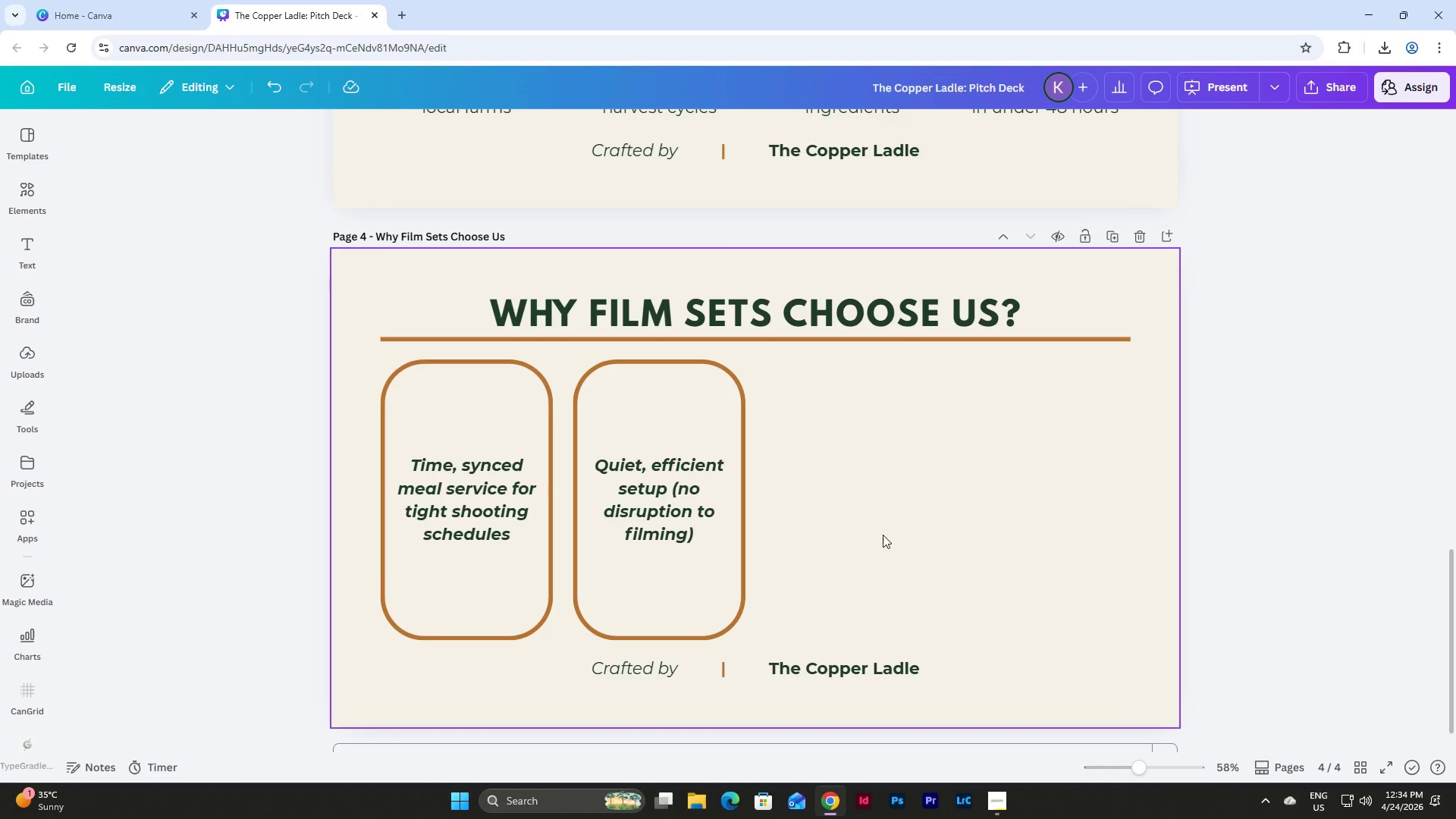 
left_click_drag(start_coordinate=[838, 574], to_coordinate=[546, 462])
 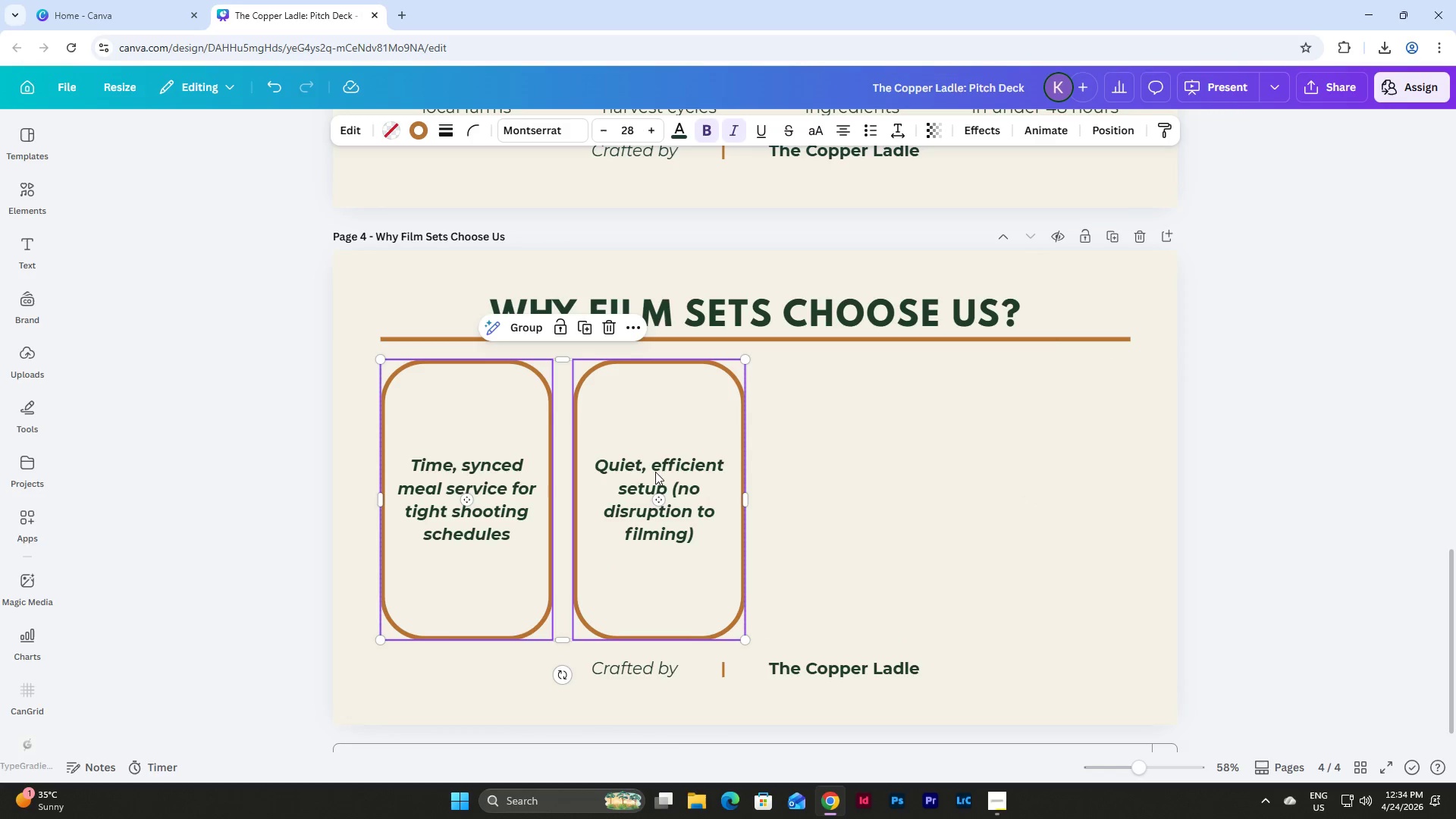 
left_click([867, 510])
 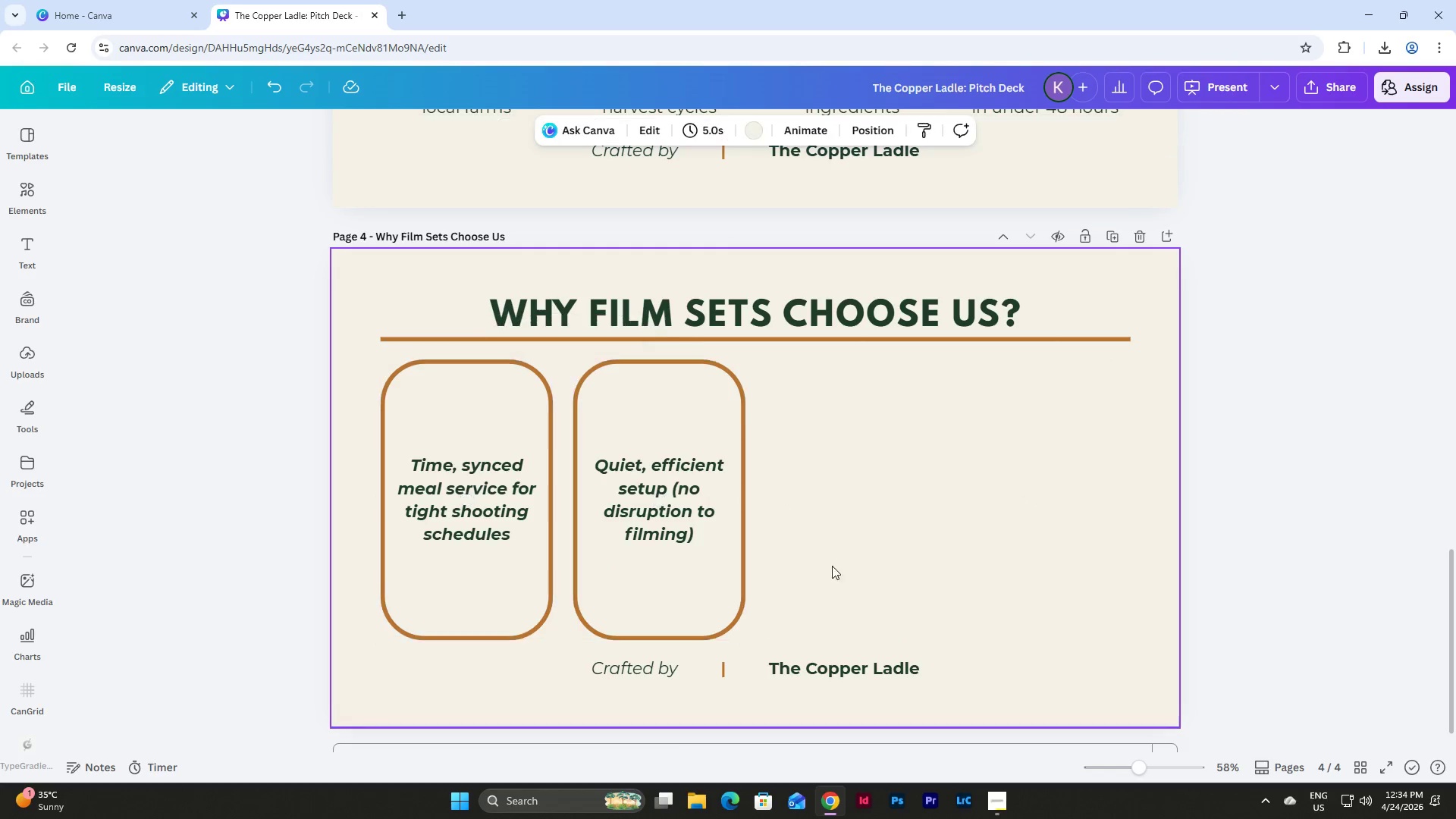 
left_click_drag(start_coordinate=[823, 575], to_coordinate=[576, 432])
 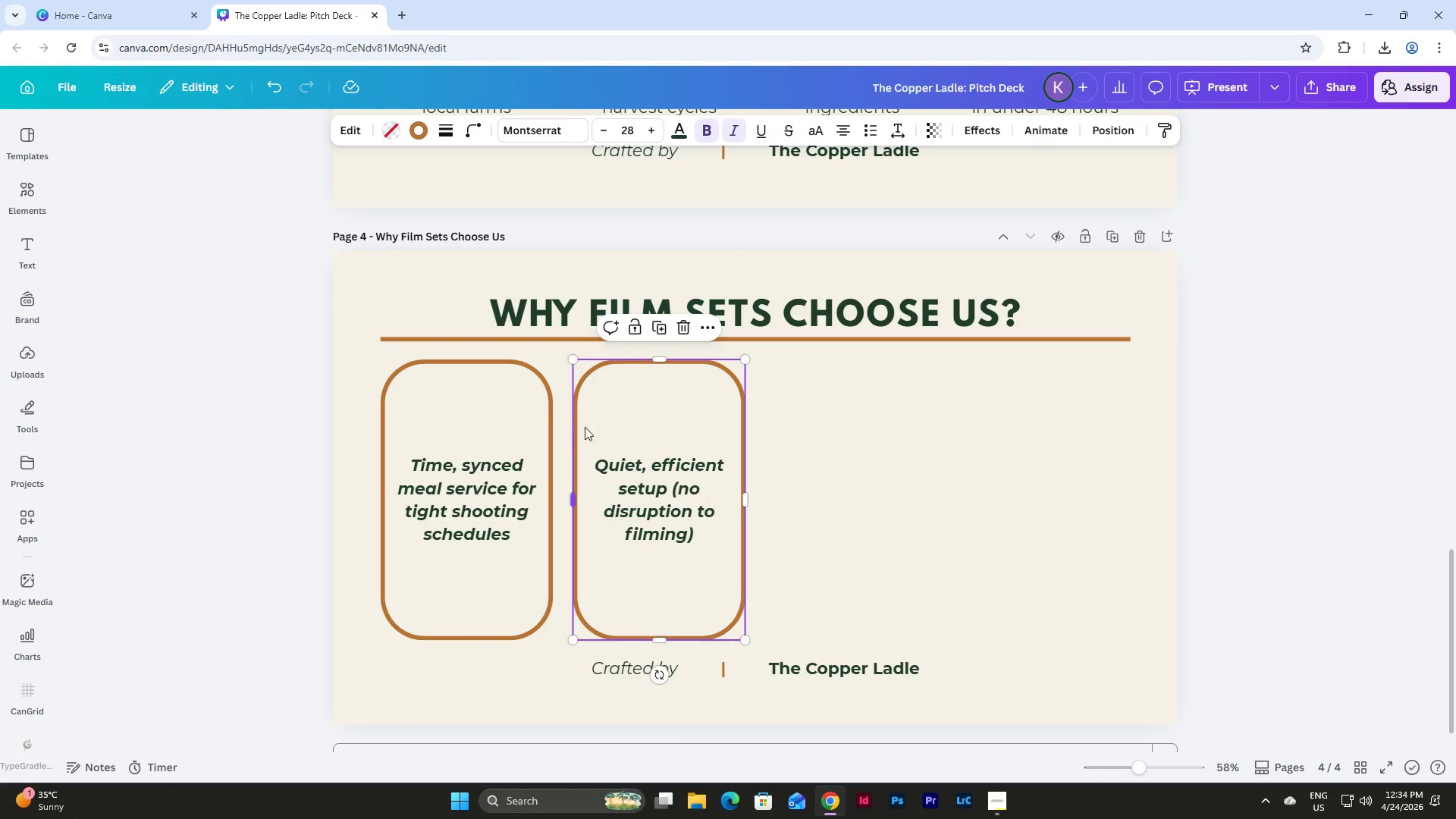 
key(Control+D)
 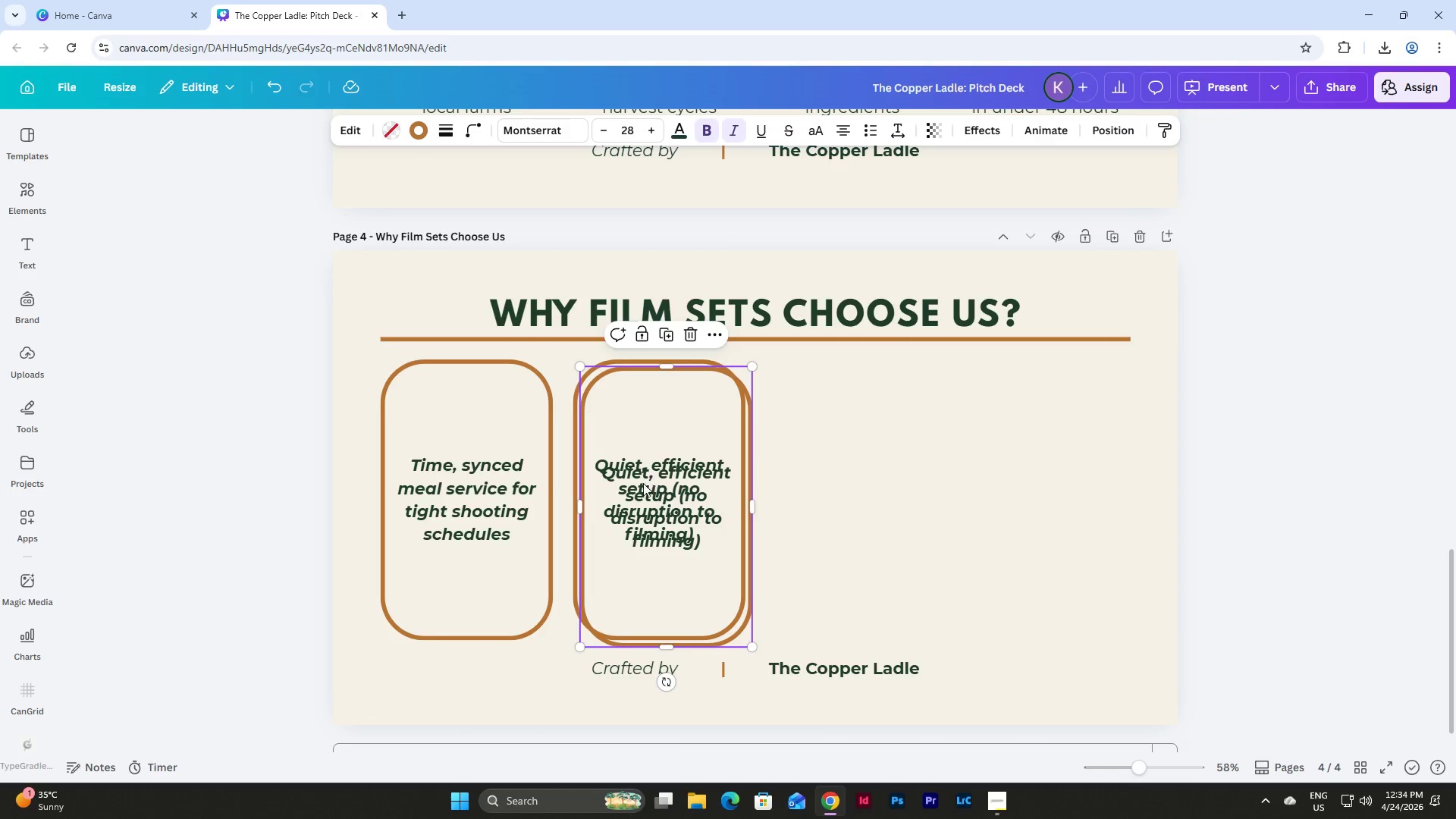 
left_click_drag(start_coordinate=[642, 483], to_coordinate=[828, 472])
 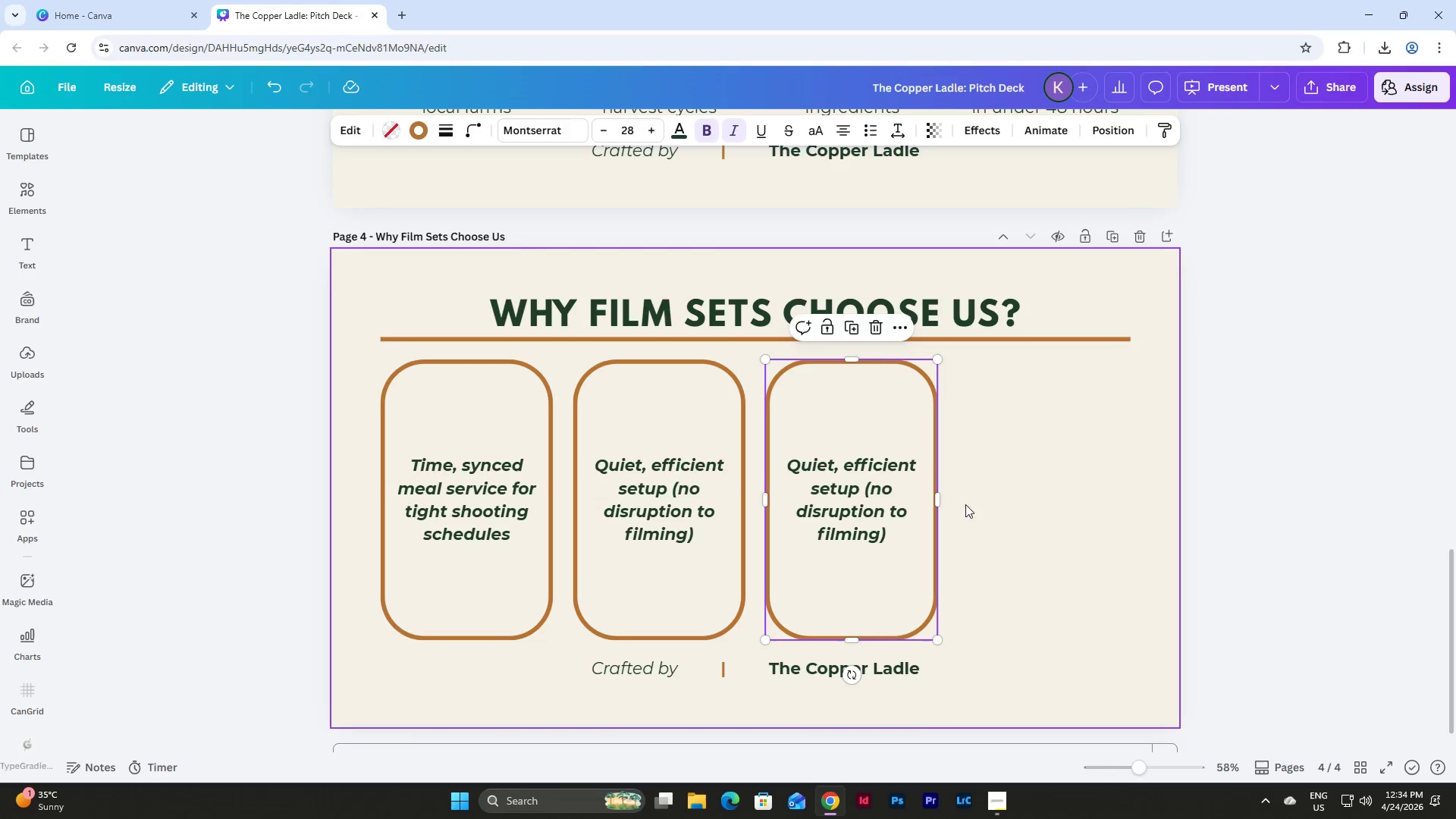 
left_click([976, 508])
 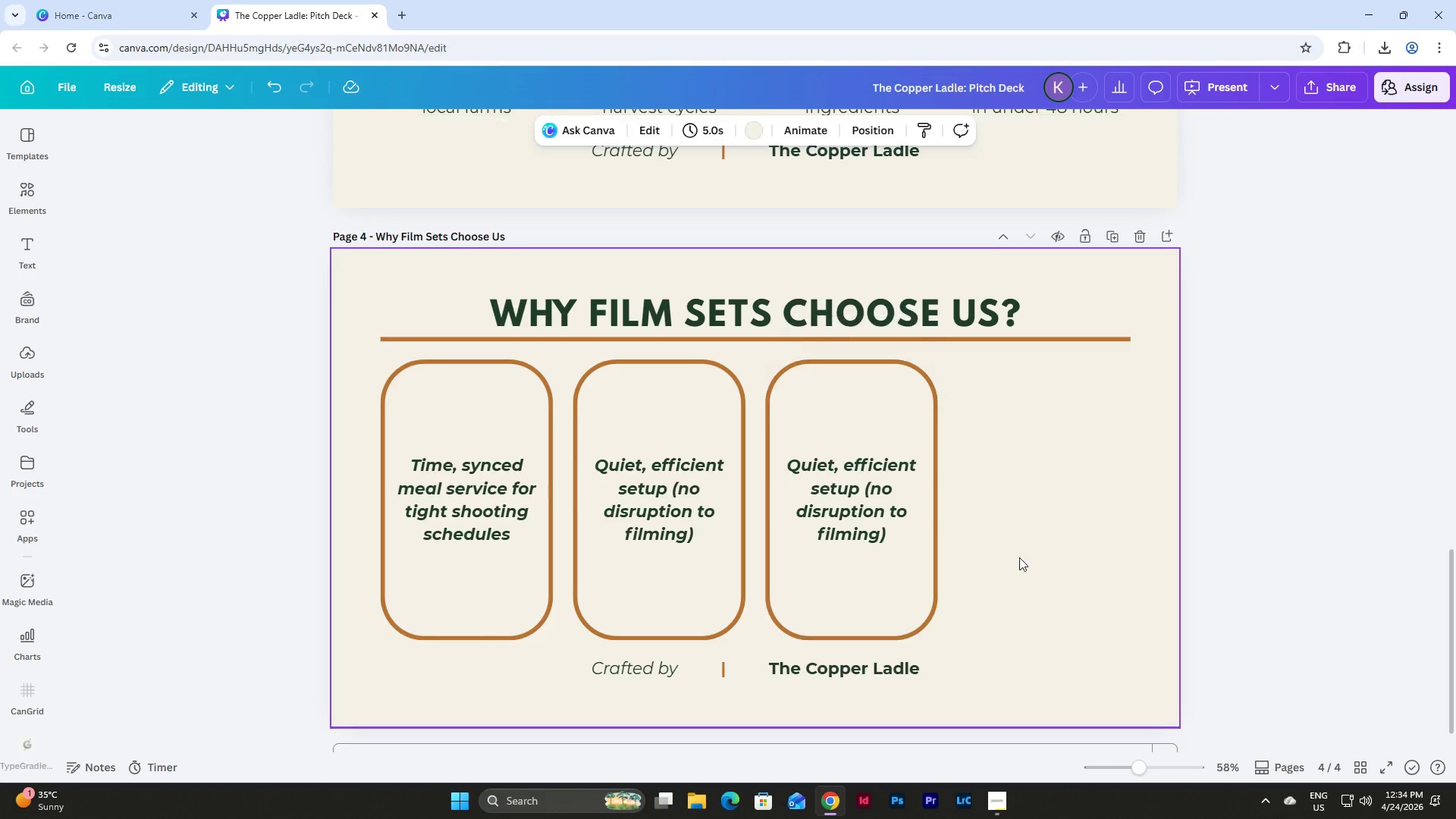 
left_click_drag(start_coordinate=[1023, 563], to_coordinate=[830, 463])
 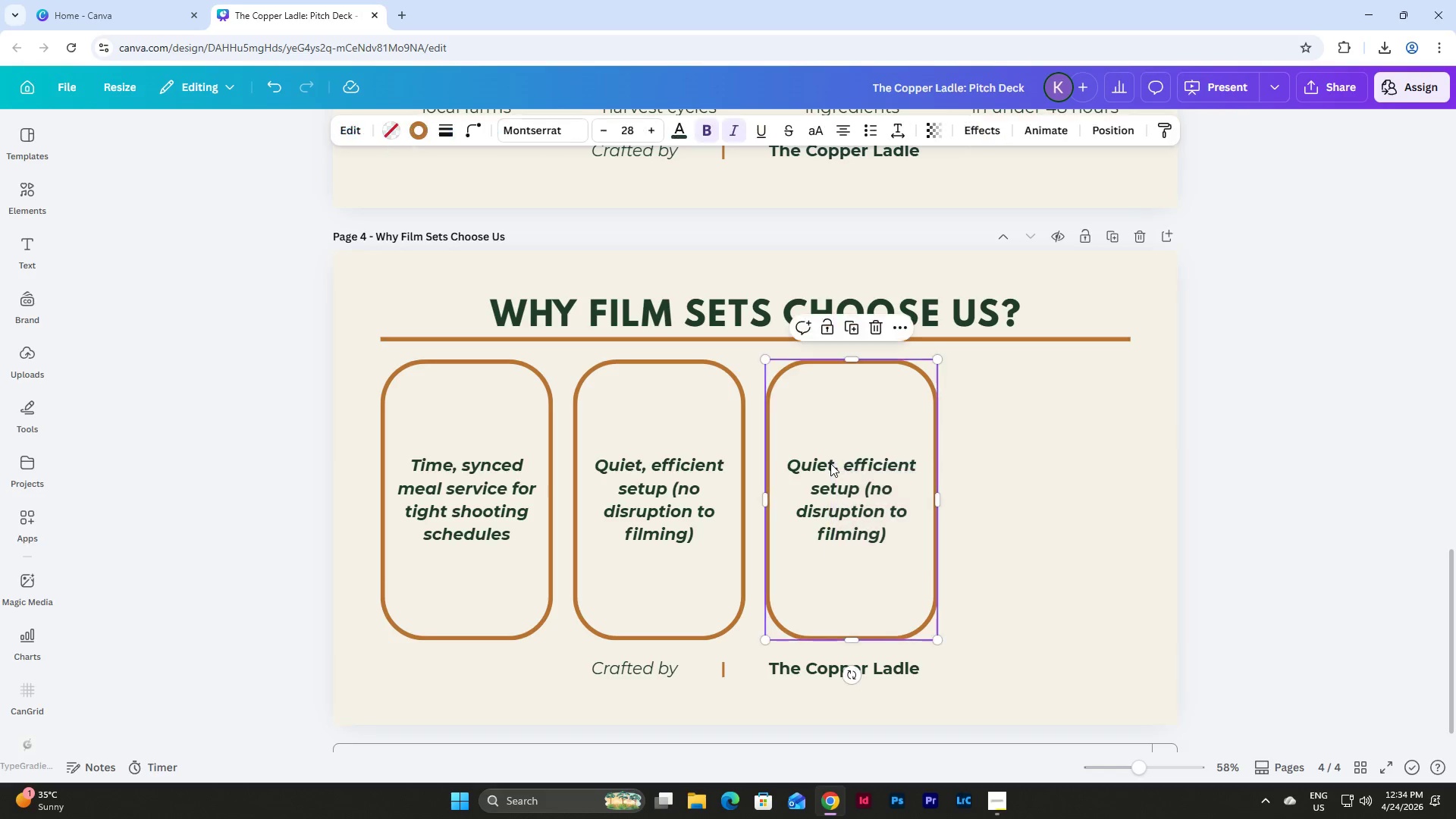 
key(Control+D)
 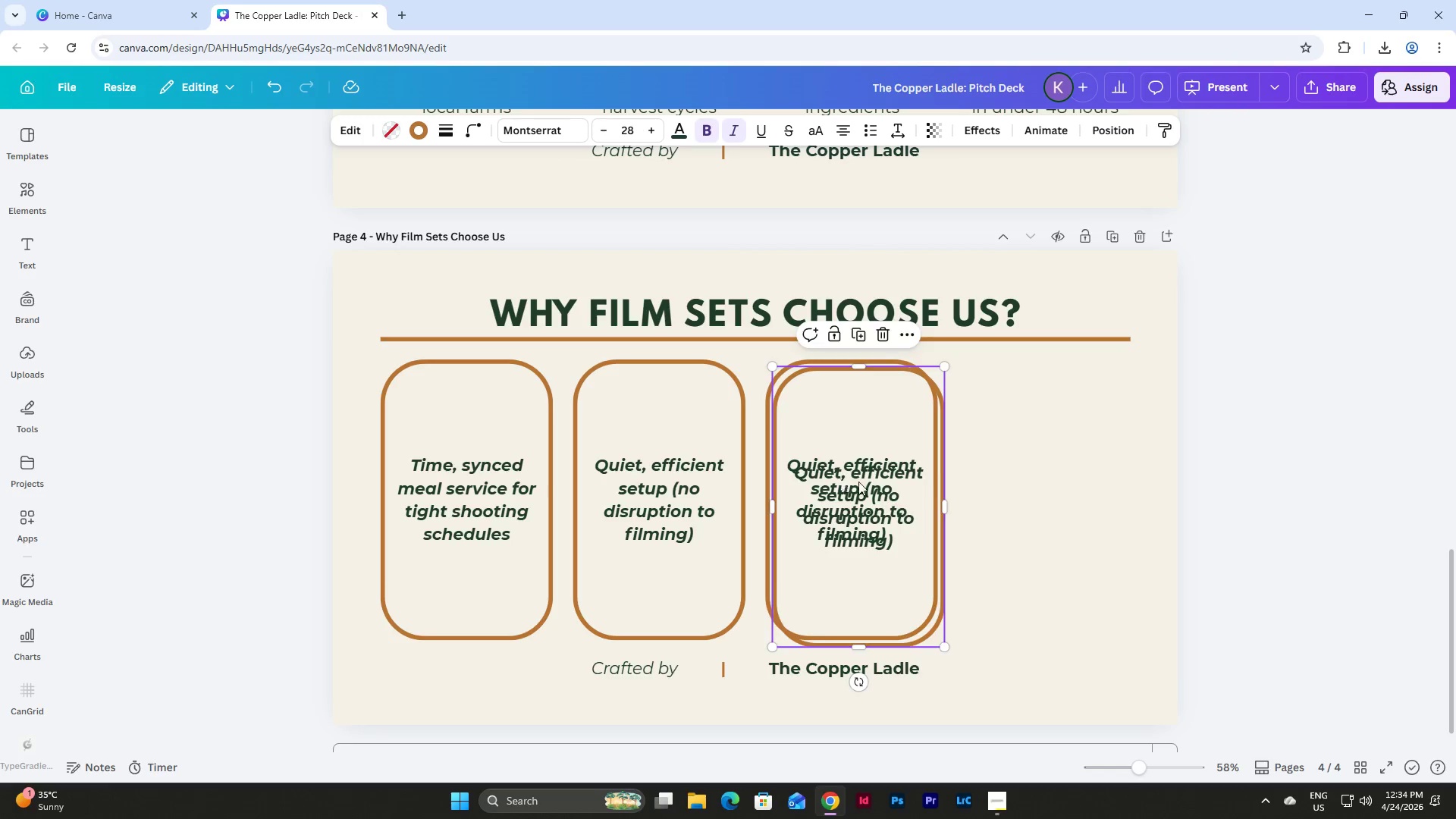 
left_click_drag(start_coordinate=[840, 479], to_coordinate=[1014, 473])
 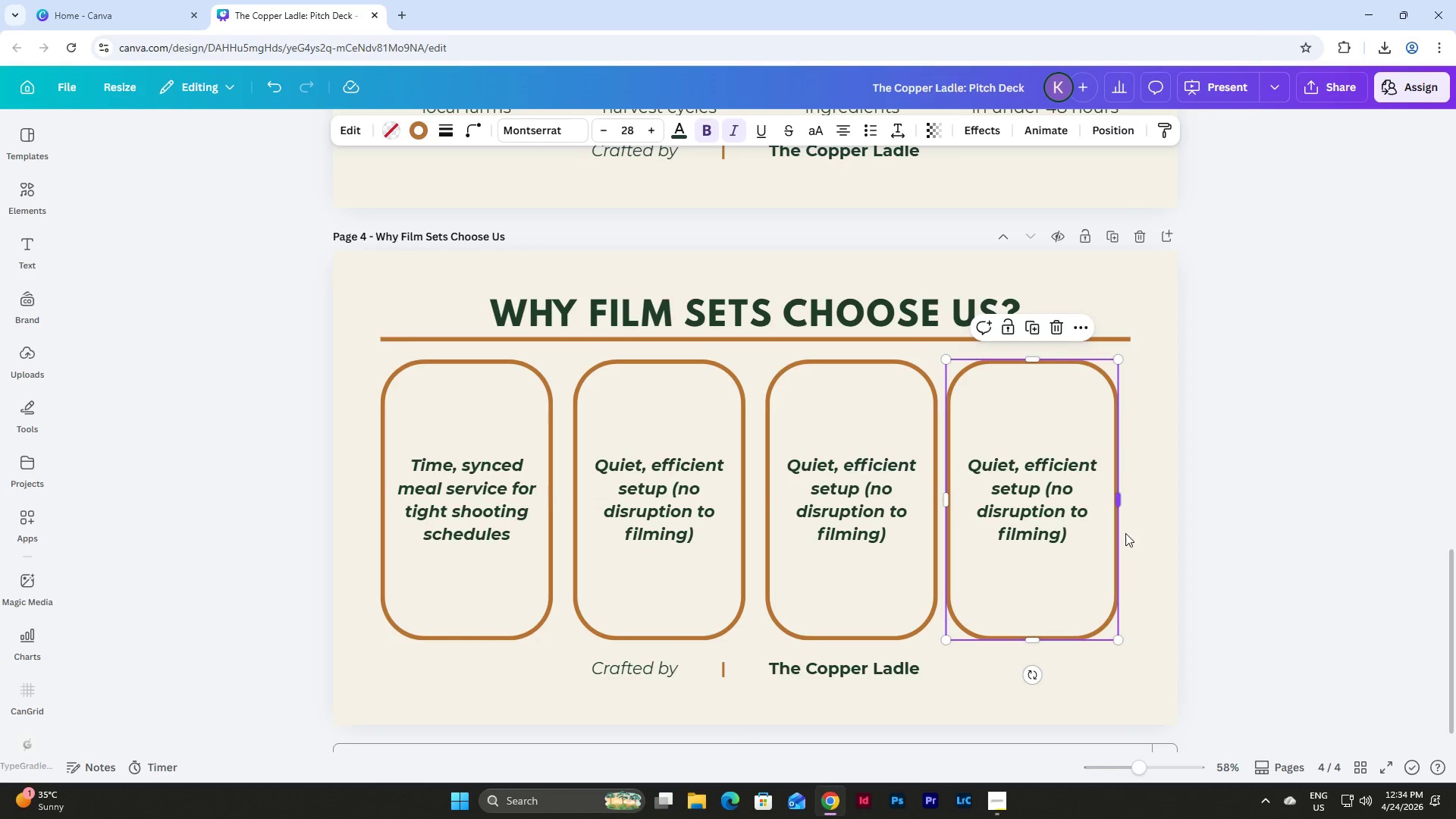 
double_click([1147, 559])
 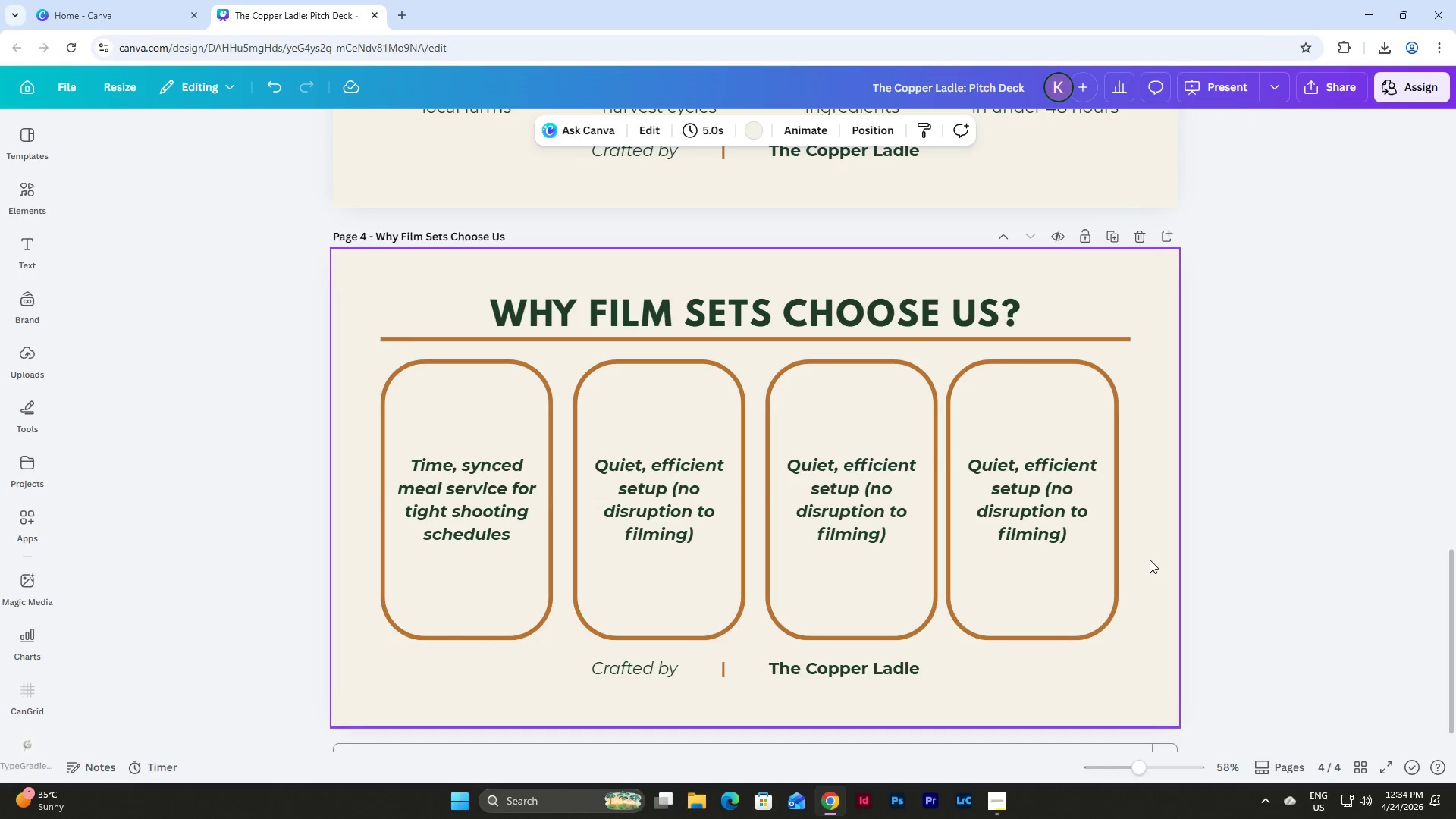 
left_click_drag(start_coordinate=[1150, 560], to_coordinate=[333, 416])
 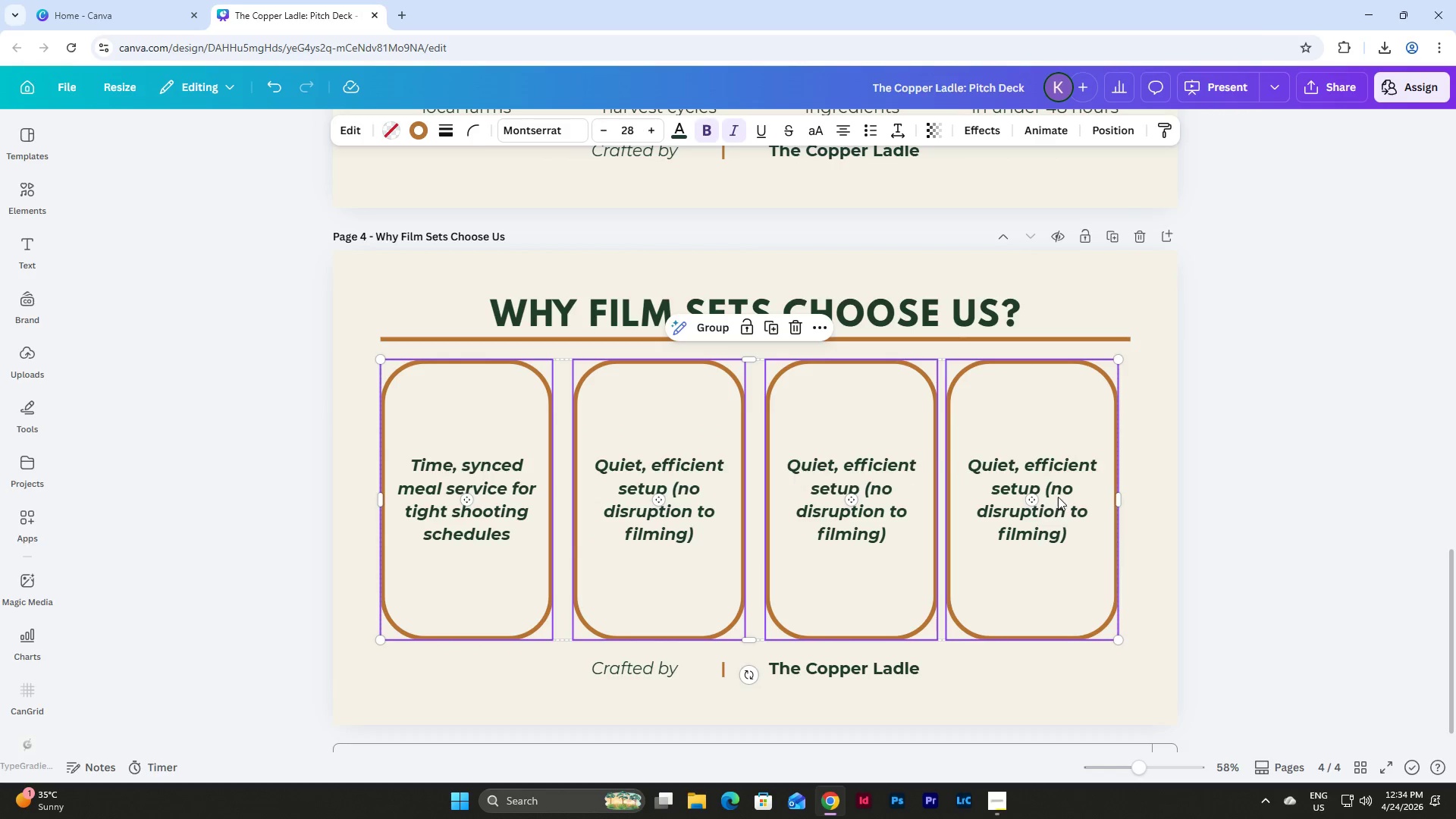 
left_click([1177, 495])
 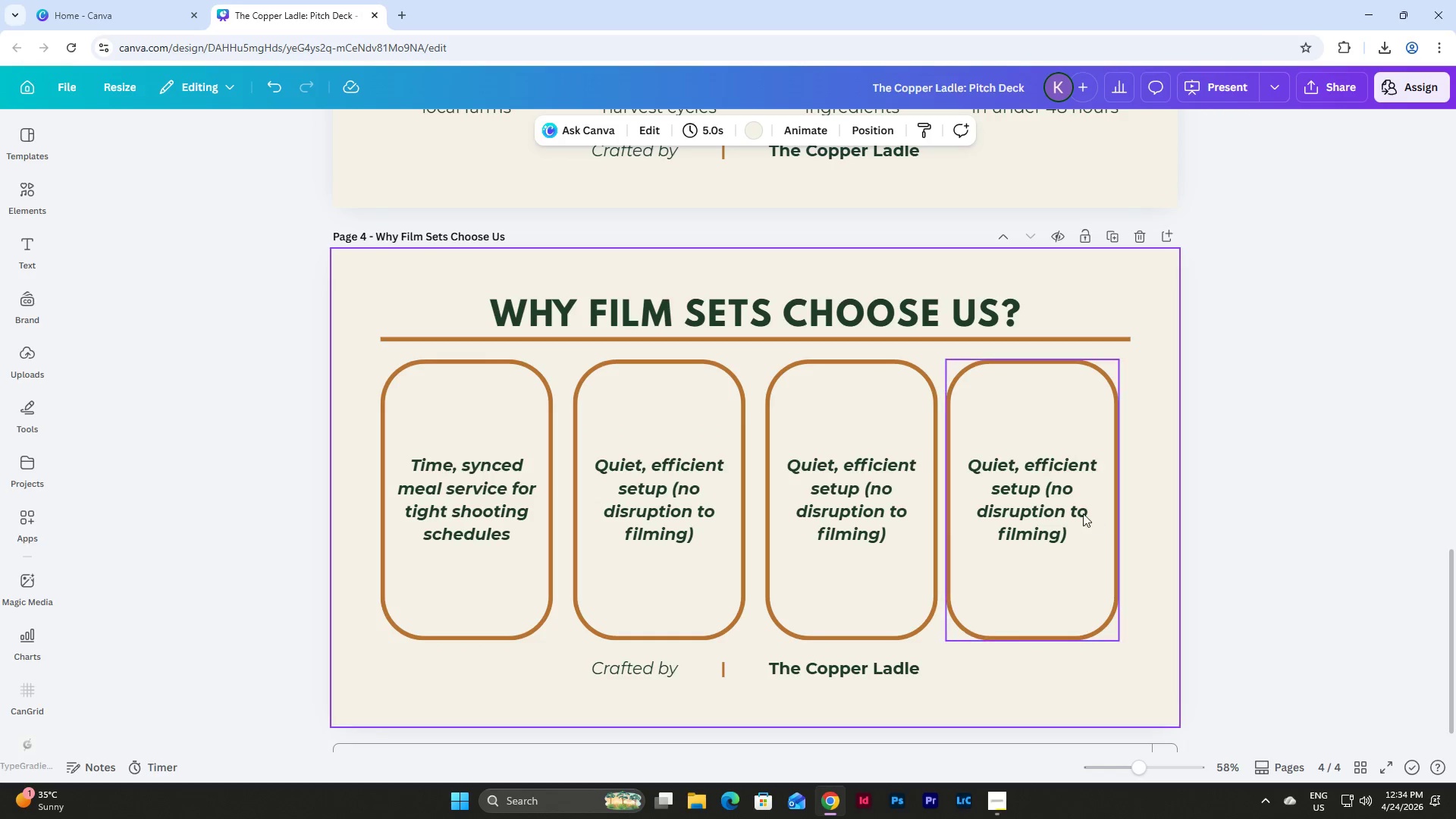 
left_click_drag(start_coordinate=[1073, 510], to_coordinate=[1087, 510])
 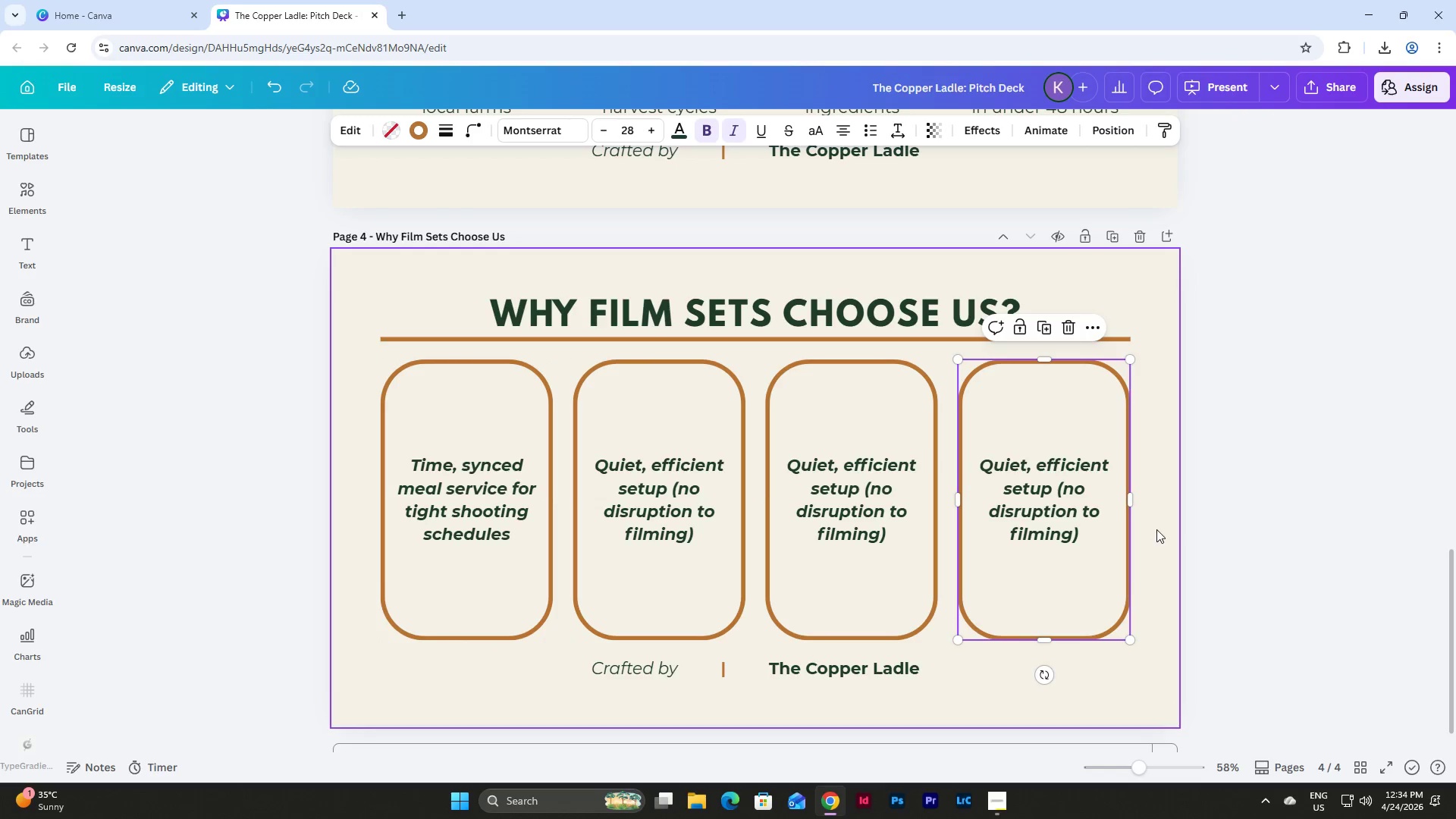 
left_click([1156, 529])
 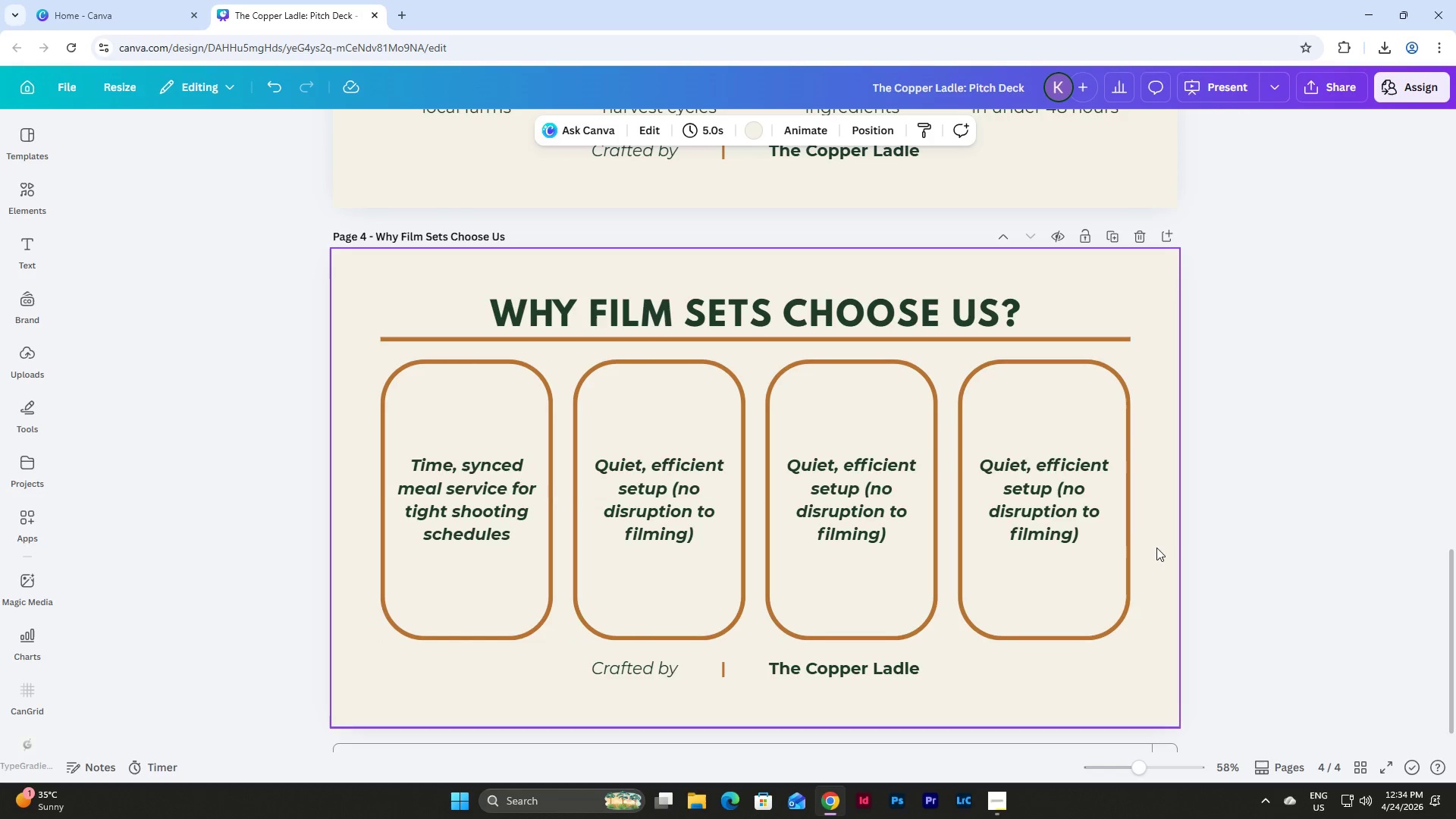 
left_click_drag(start_coordinate=[1156, 548], to_coordinate=[431, 425])
 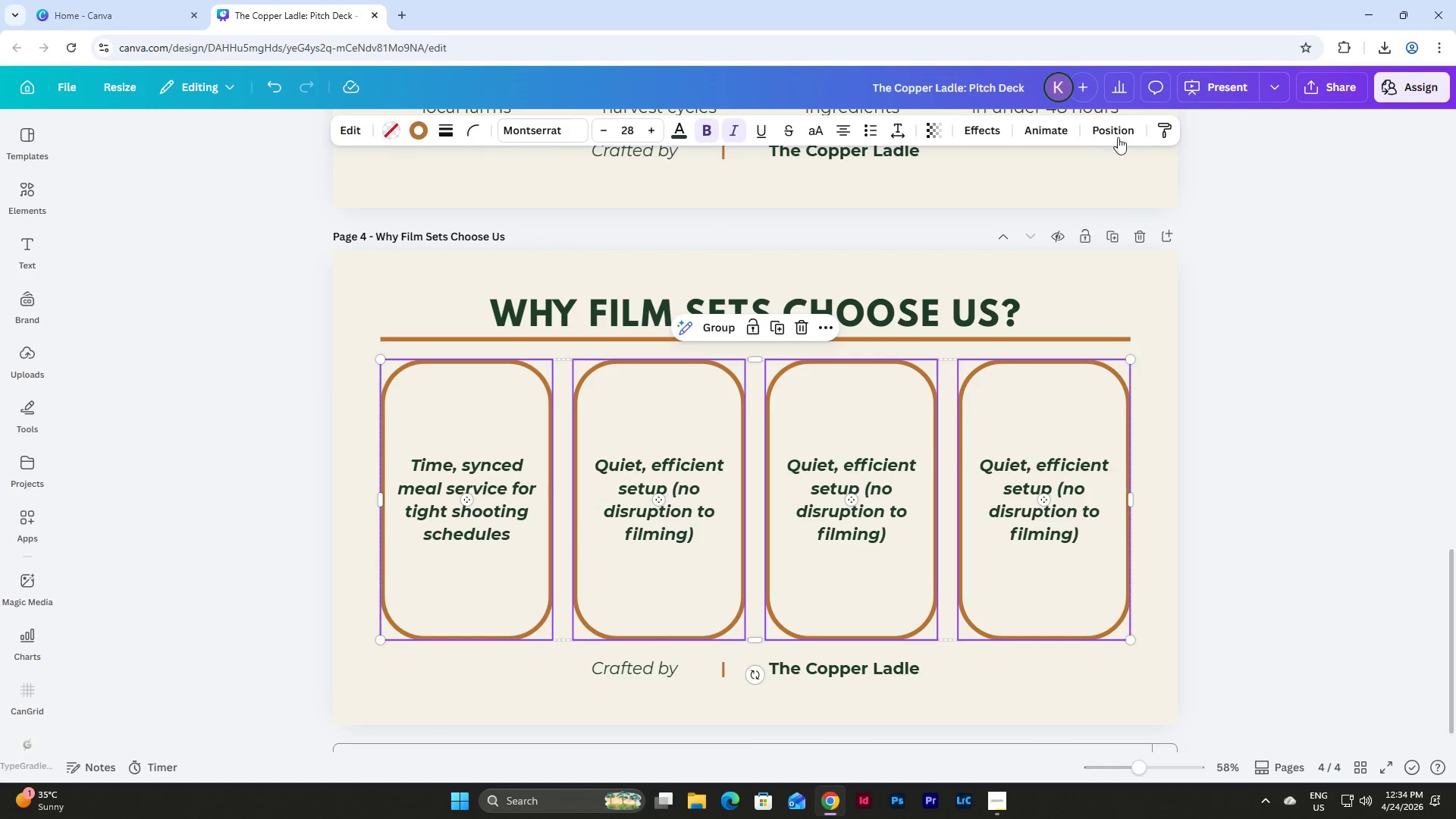 
double_click([1122, 134])
 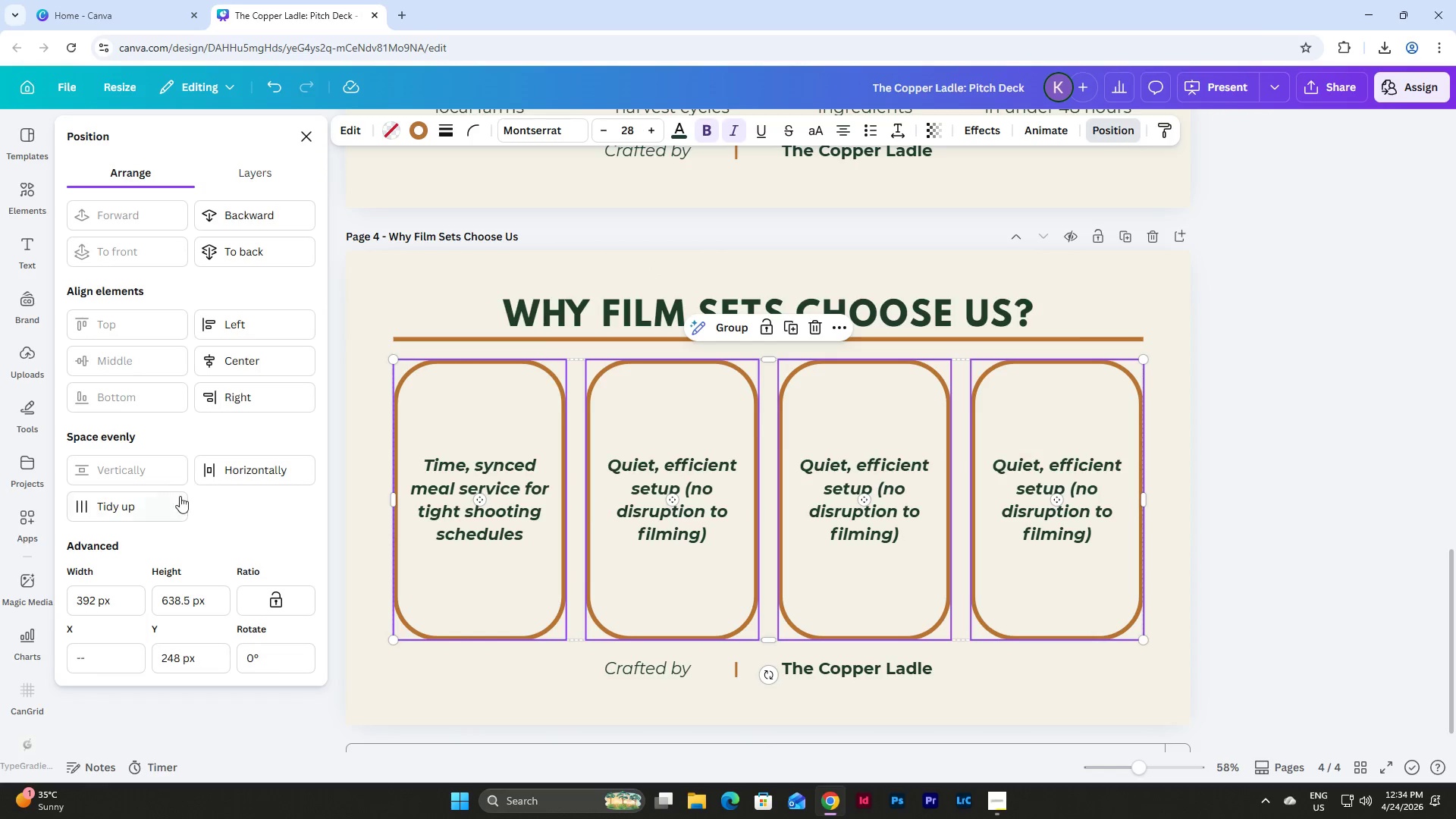 
left_click([267, 475])
 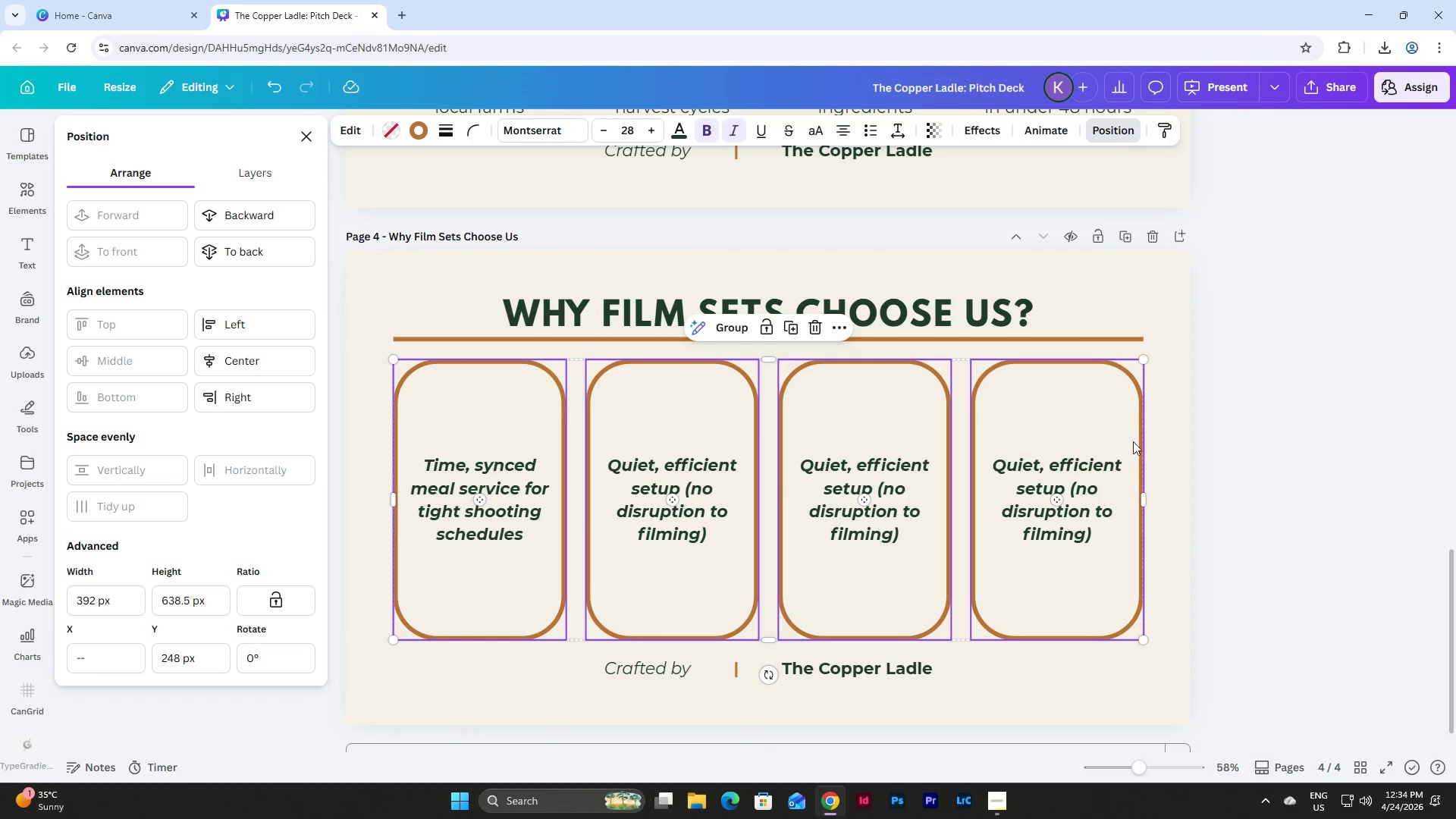 
left_click([1172, 444])
 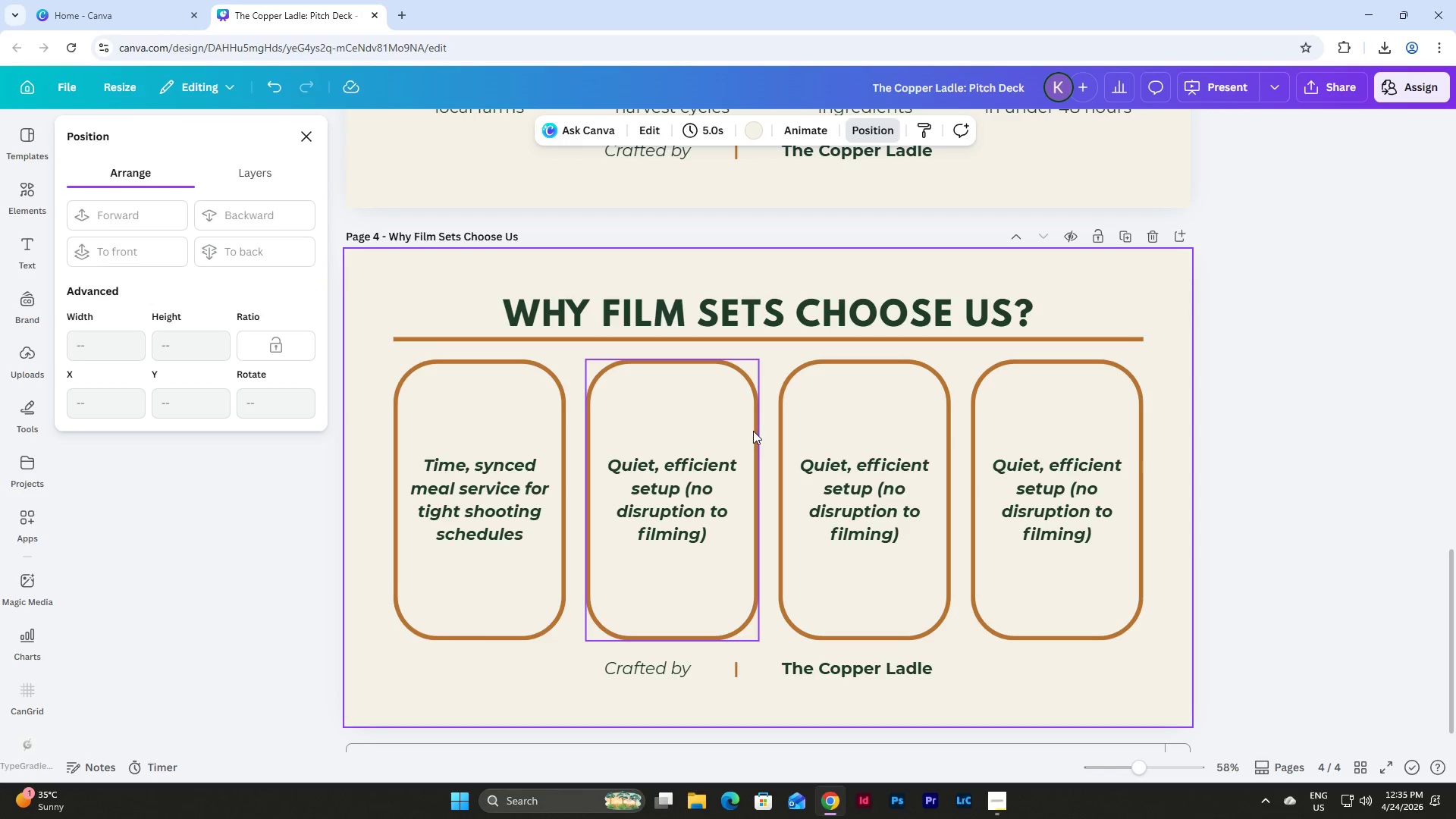 
double_click([913, 475])
 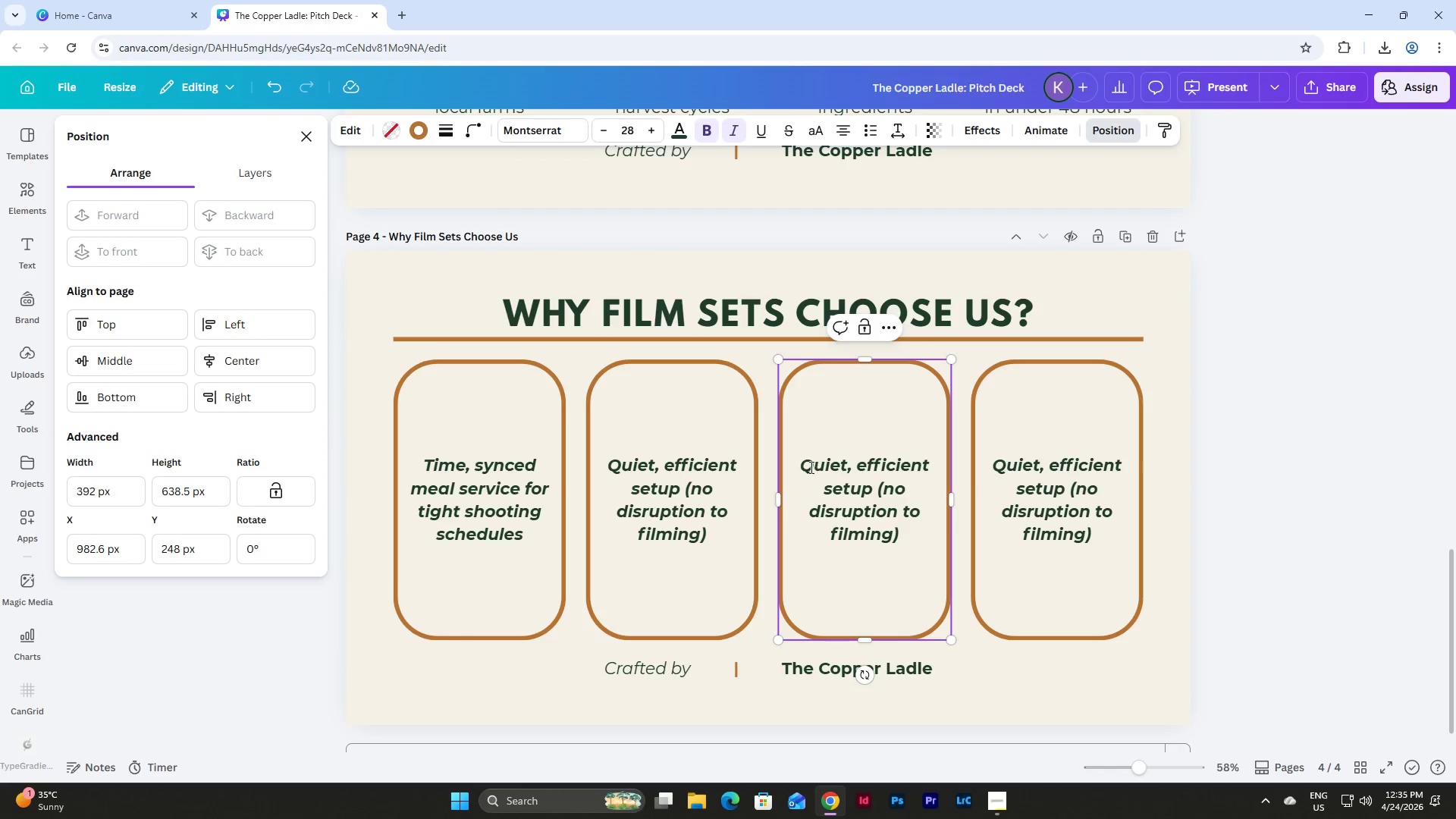 
left_click_drag(start_coordinate=[802, 465], to_coordinate=[902, 535])
 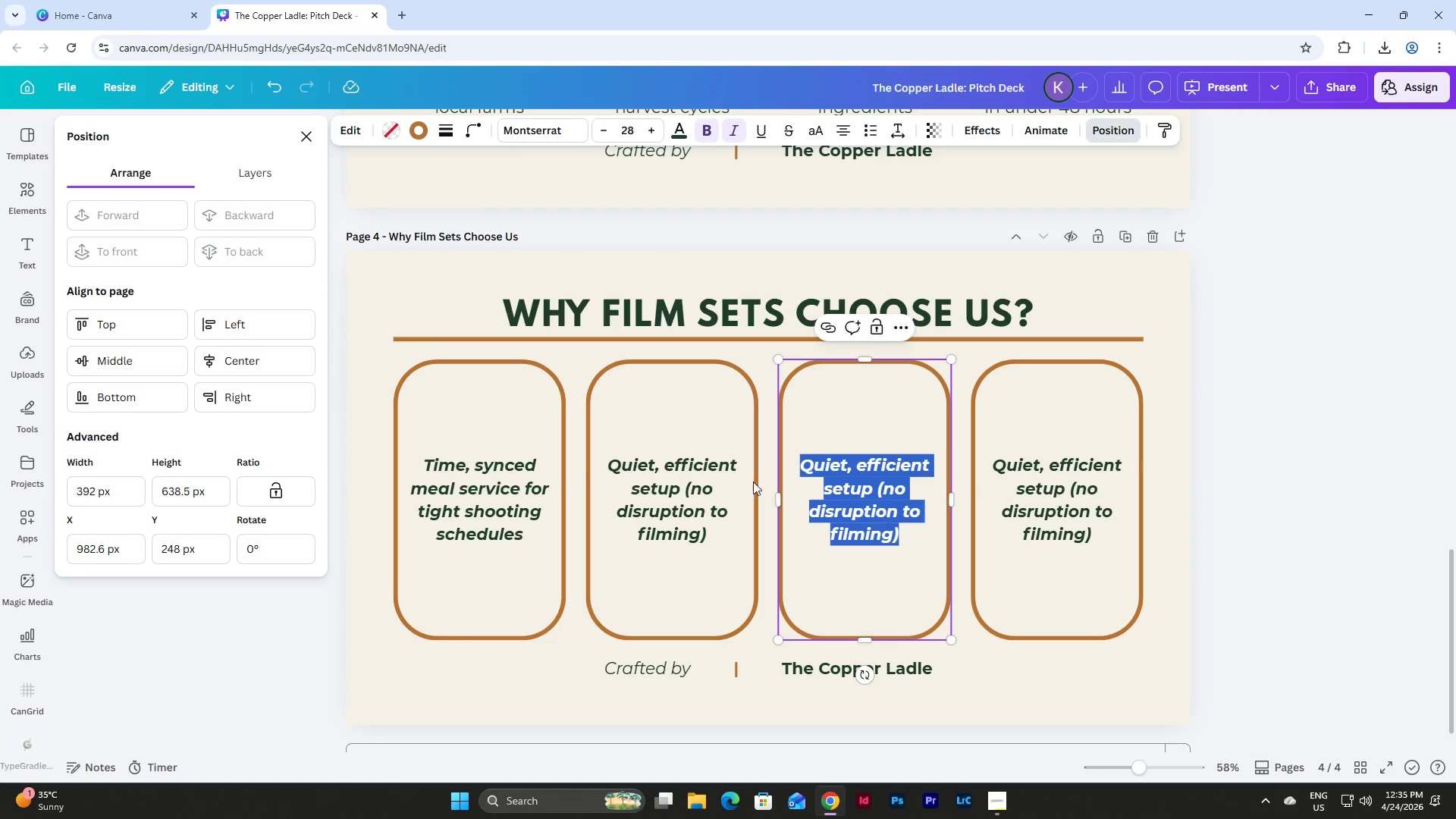 
left_click([444, 445])
 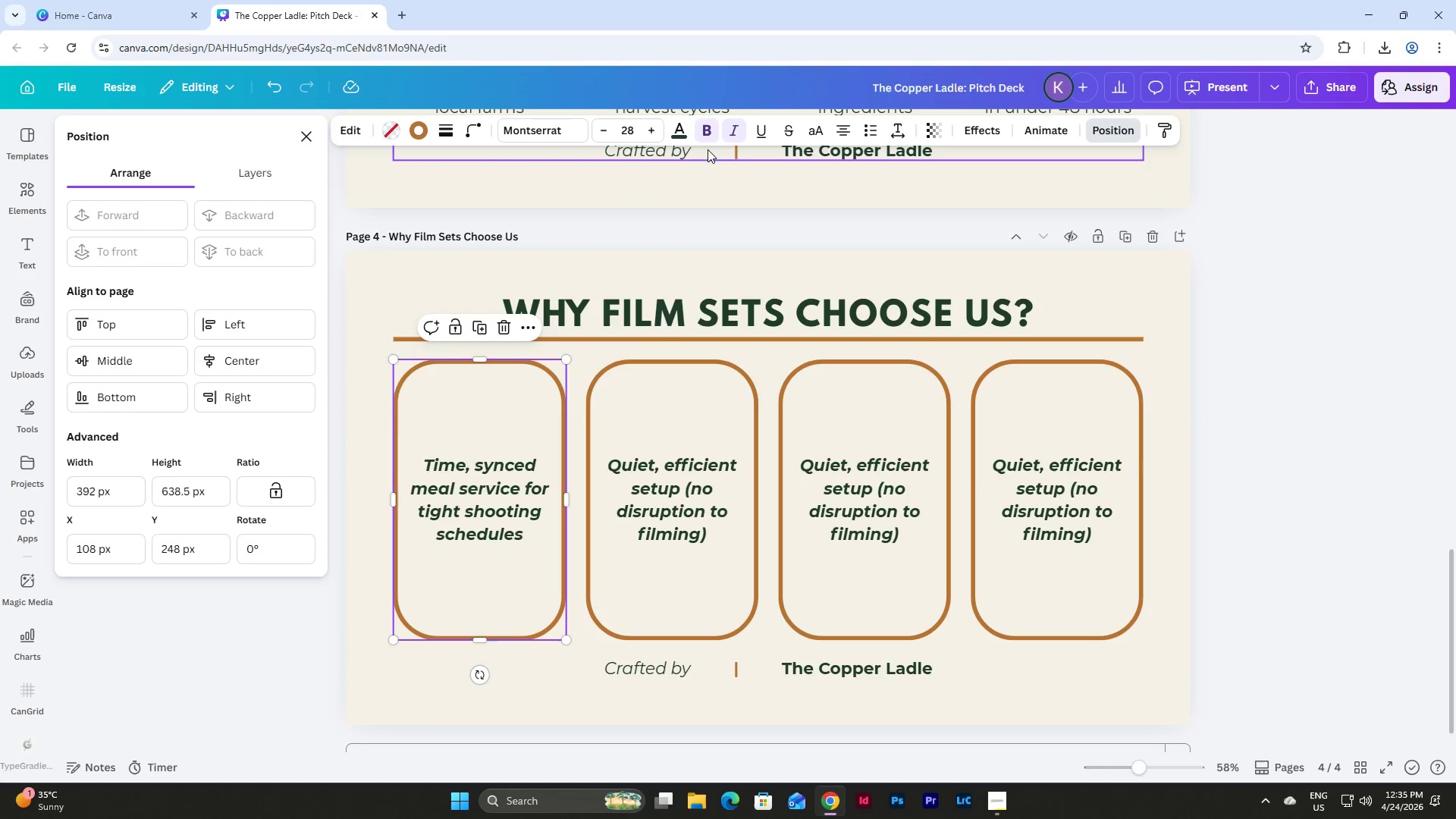 
left_click([701, 124])
 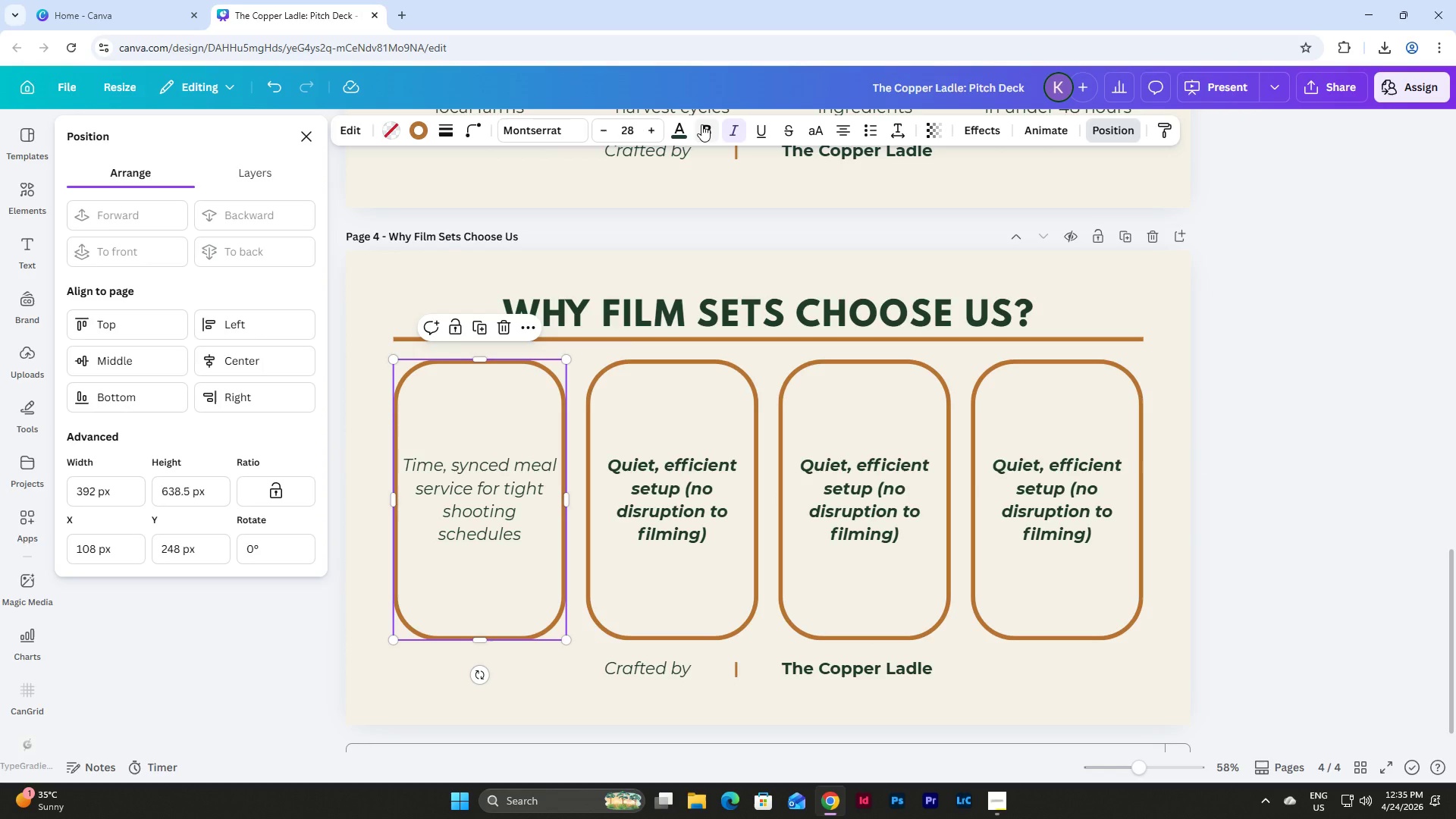 
left_click([701, 124])
 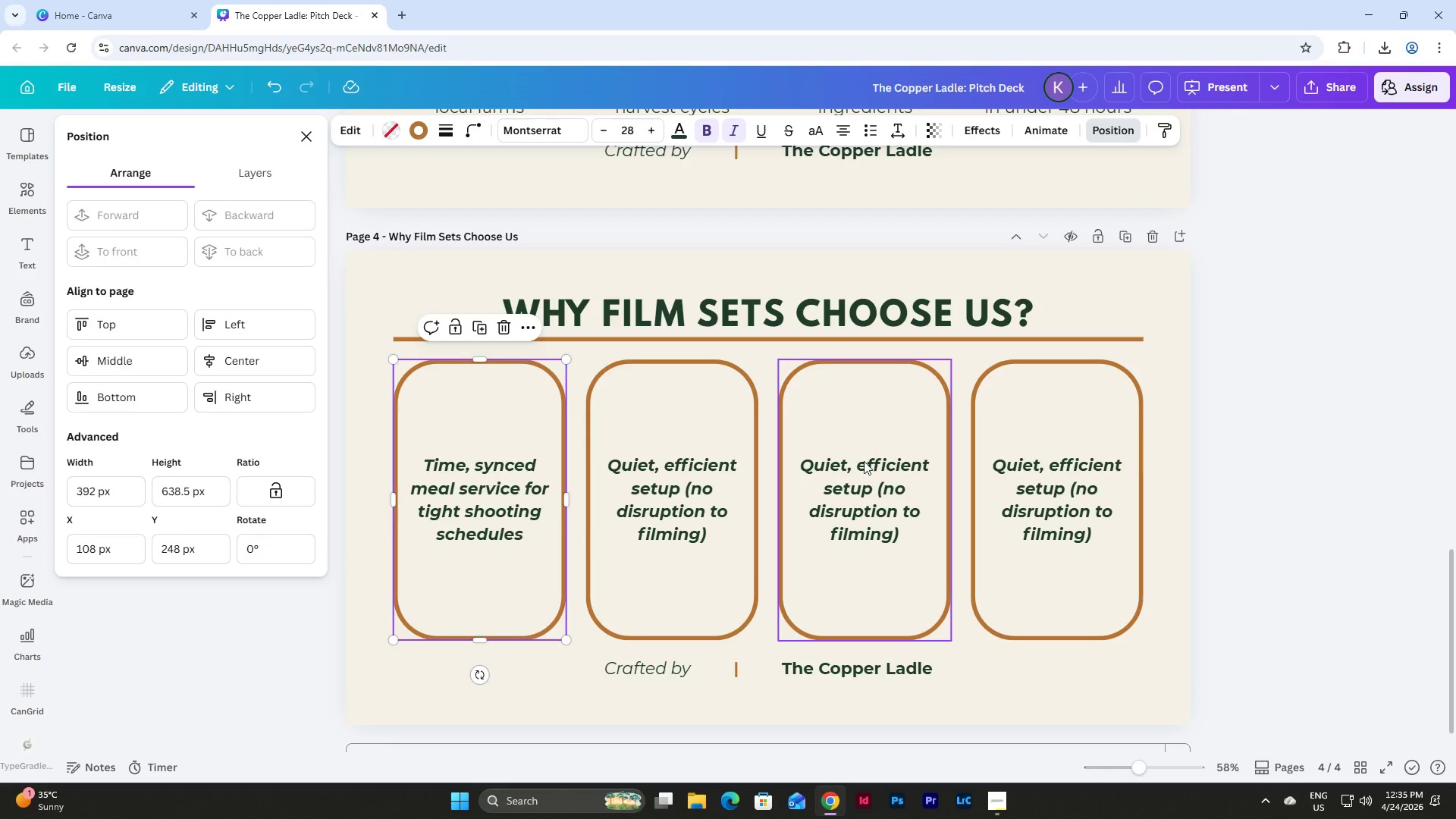 
left_click([864, 461])
 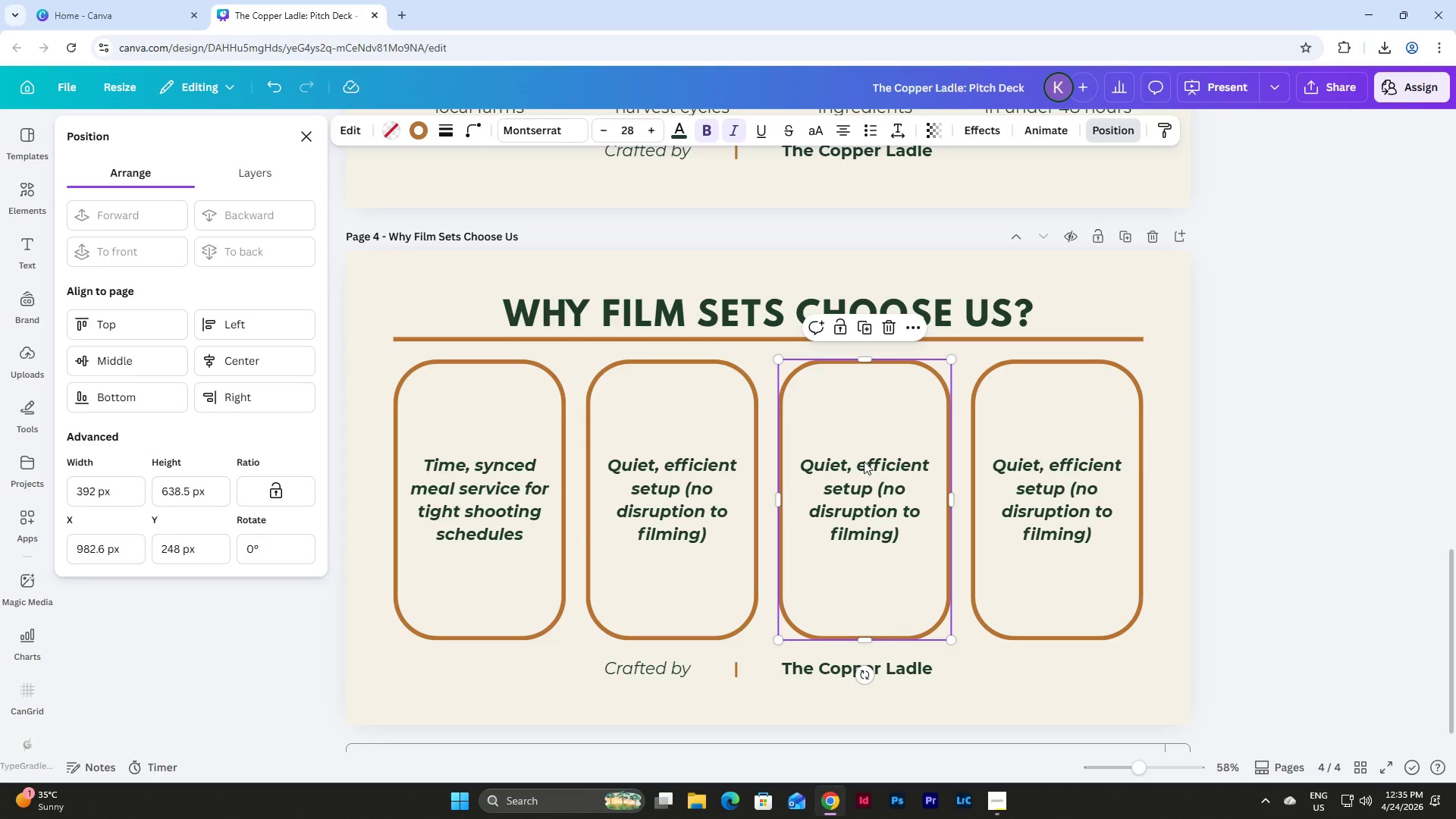 
left_click([864, 461])
 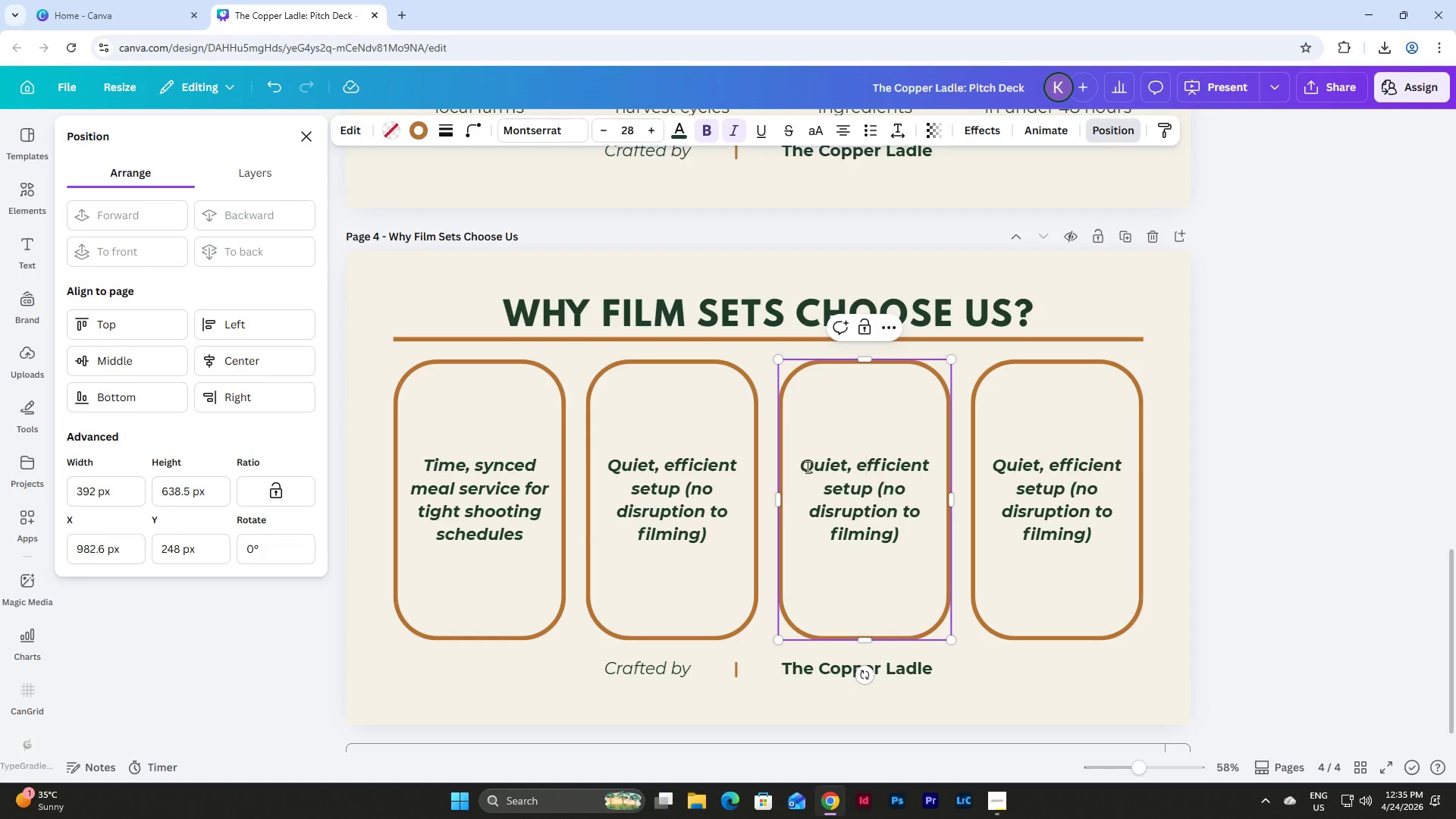 
left_click_drag(start_coordinate=[802, 466], to_coordinate=[898, 535])
 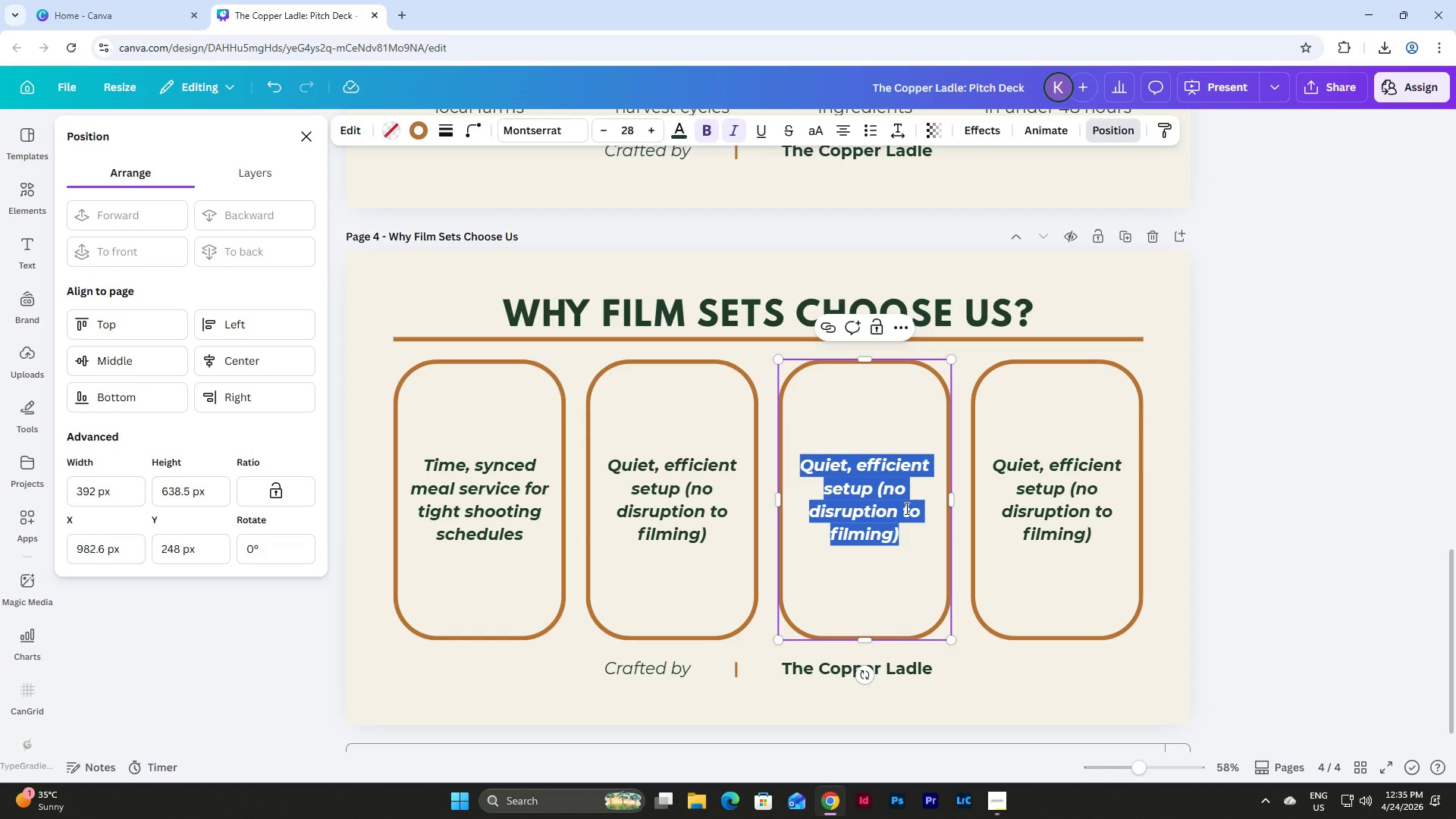 
type(Energy-focused meals for cast & screw)
key(Backspace)
key(Backspace)
key(Backspace)
key(Backspace)
key(Backspace)
type(crew stamina)
 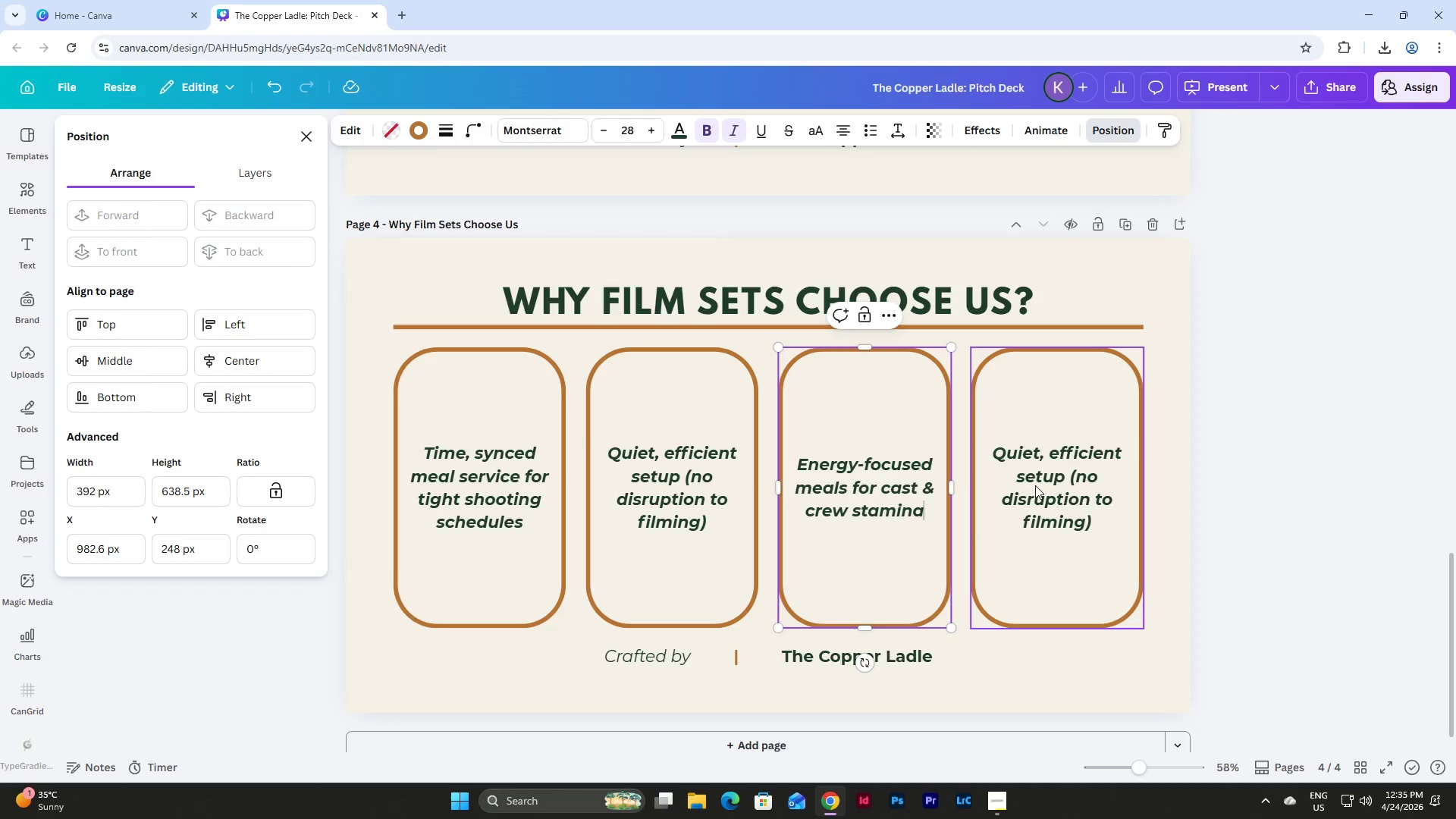 
double_click([1035, 485])
 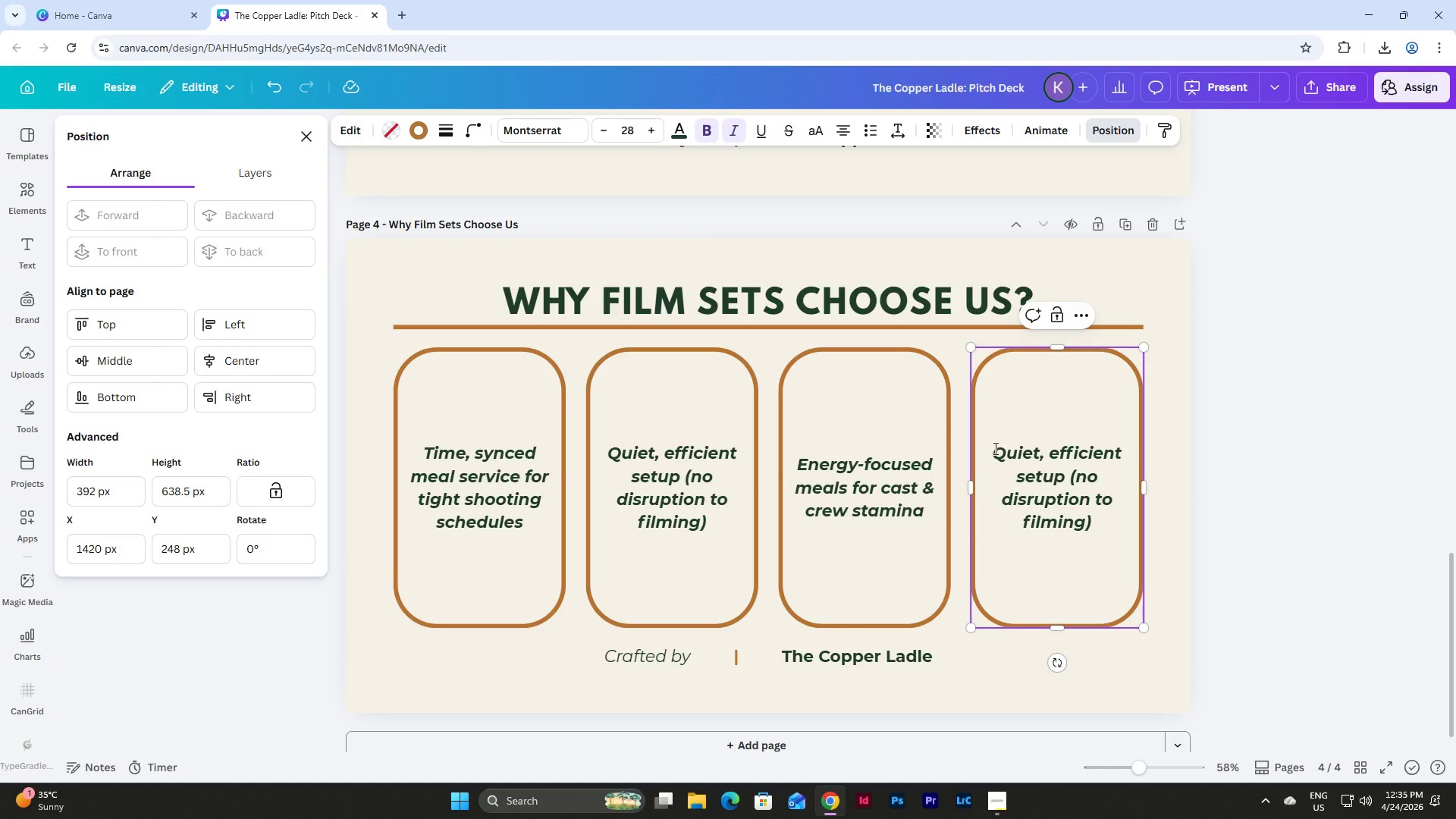 
left_click_drag(start_coordinate=[994, 448], to_coordinate=[1099, 532])
 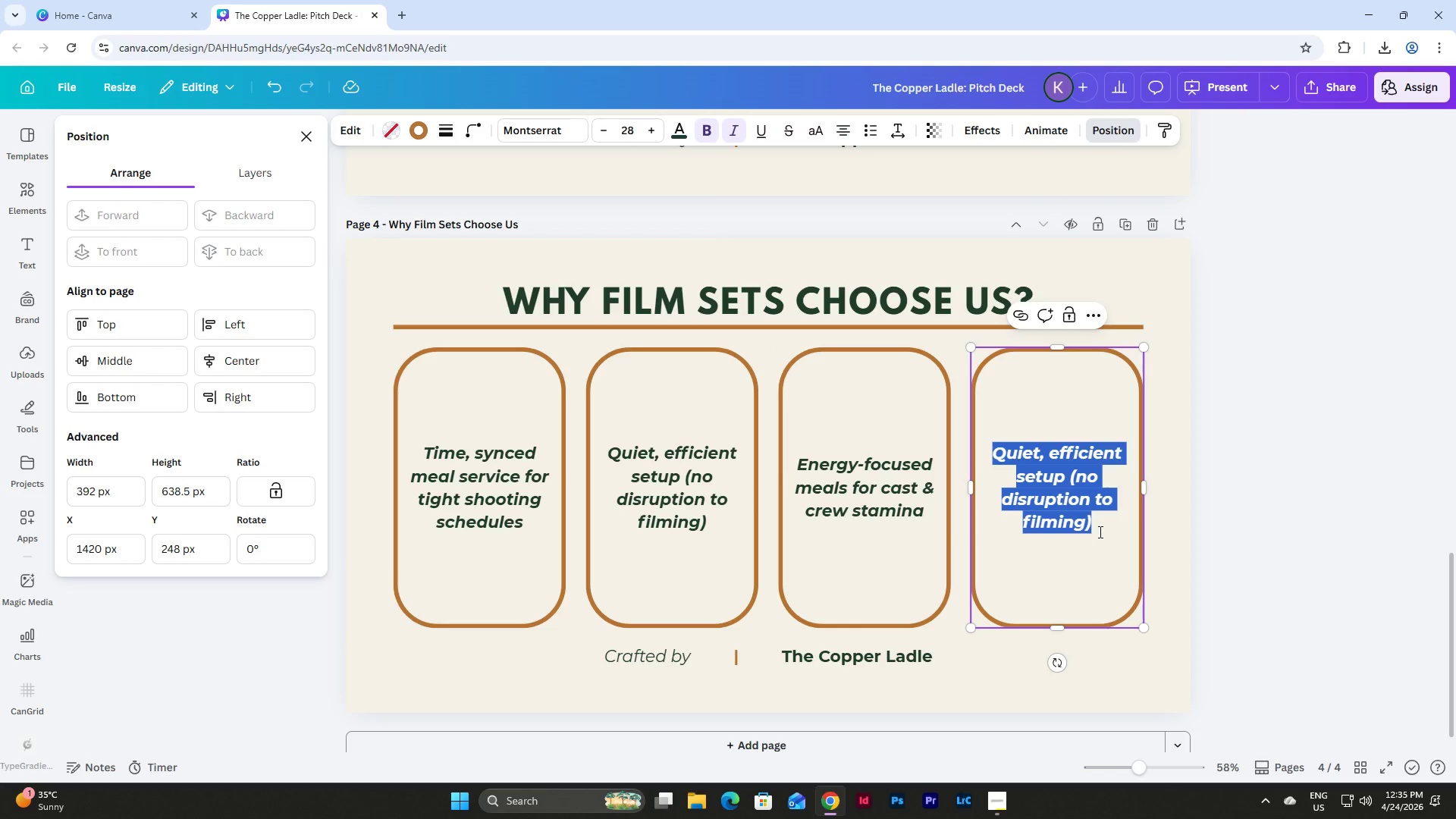 
wait(6.08)
 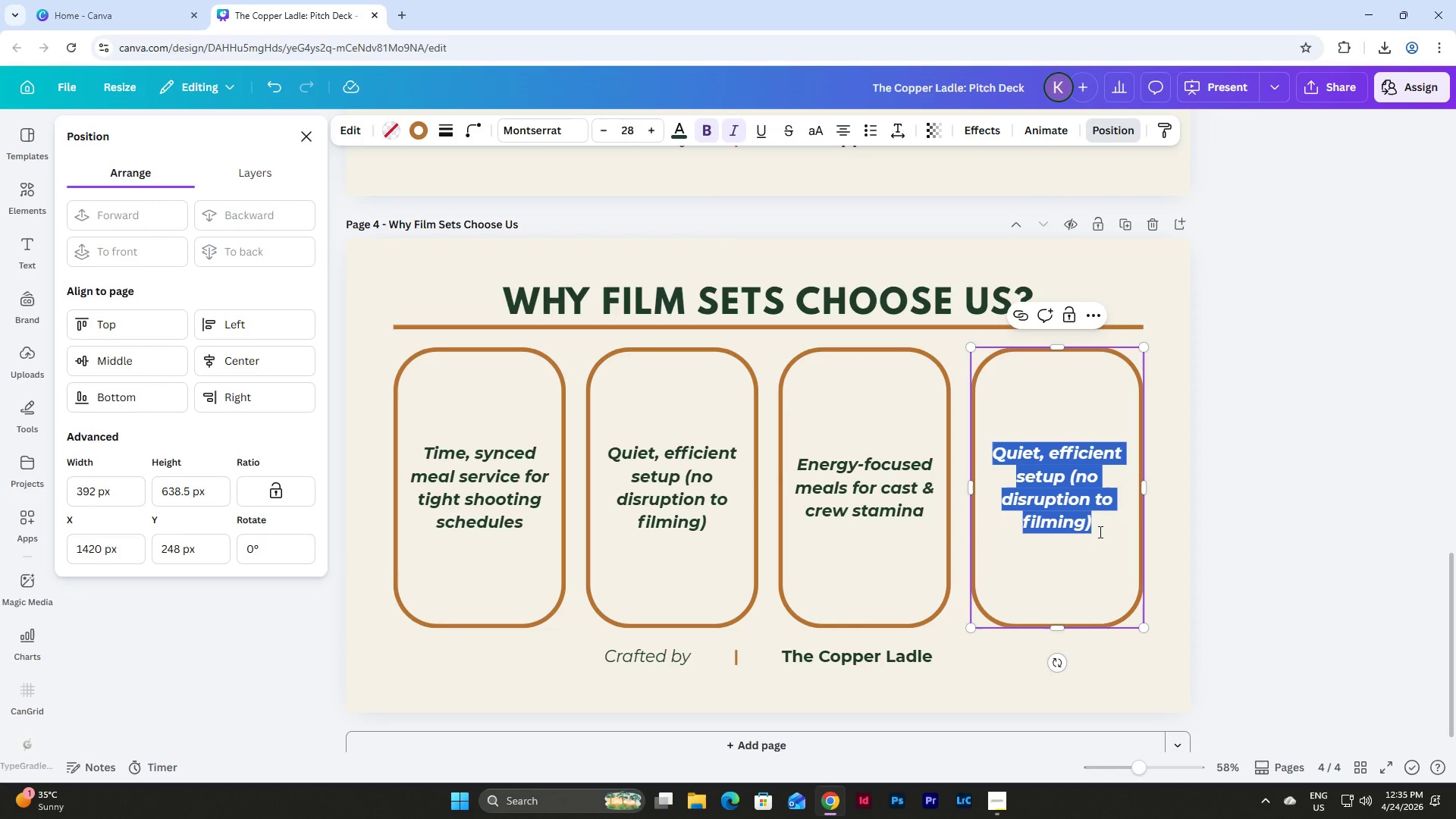 
type(Flexible service in remote or unconc)
key(Backspace)
type(ventional locations)
 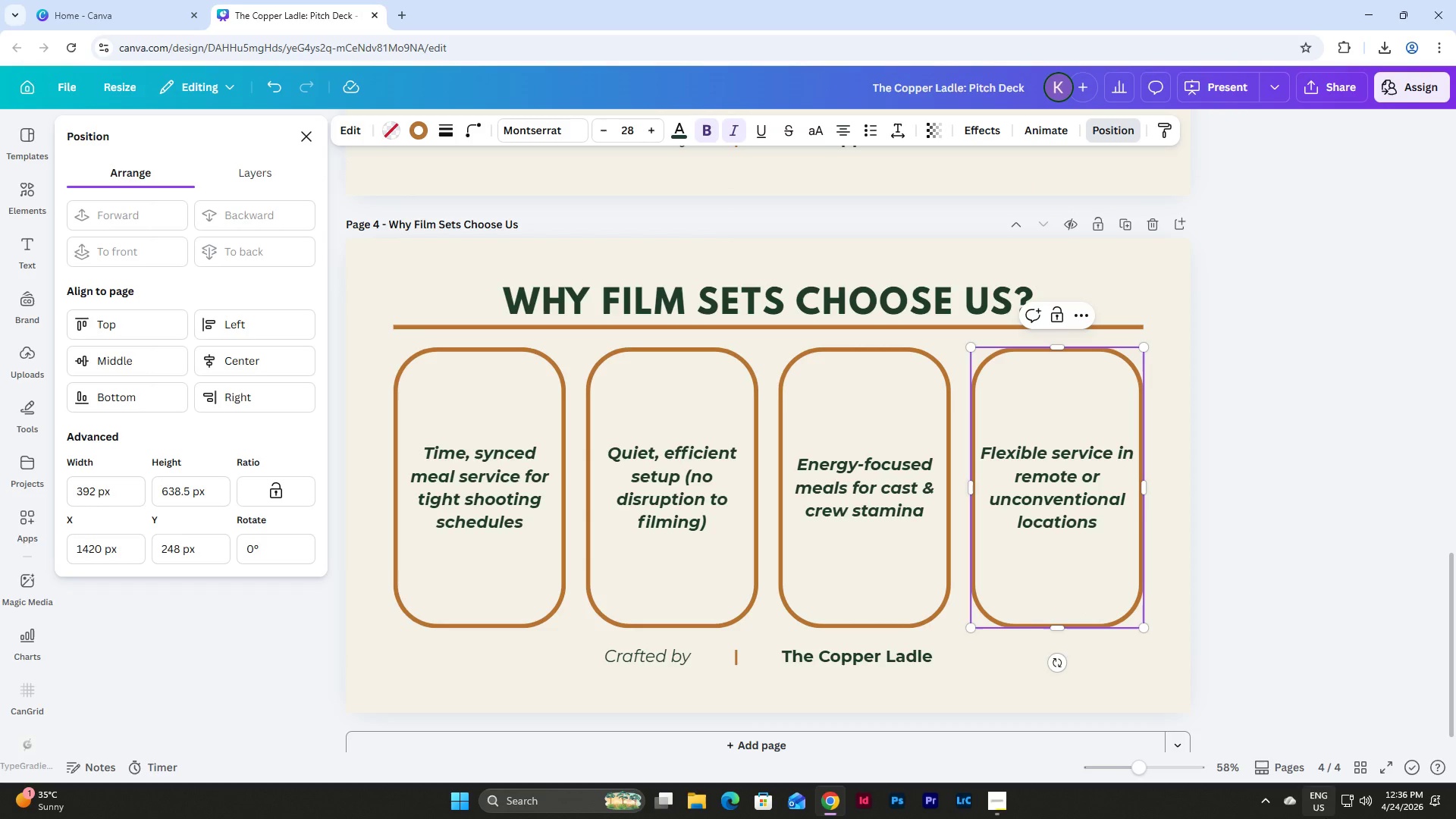 
wait(8.95)
 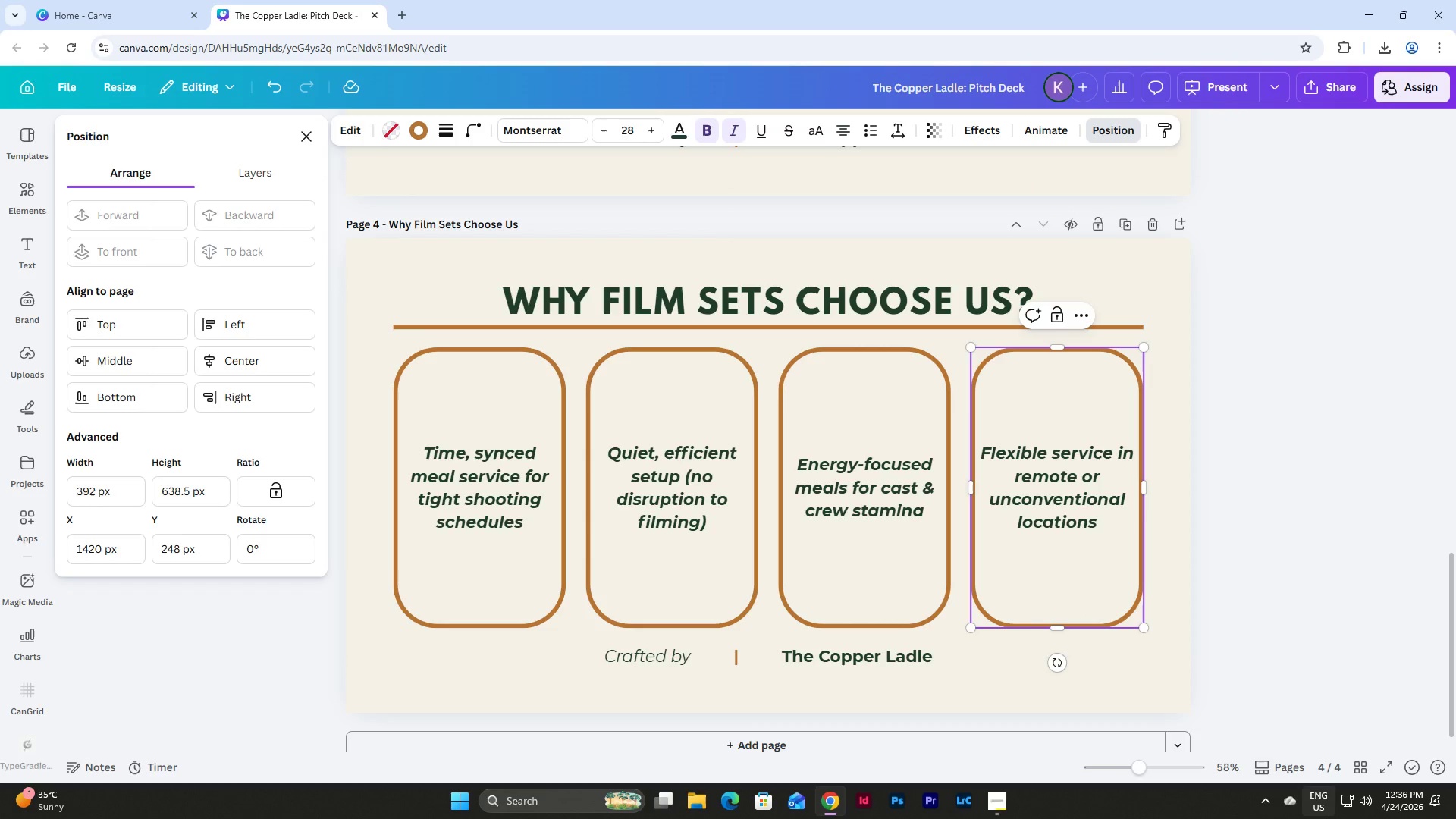 
left_click([1184, 548])
 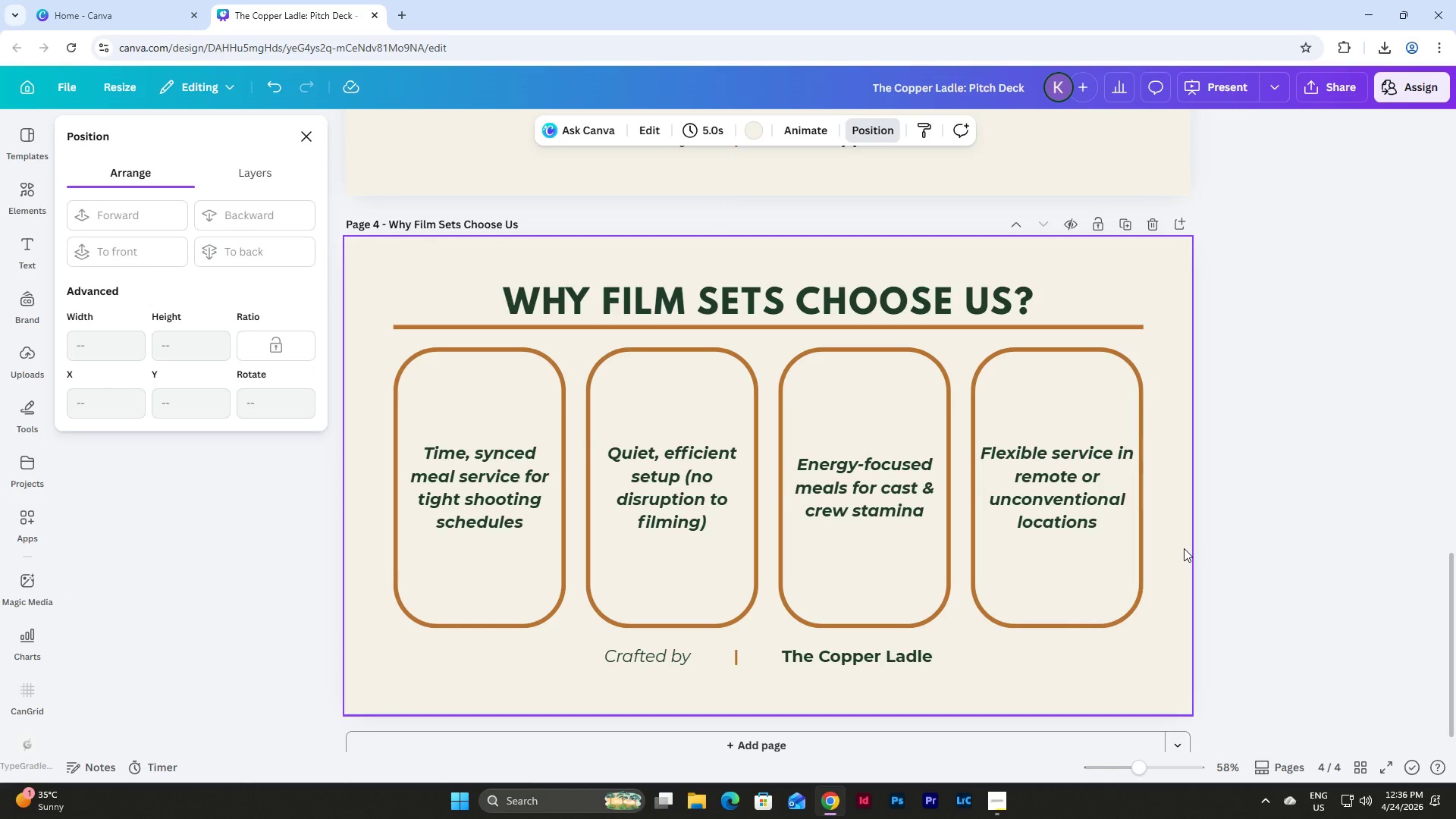 
wait(19.5)
 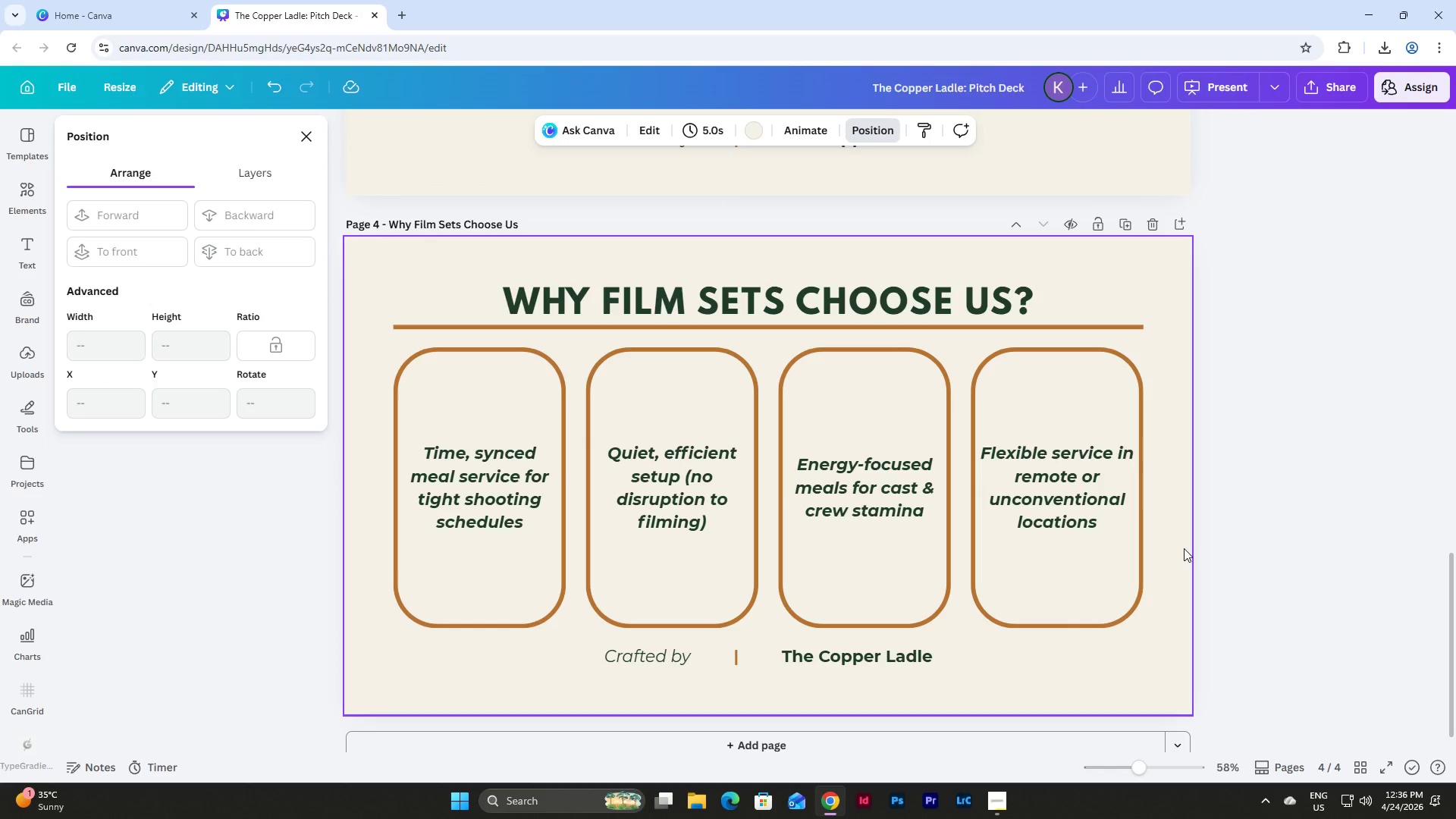 
left_click([526, 389])
 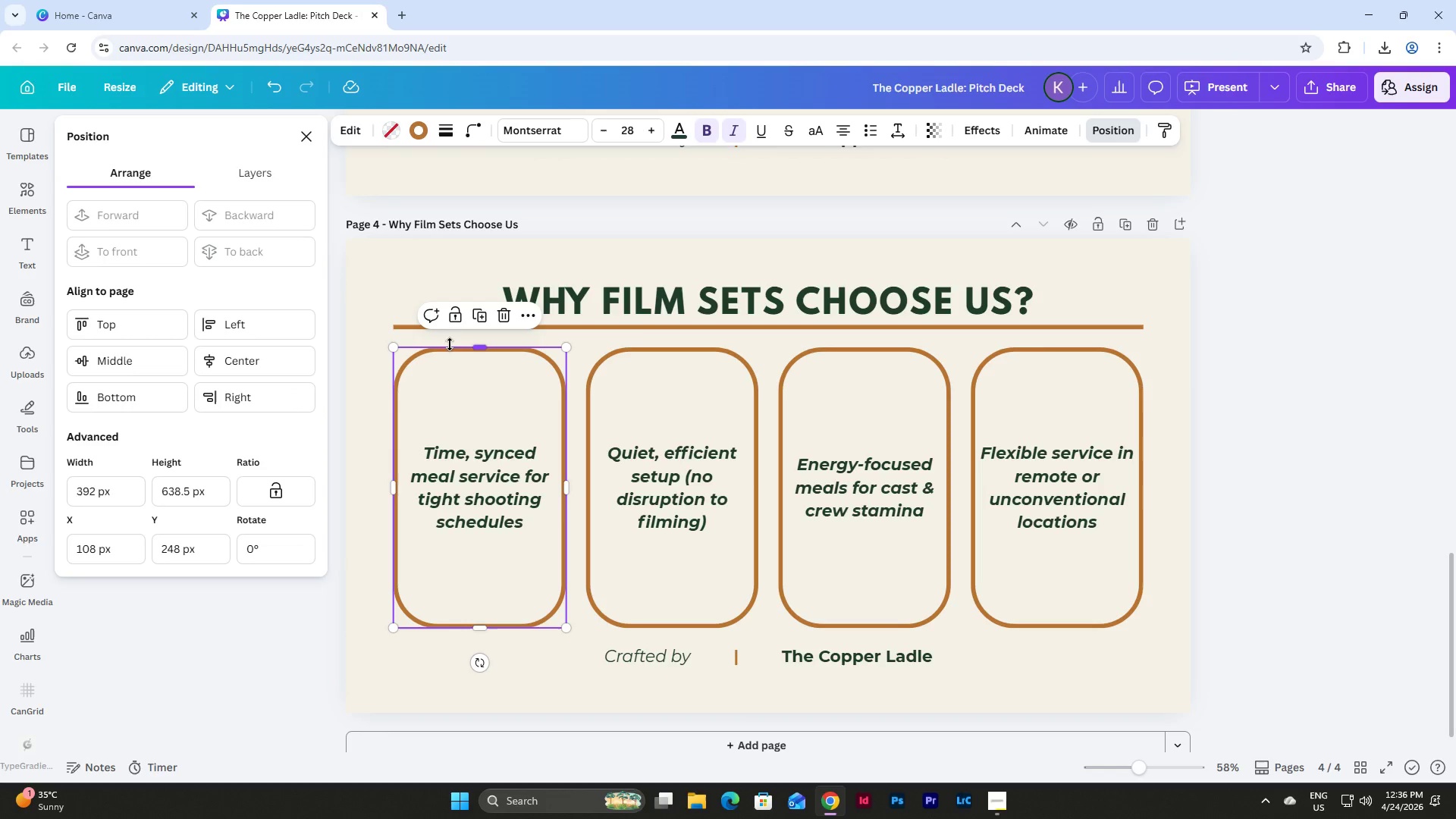 
wait(6.78)
 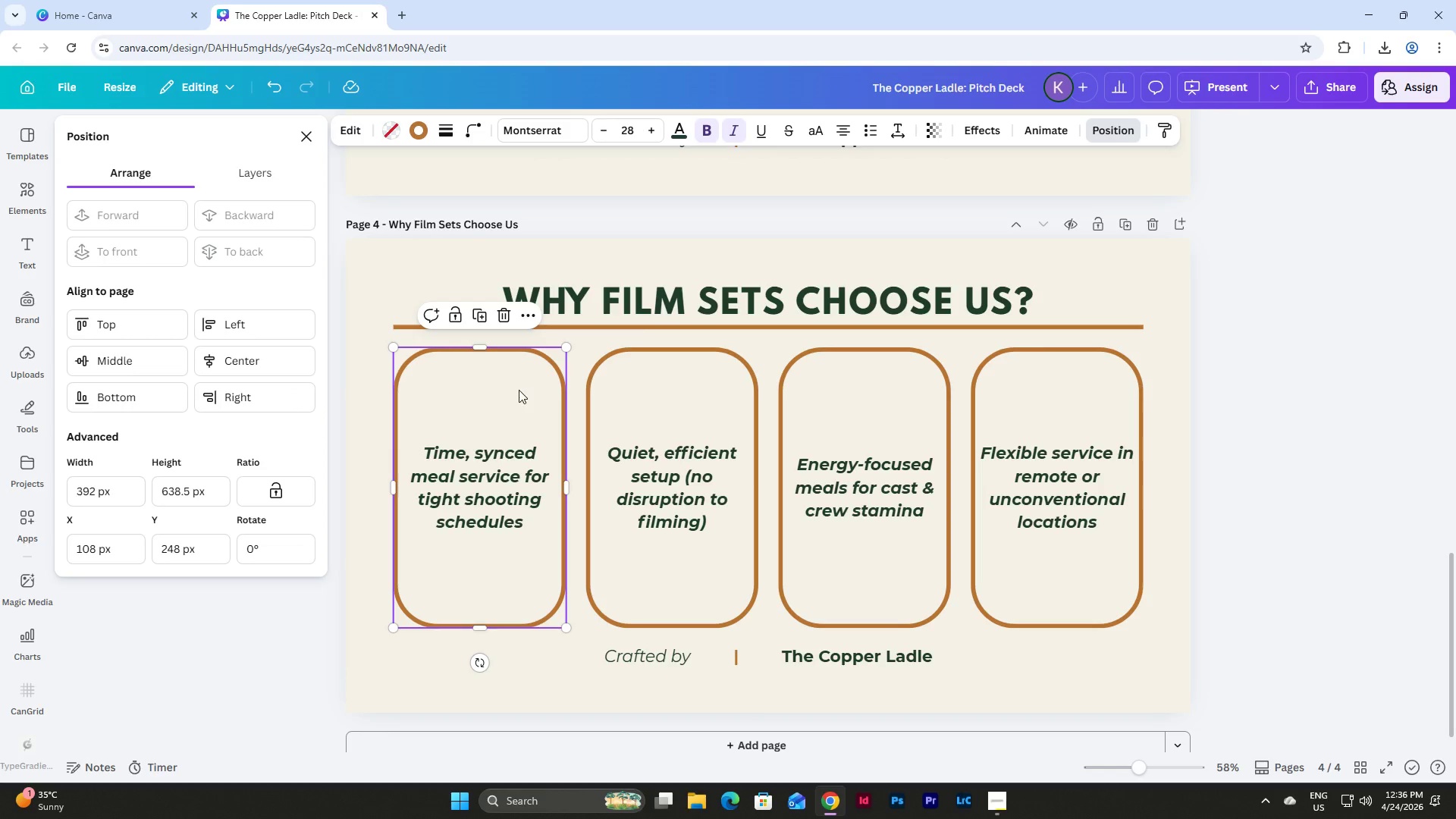 
left_click_drag(start_coordinate=[487, 350], to_coordinate=[491, 479])
 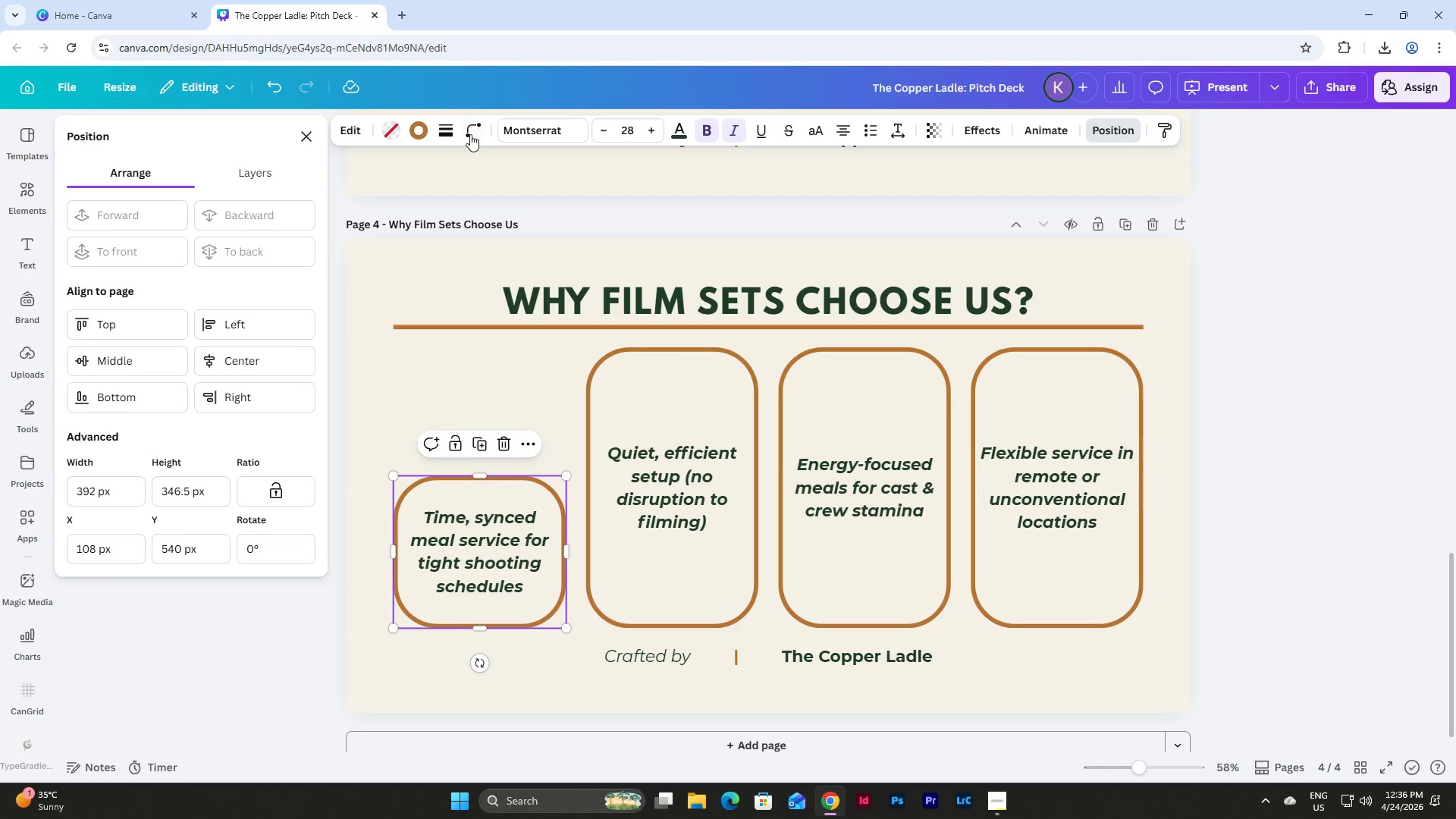 
left_click_drag(start_coordinate=[535, 195], to_coordinate=[562, 194])
 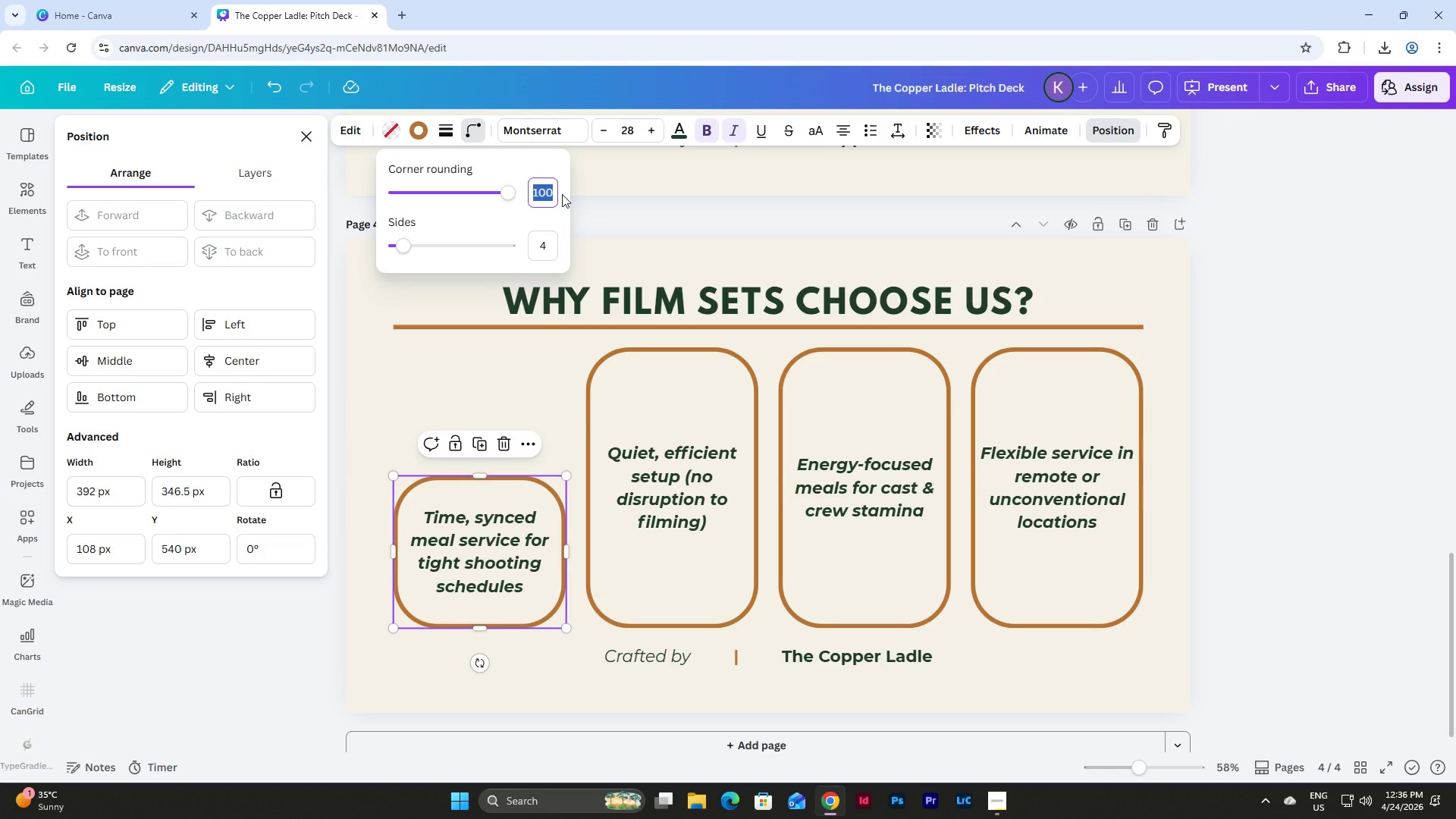 
key(Numpad5)
 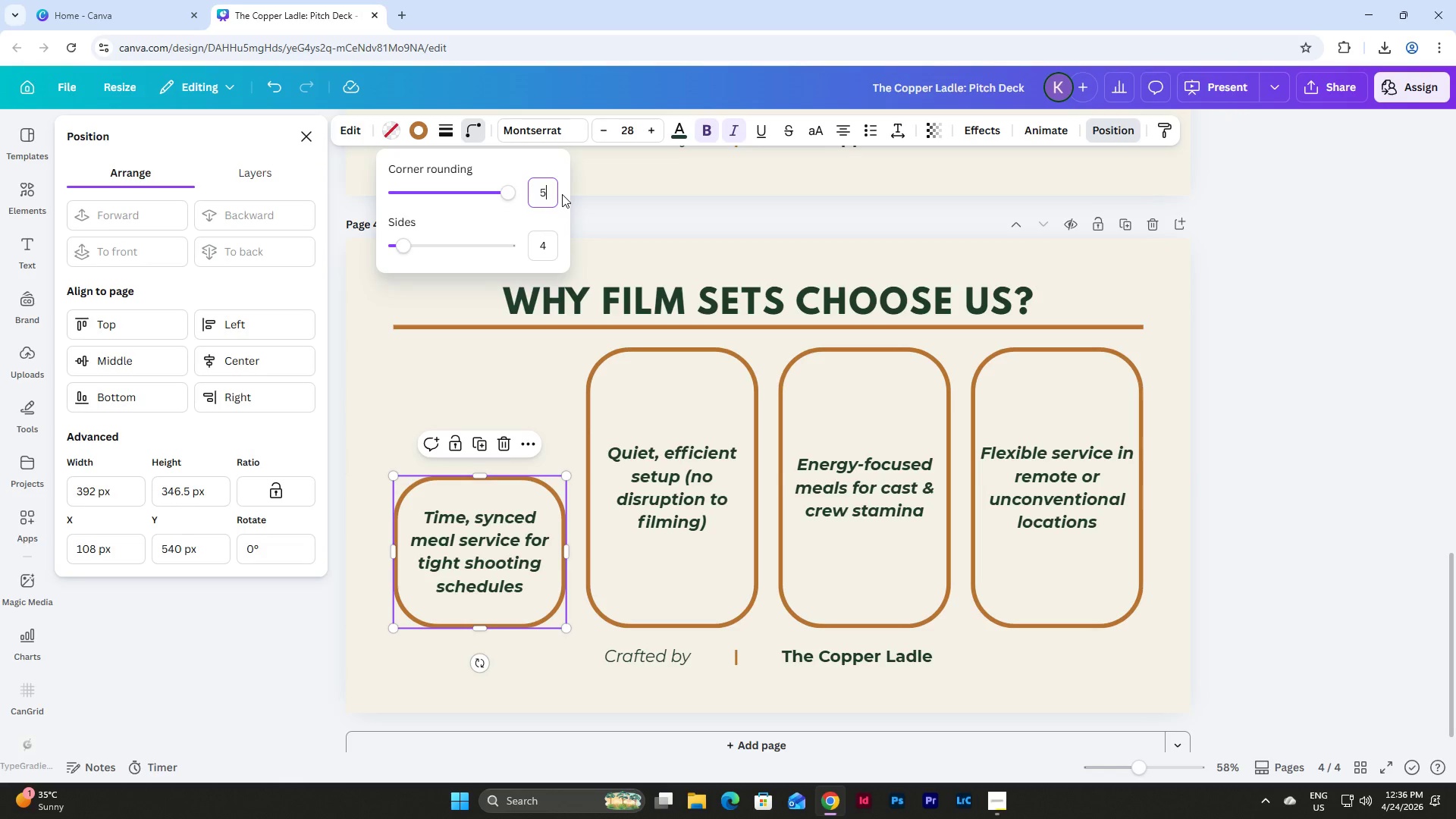 
key(Numpad0)
 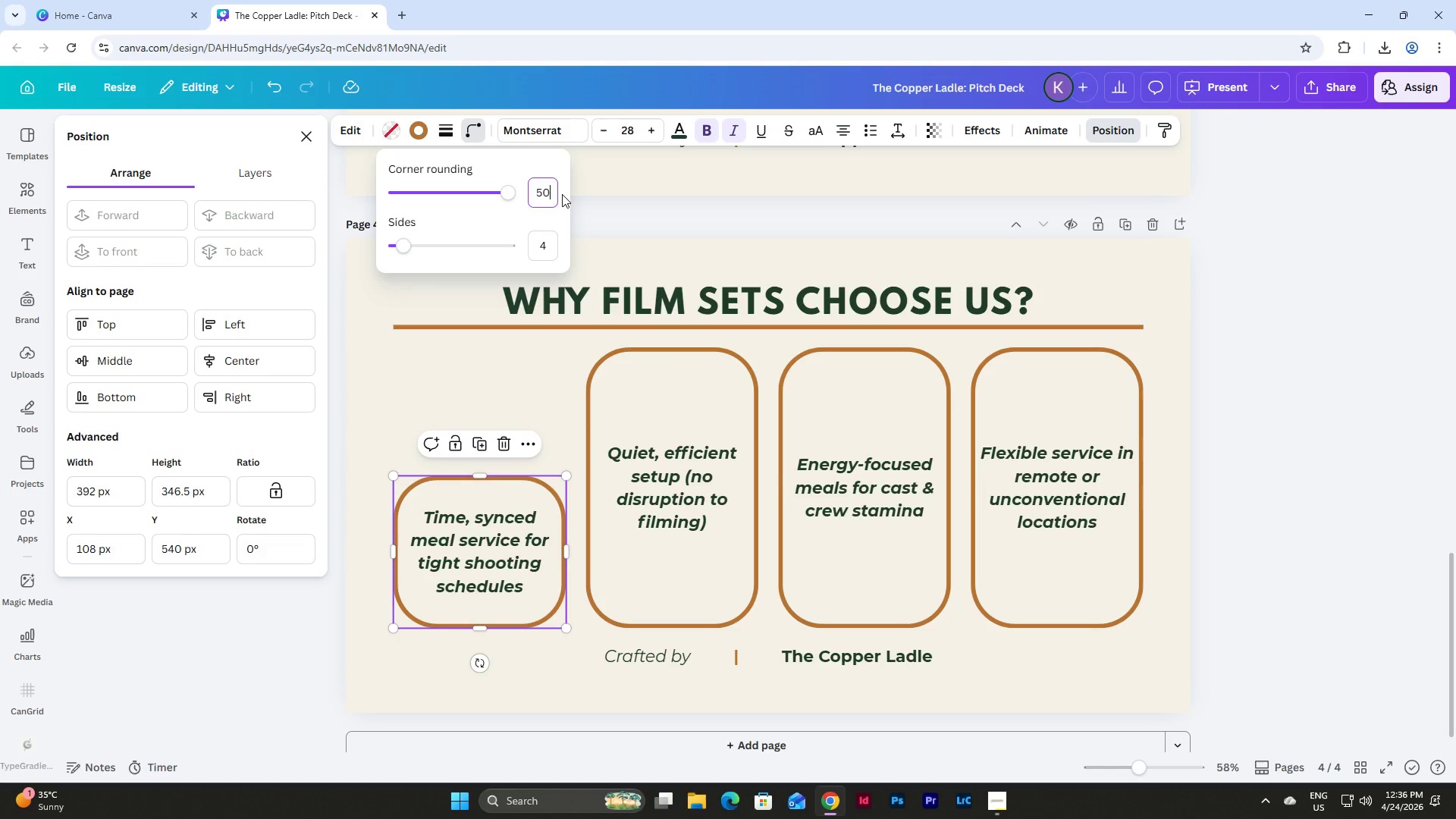 
key(NumpadEnter)
 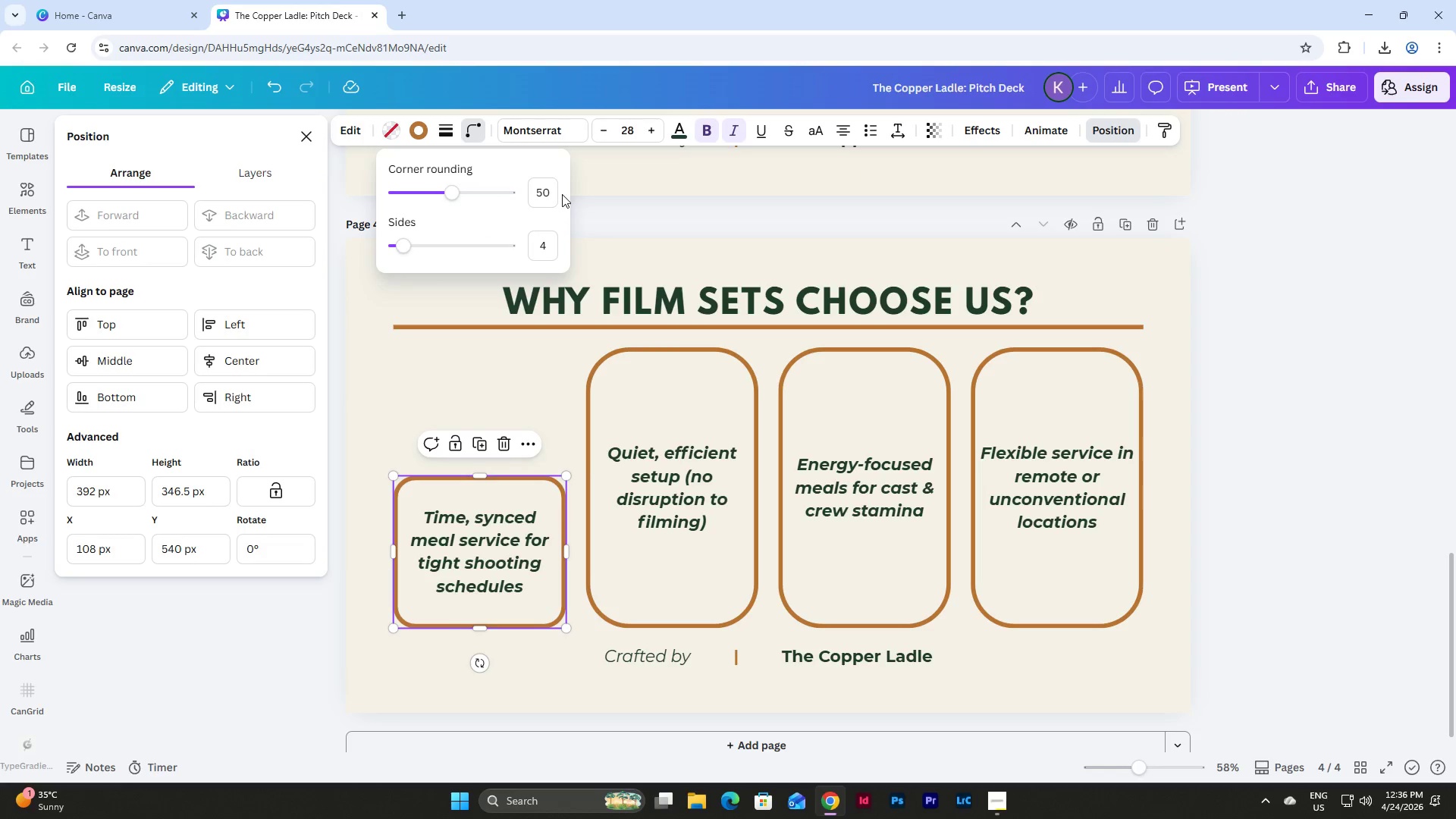 
left_click_drag(start_coordinate=[554, 197], to_coordinate=[520, 202])
 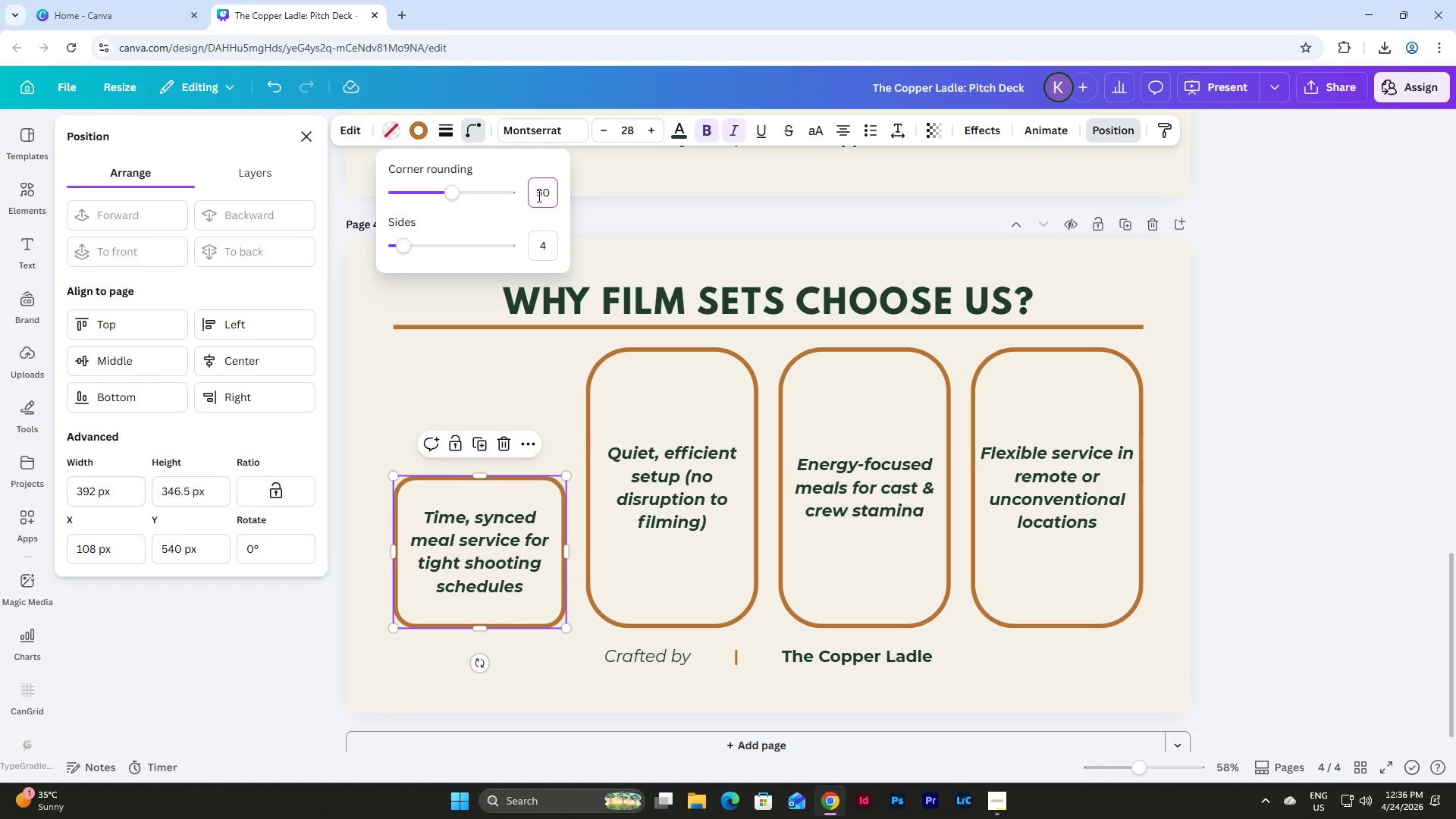 
left_click_drag(start_coordinate=[538, 196], to_coordinate=[565, 196])
 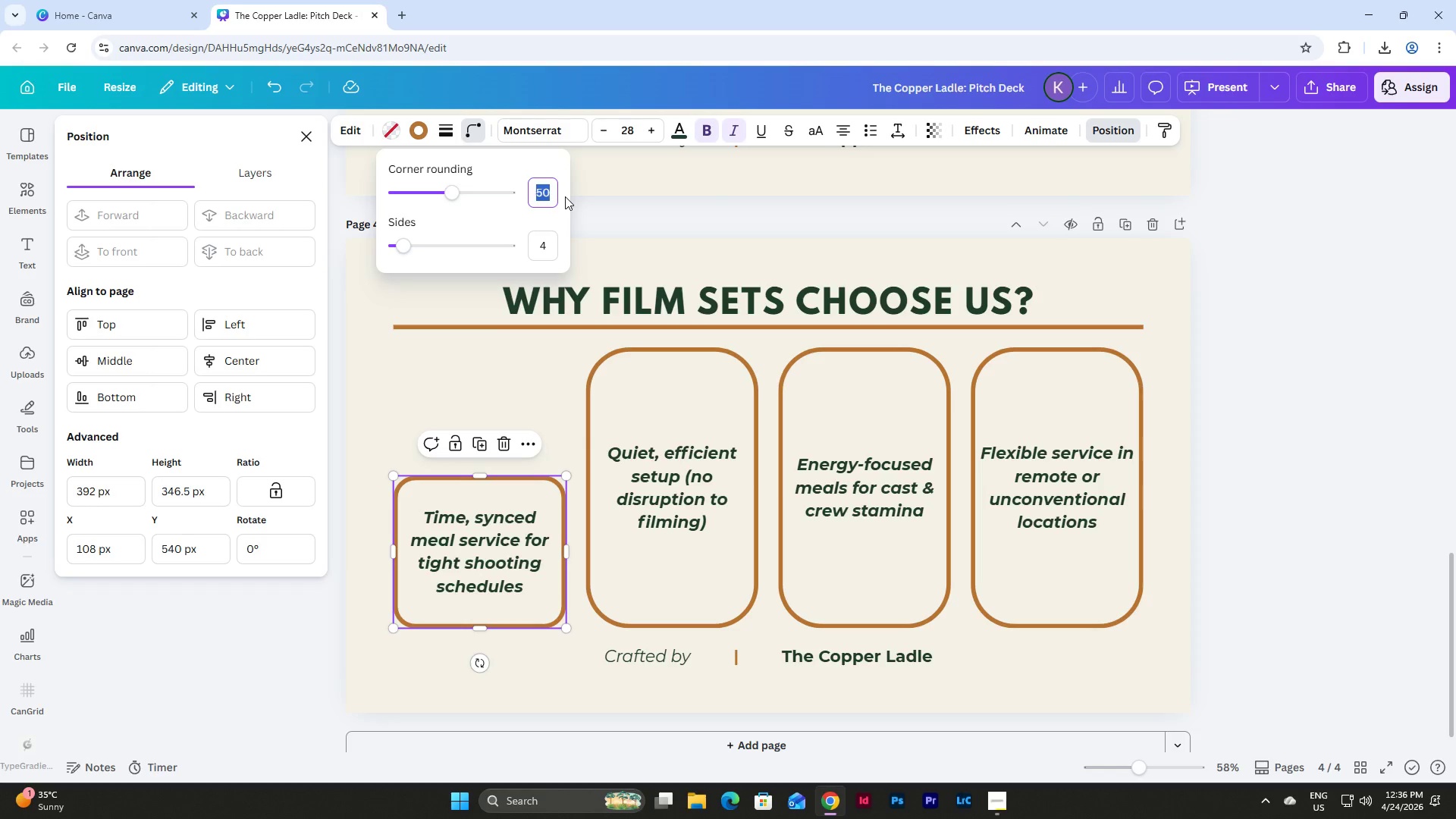 
key(Numpad7)
 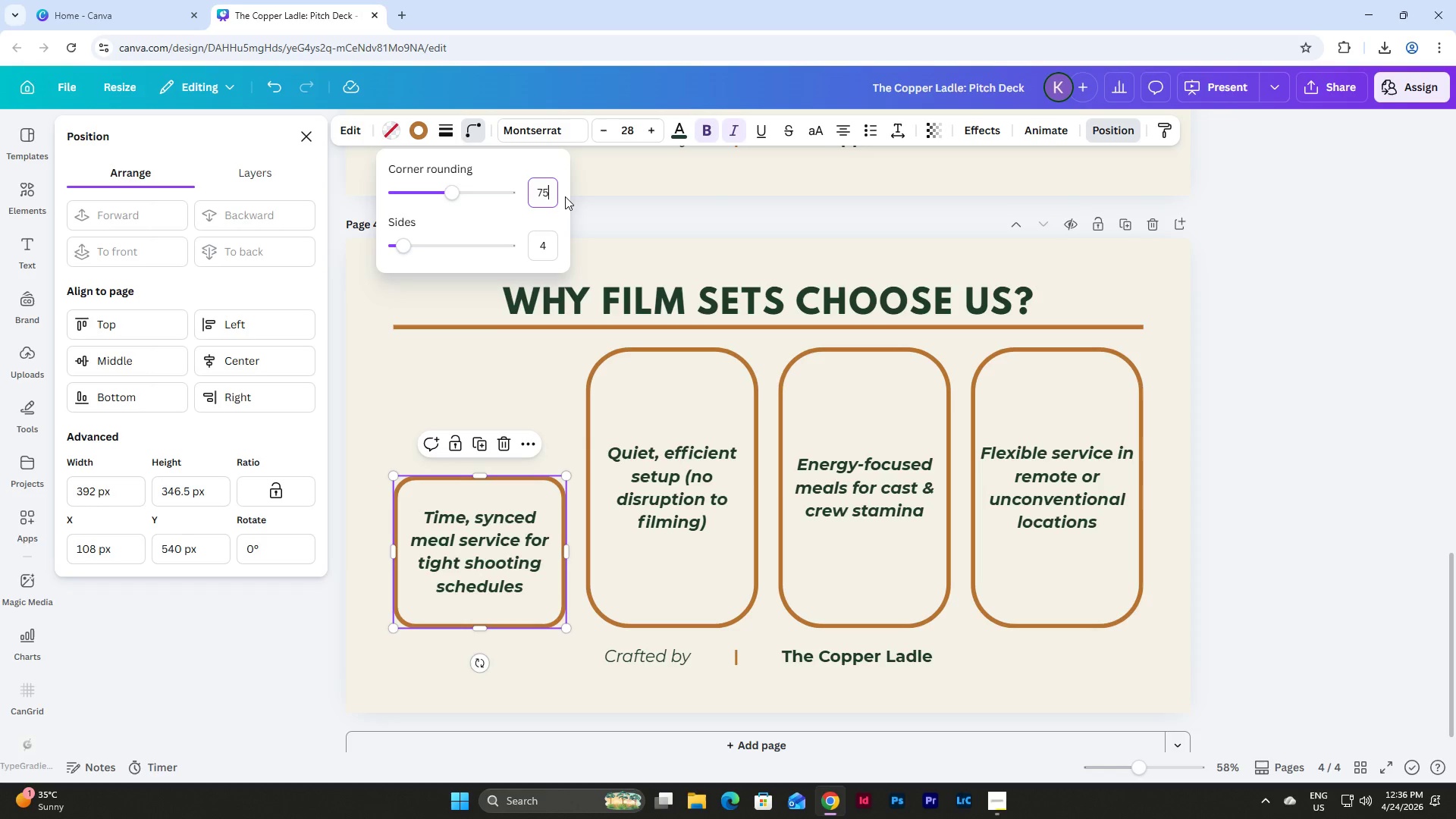 
key(Numpad5)
 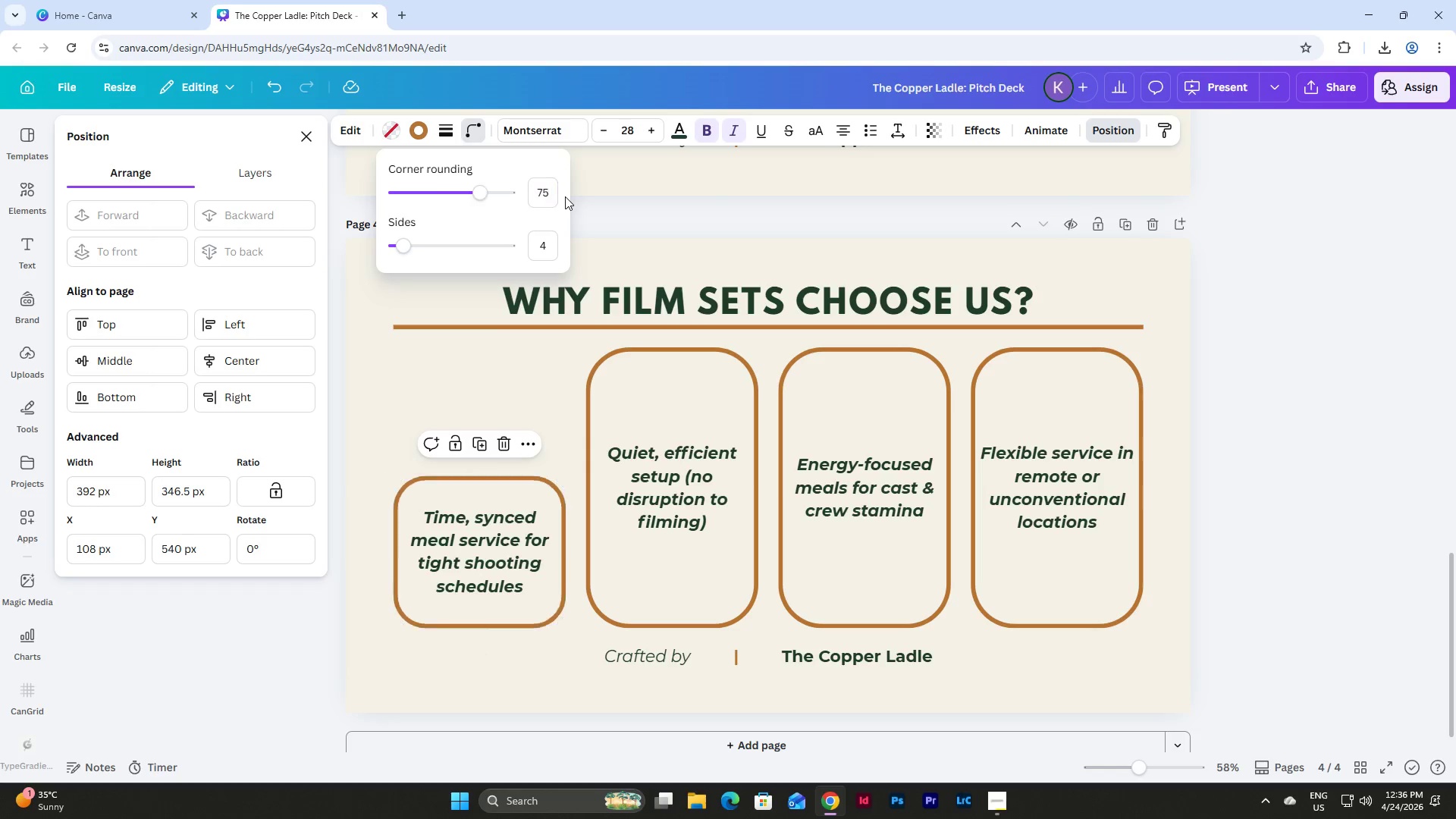 
key(NumpadEnter)
 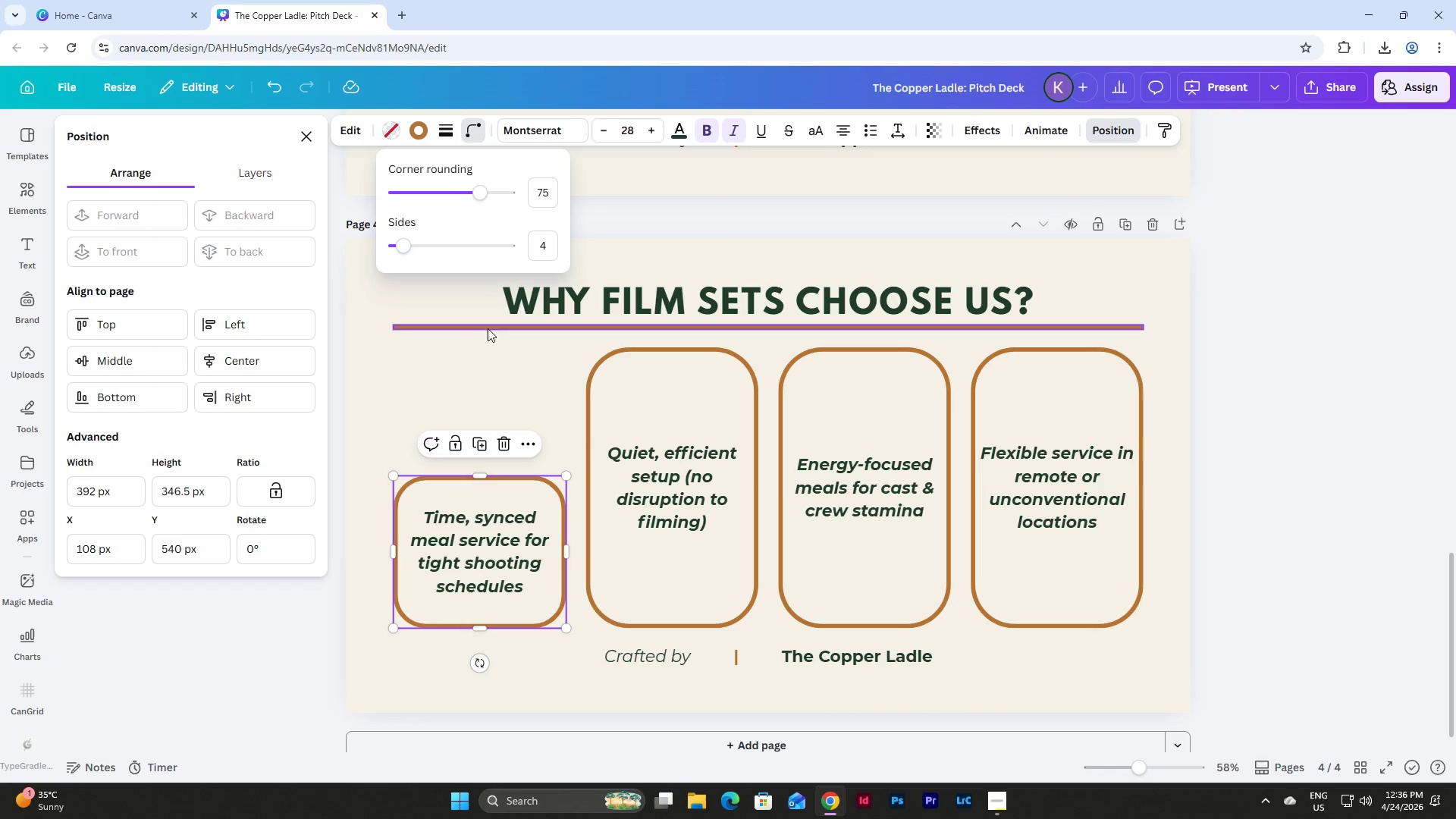 
left_click([475, 384])
 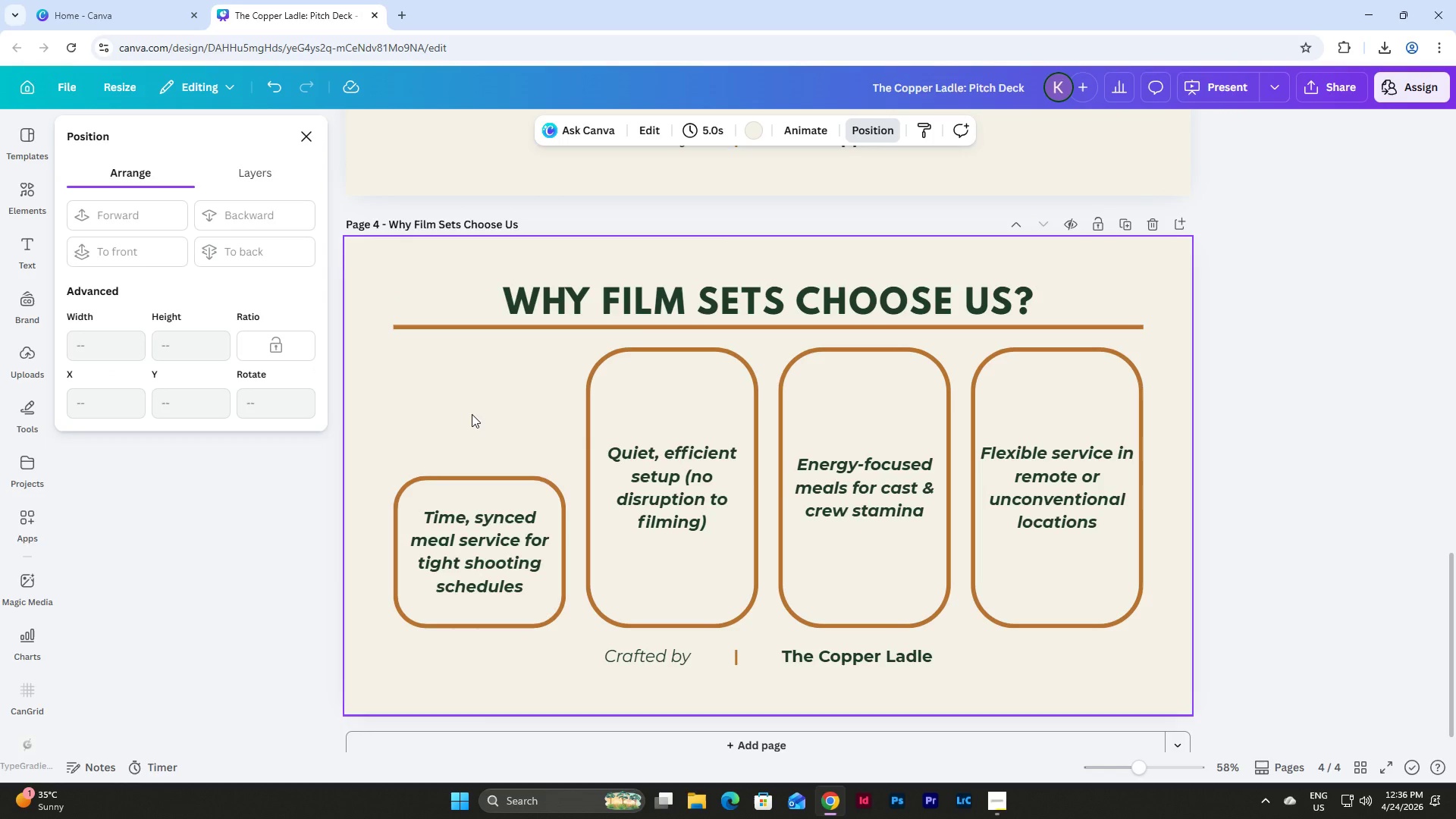 
scroll: coordinate [472, 414], scroll_direction: up, amount: 8.0
 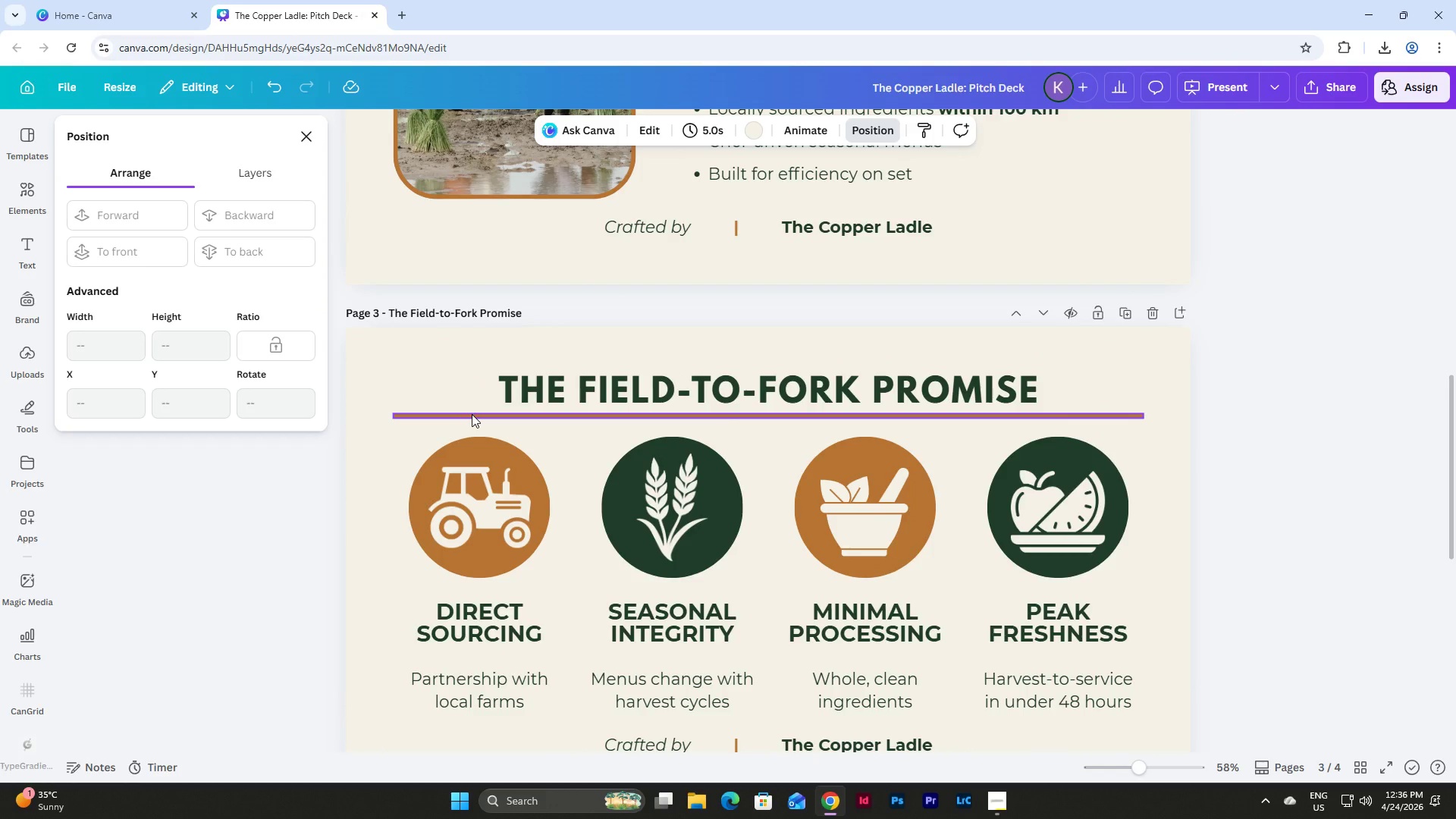 
scroll: coordinate [472, 414], scroll_direction: down, amount: 4.0
 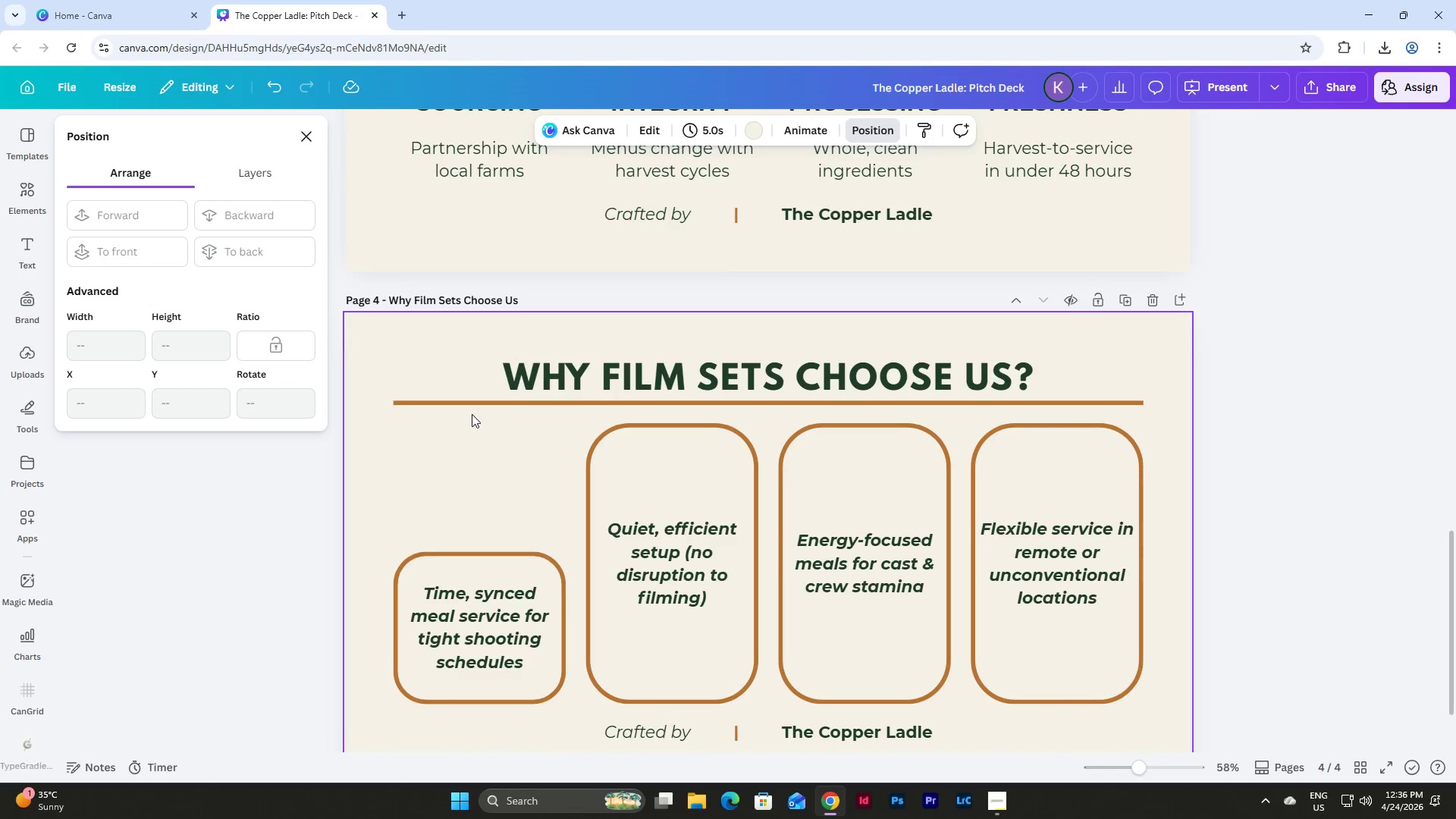 
scroll: coordinate [472, 414], scroll_direction: up, amount: 4.0
 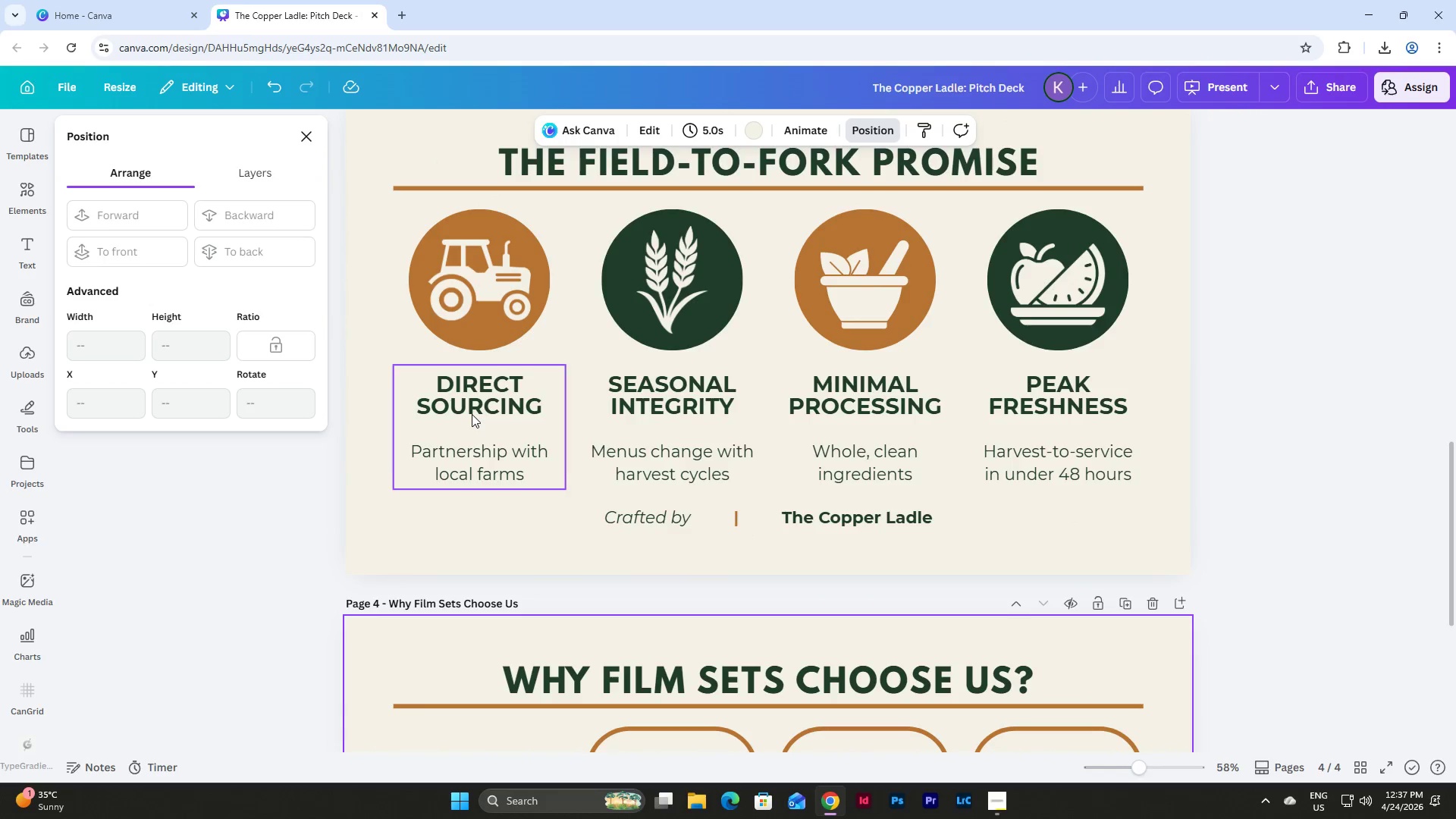 
scroll: coordinate [472, 414], scroll_direction: down, amount: 5.0
 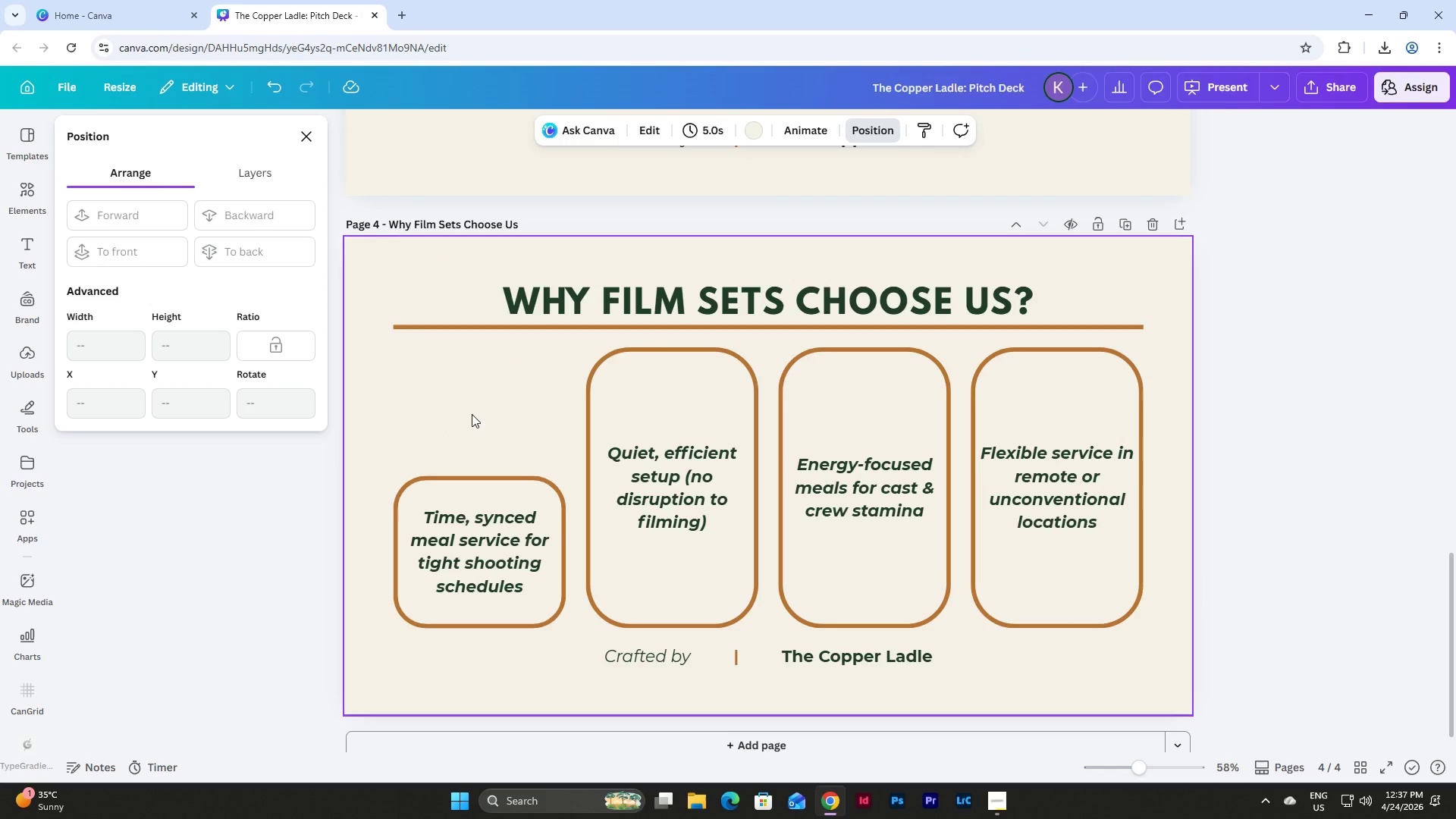 
scroll: coordinate [472, 414], scroll_direction: none, amount: 0.0
 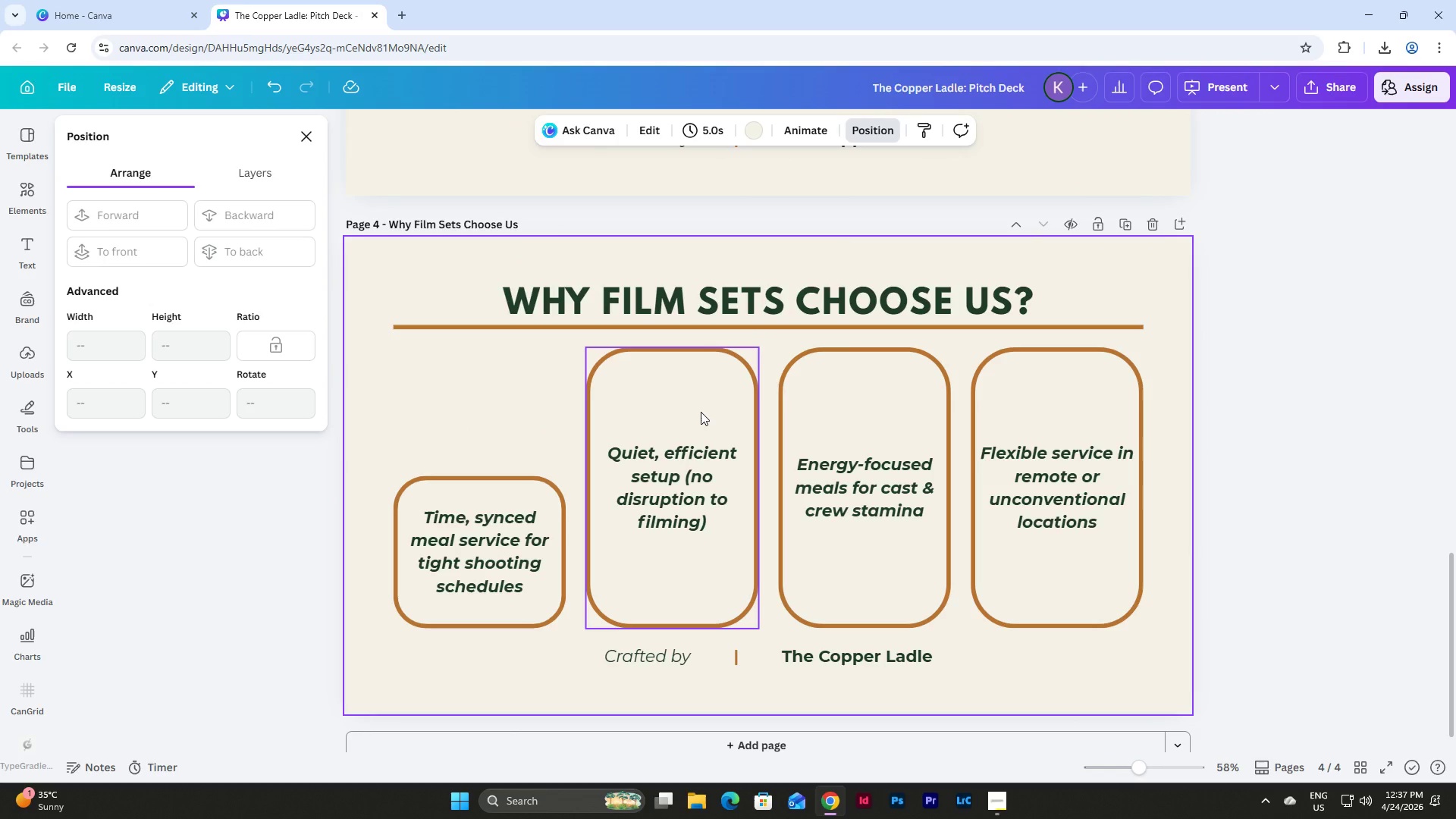 
left_click([701, 412])
 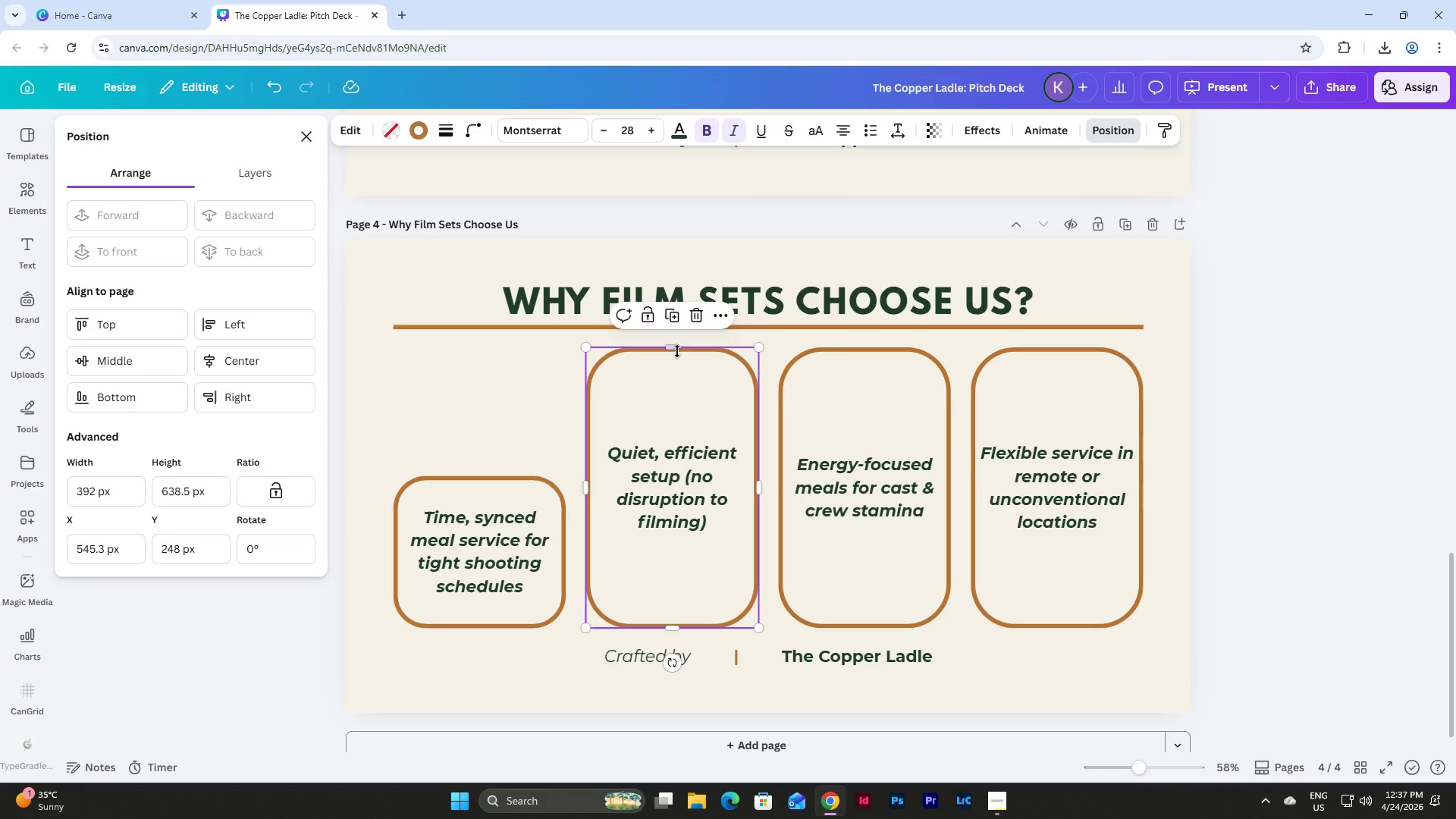 
left_click_drag(start_coordinate=[676, 349], to_coordinate=[677, 477])
 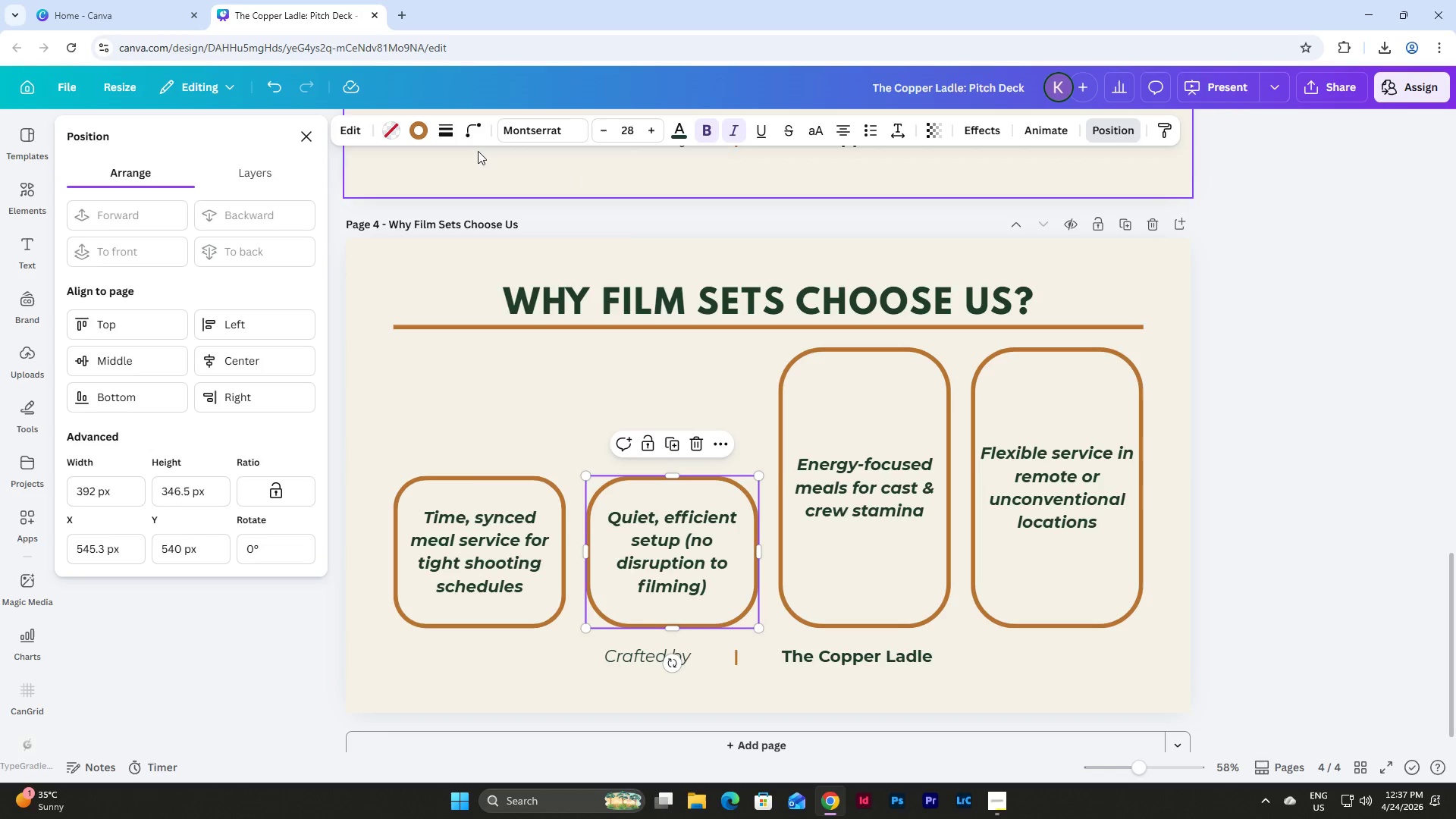 
left_click([471, 128])
 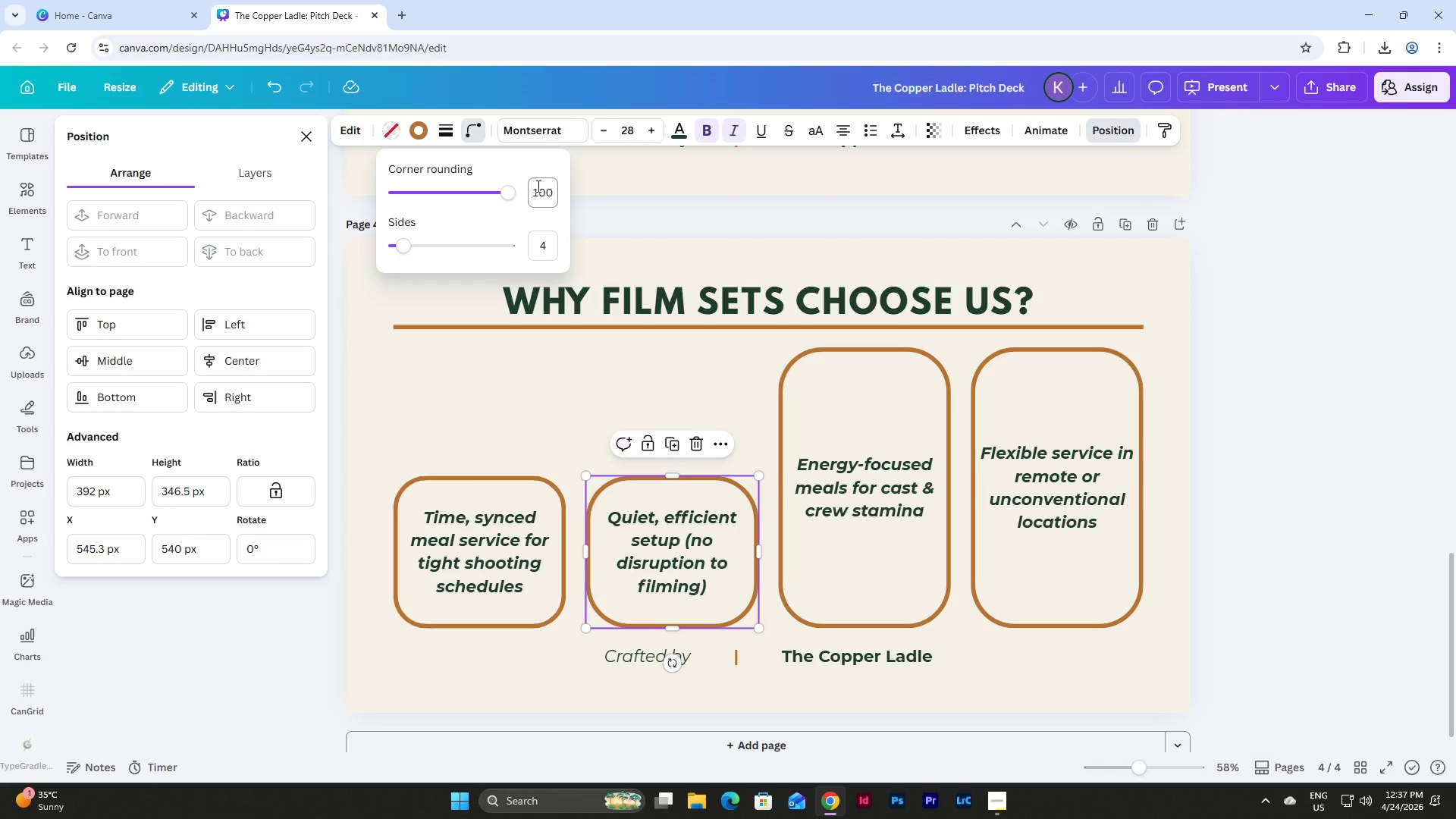 
left_click_drag(start_coordinate=[537, 186], to_coordinate=[568, 192])
 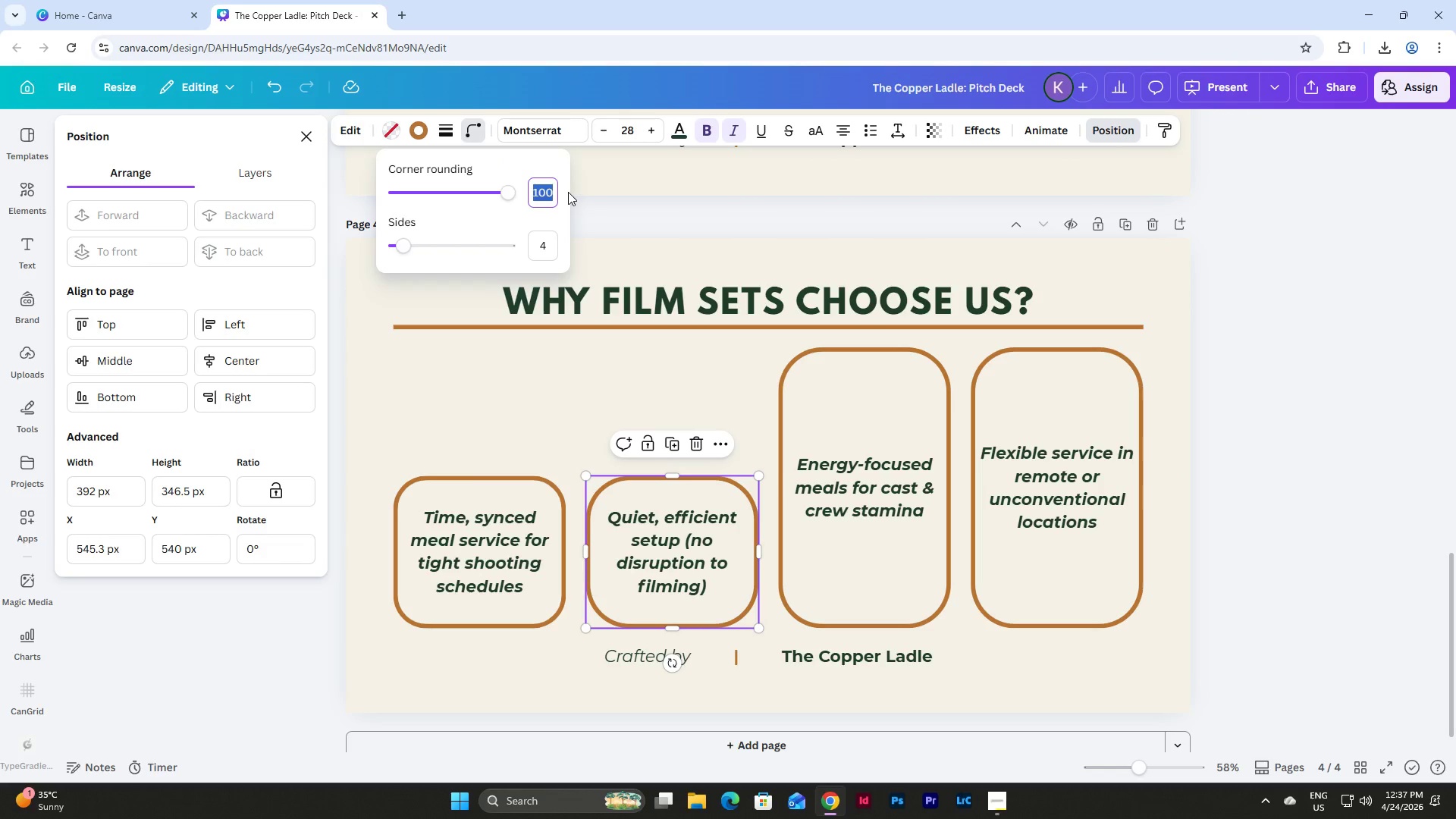 
key(Numpad7)
 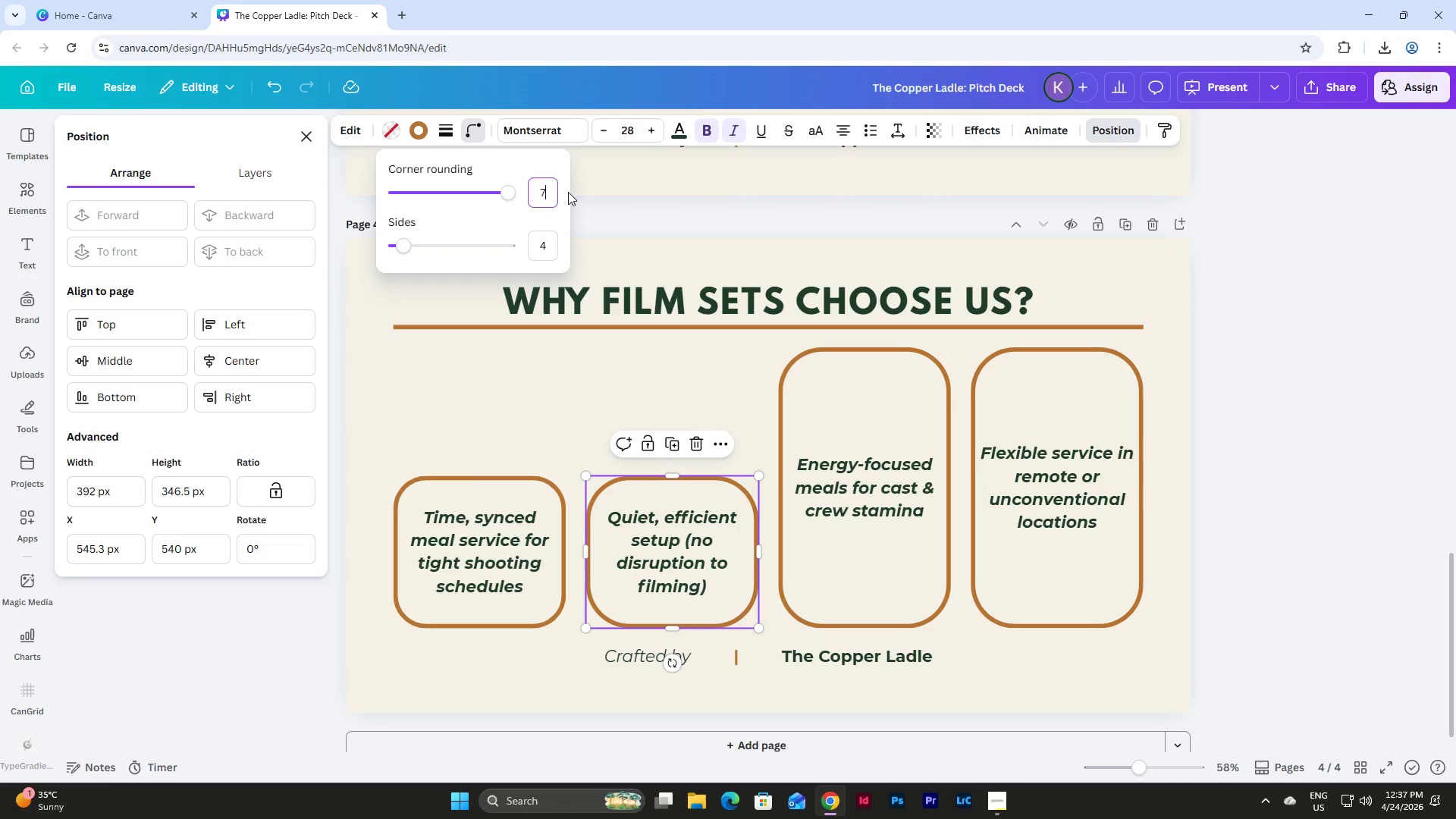 
key(Numpad5)
 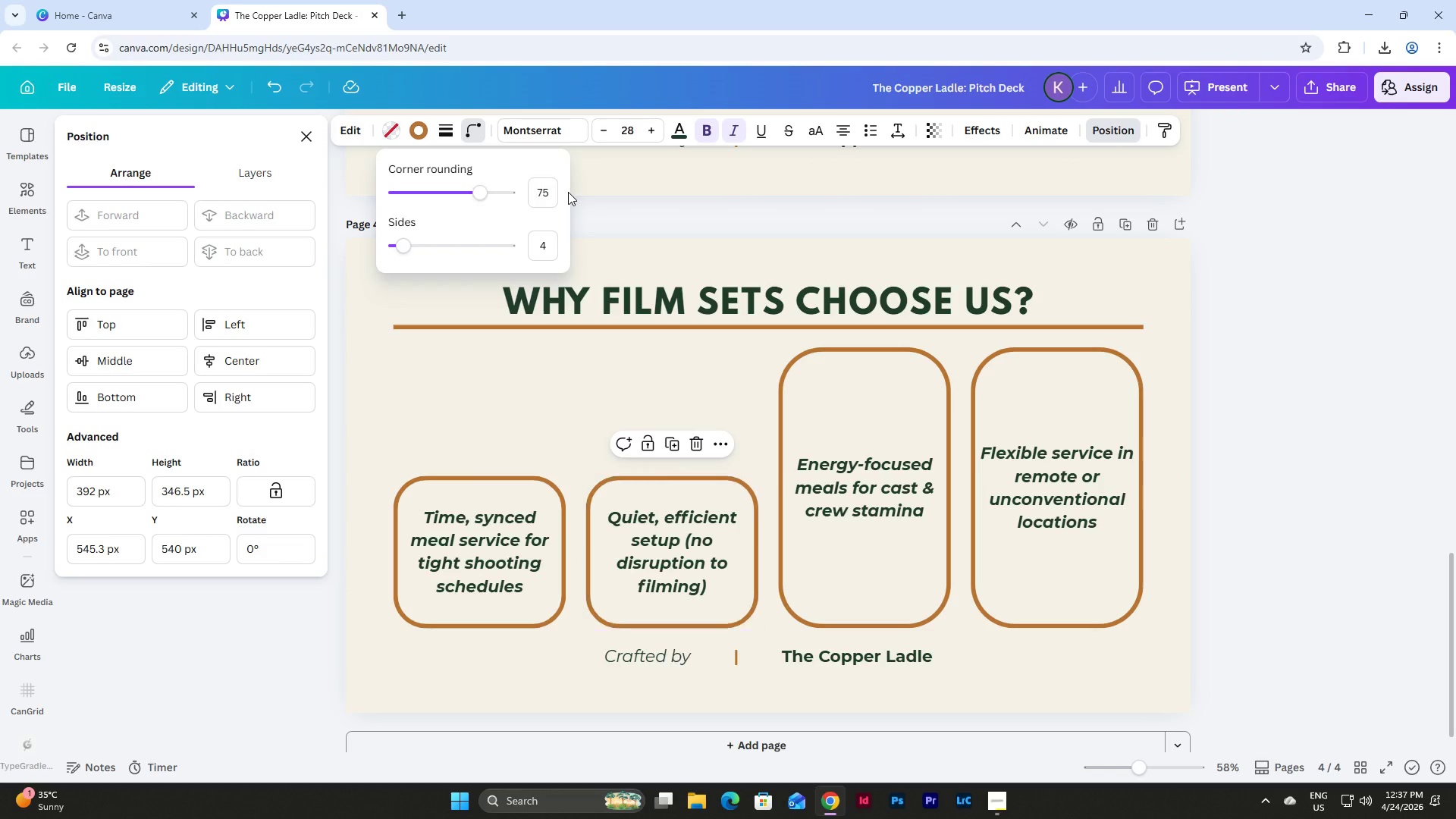 
key(NumpadEnter)
 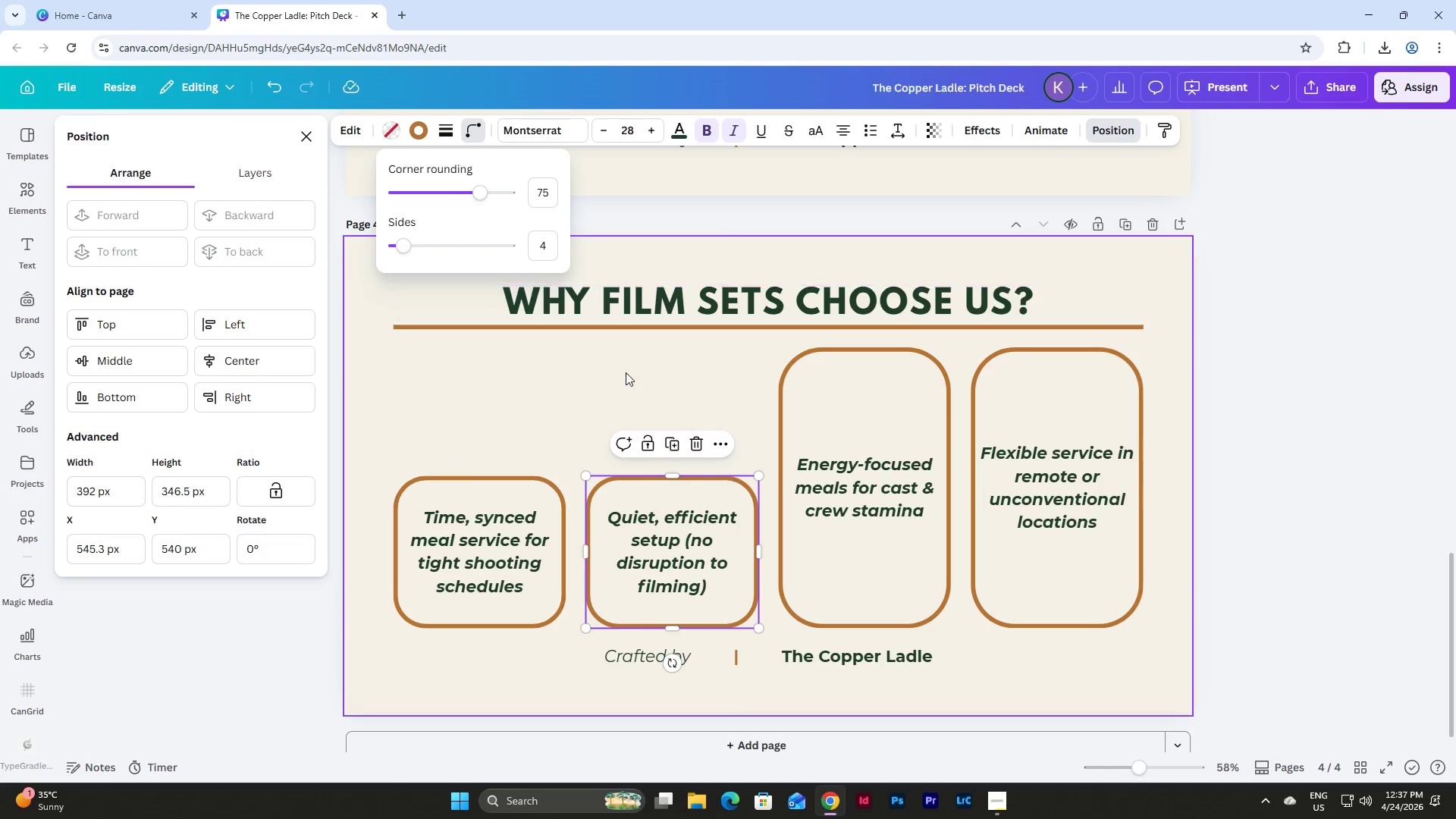 
left_click([622, 398])
 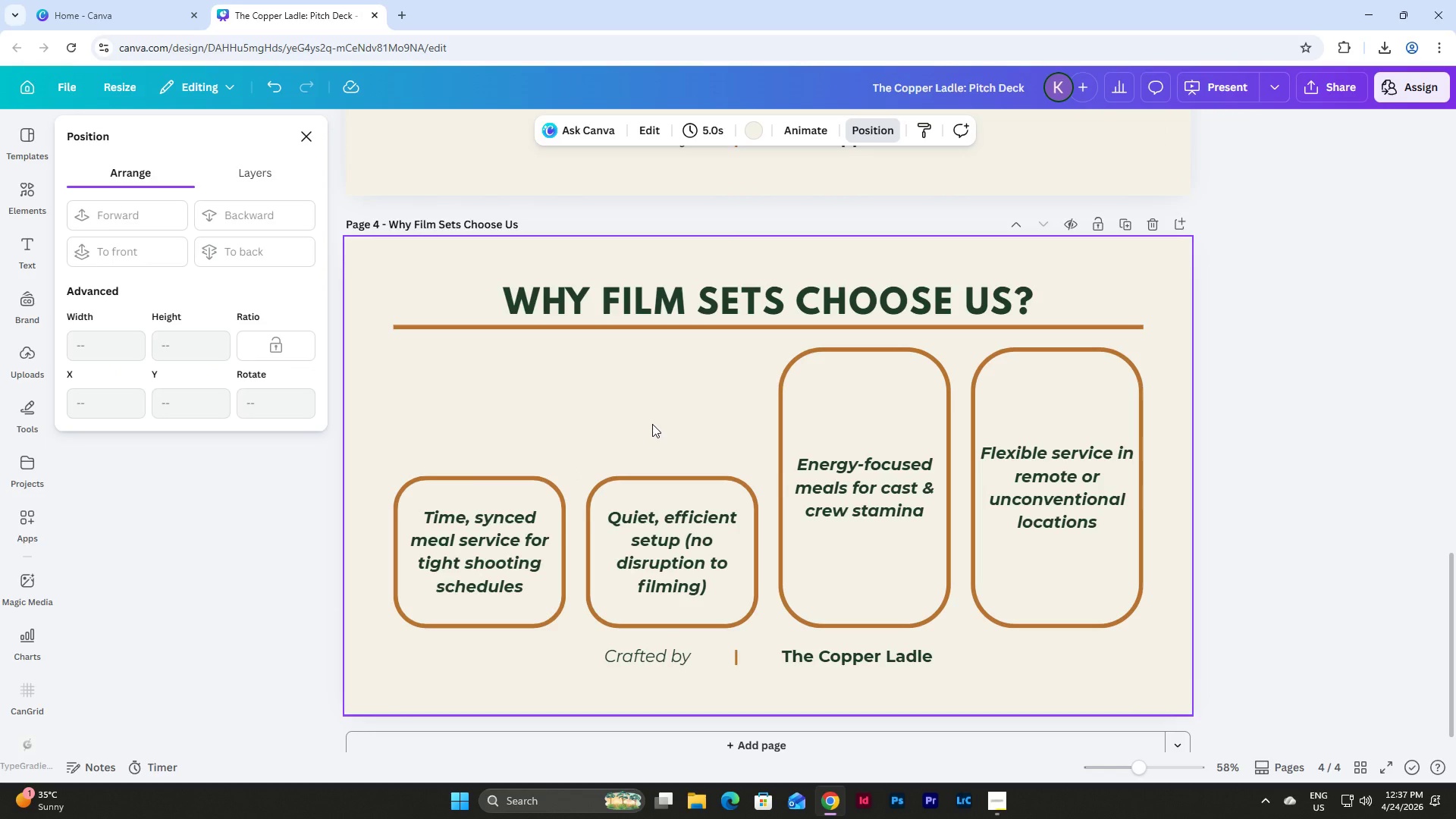 
scroll: coordinate [652, 424], scroll_direction: up, amount: 13.0
 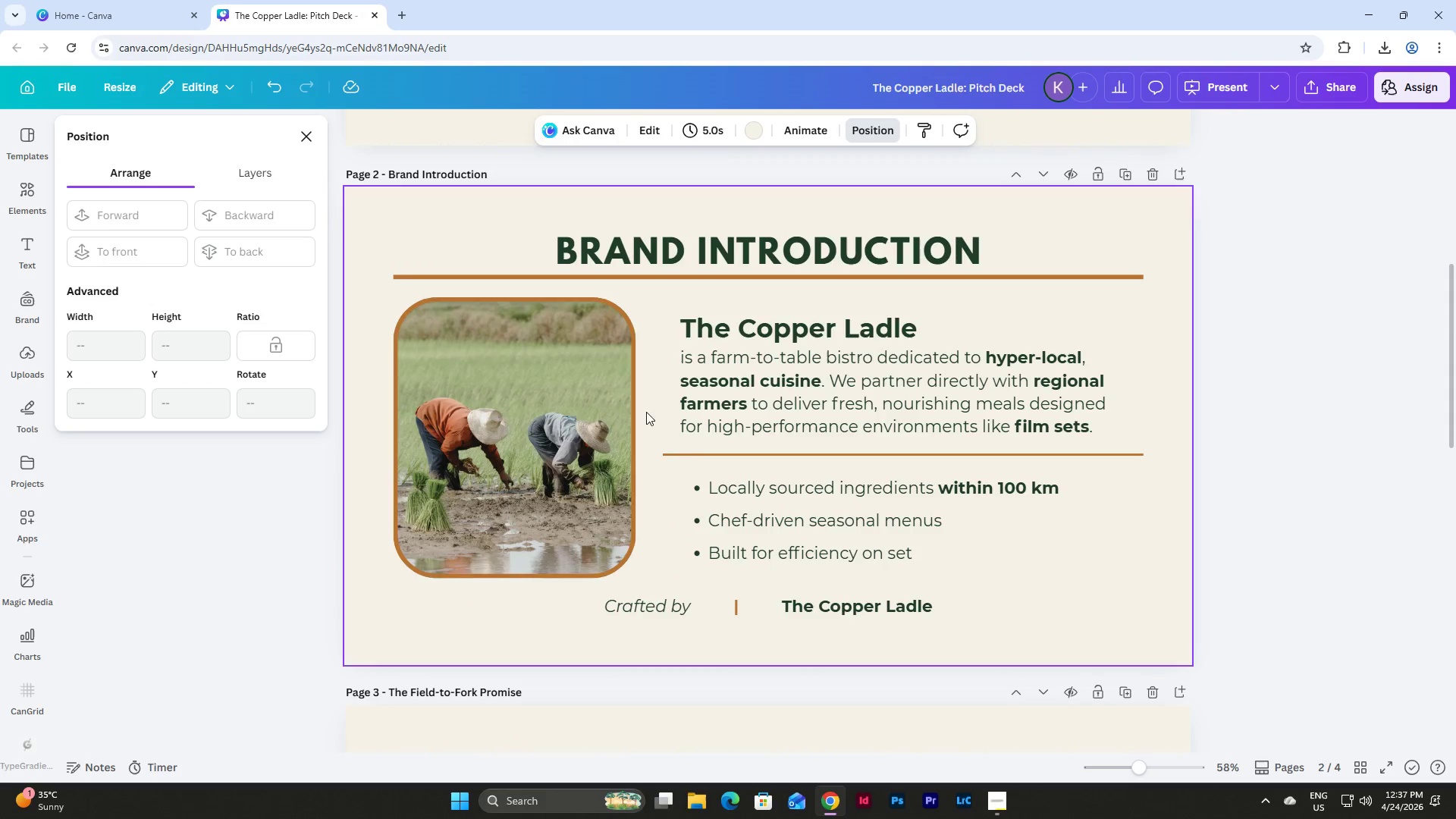 
left_click([590, 384])
 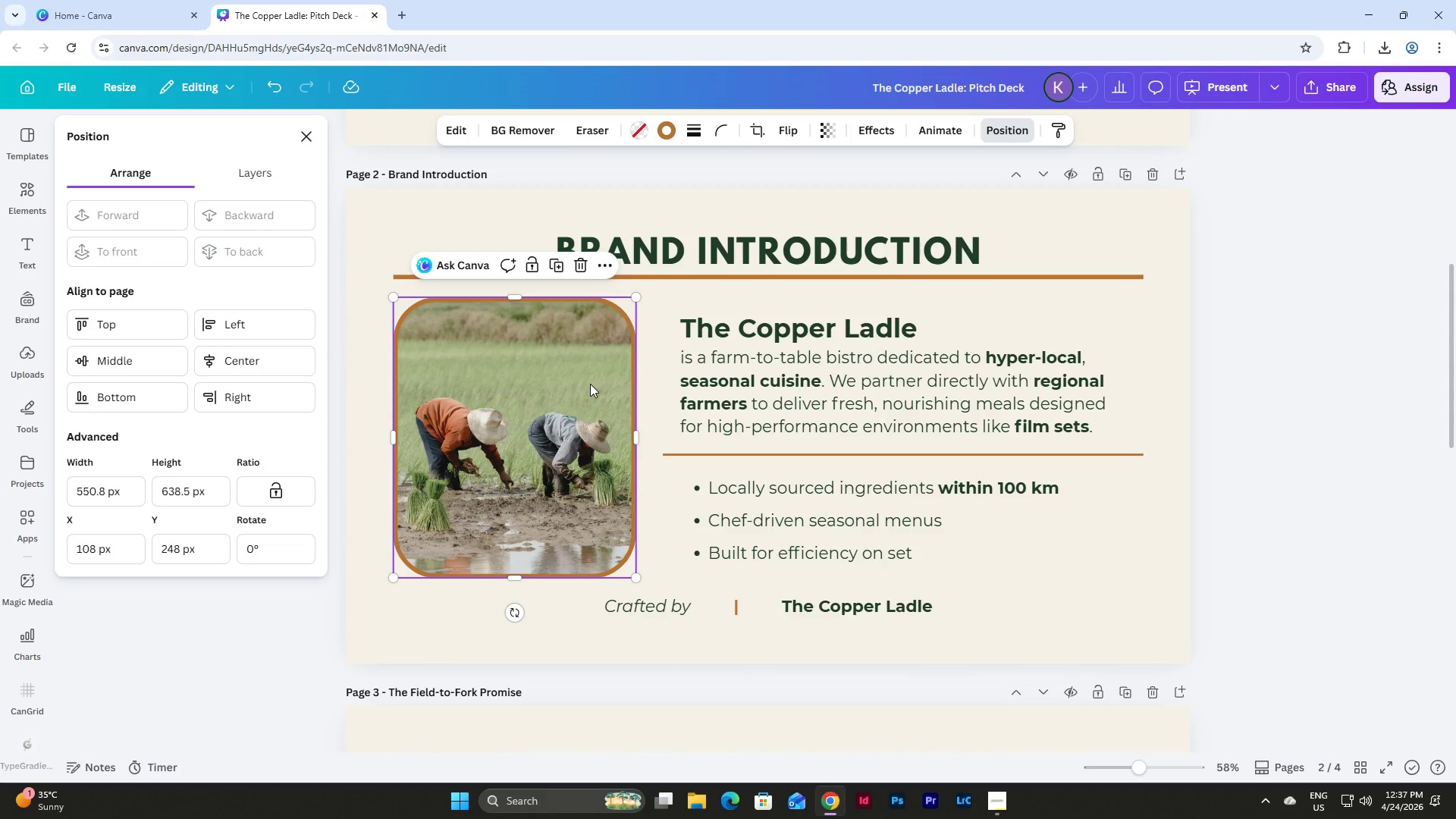 
key(Control+C)
 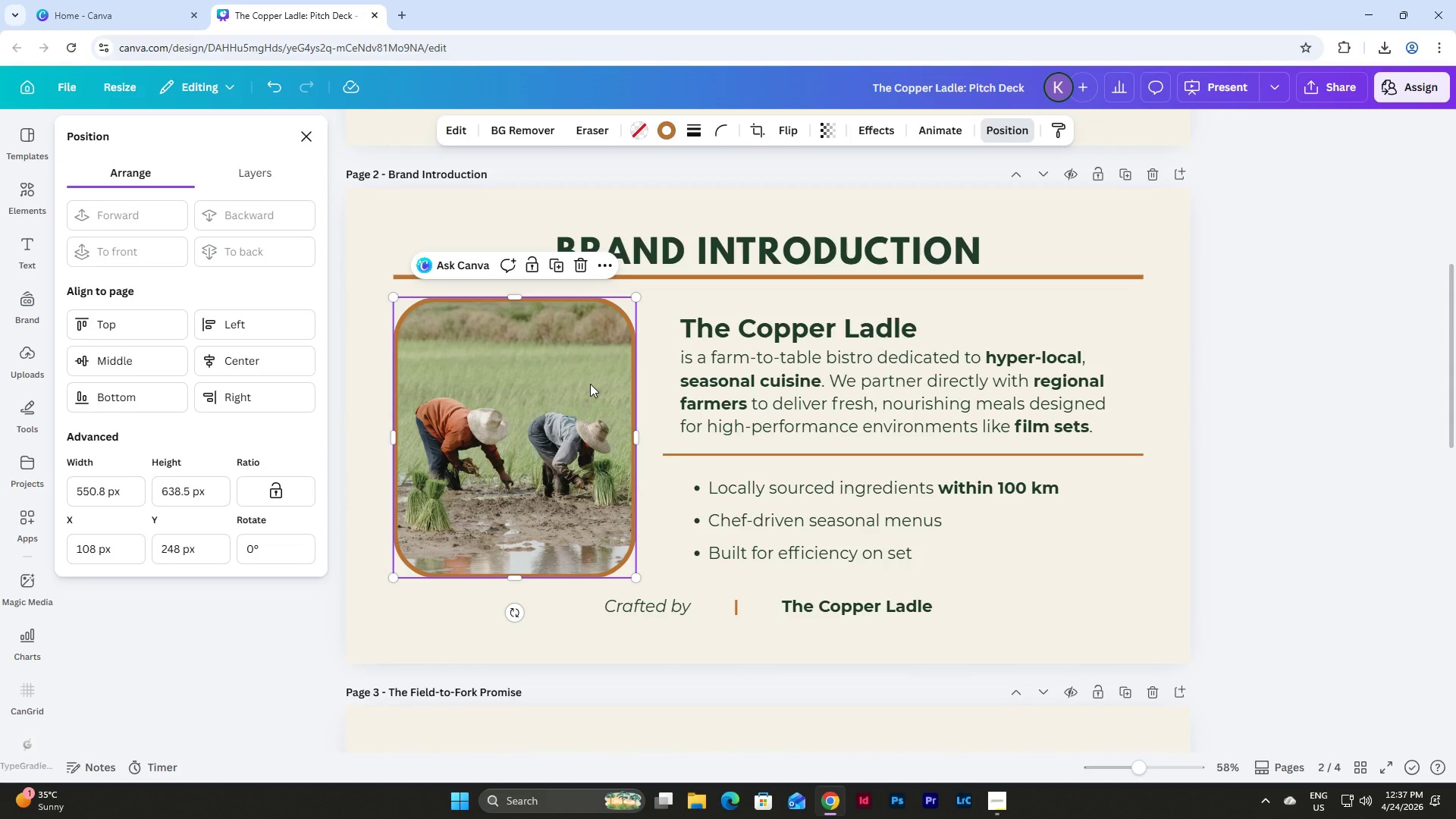 
scroll: coordinate [590, 384], scroll_direction: down, amount: 13.0
 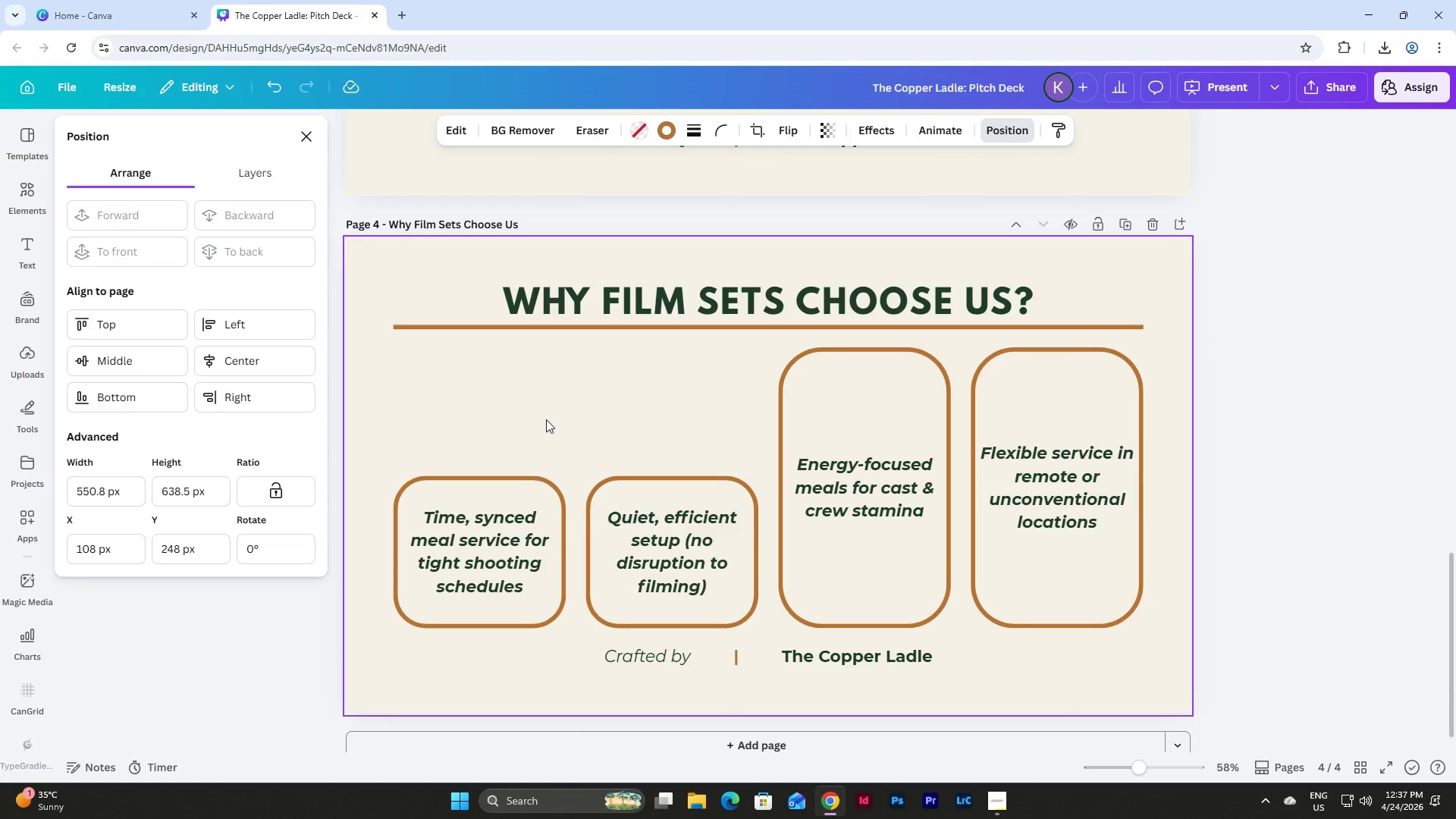 
left_click([528, 408])
 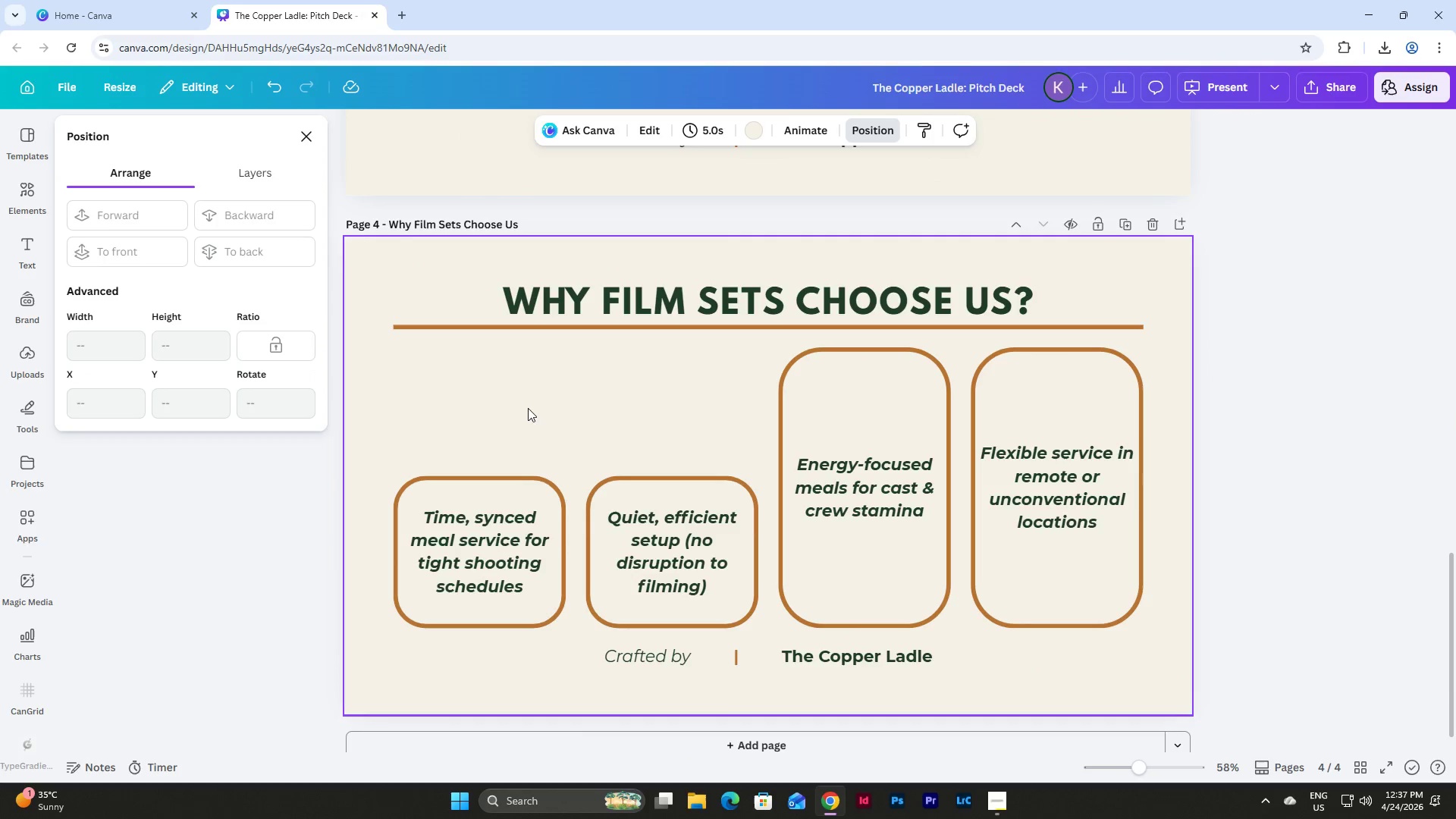 
key(Control+V)
 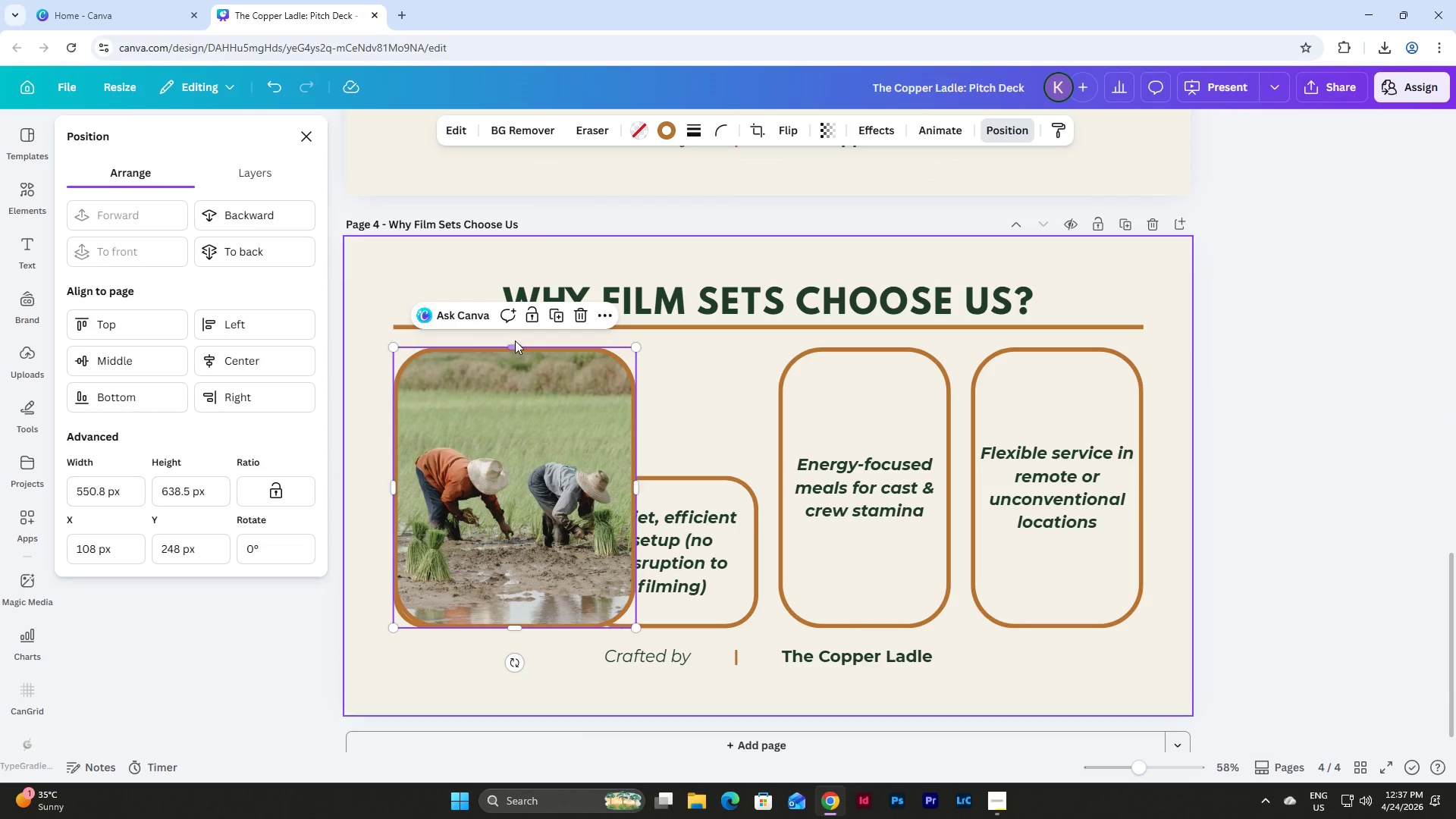 
left_click_drag(start_coordinate=[515, 347], to_coordinate=[514, 351])
 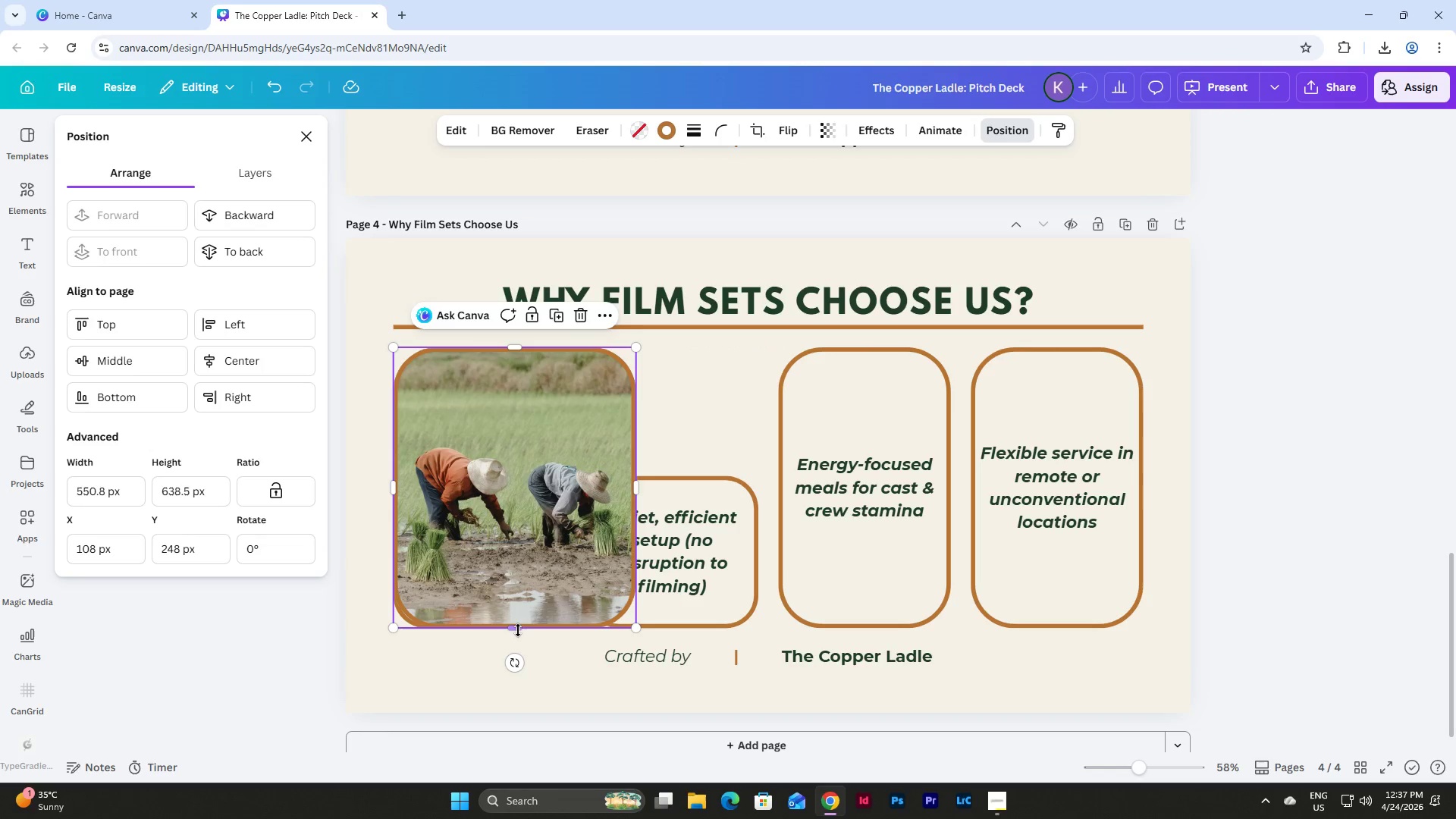 
left_click_drag(start_coordinate=[518, 630], to_coordinate=[500, 470])
 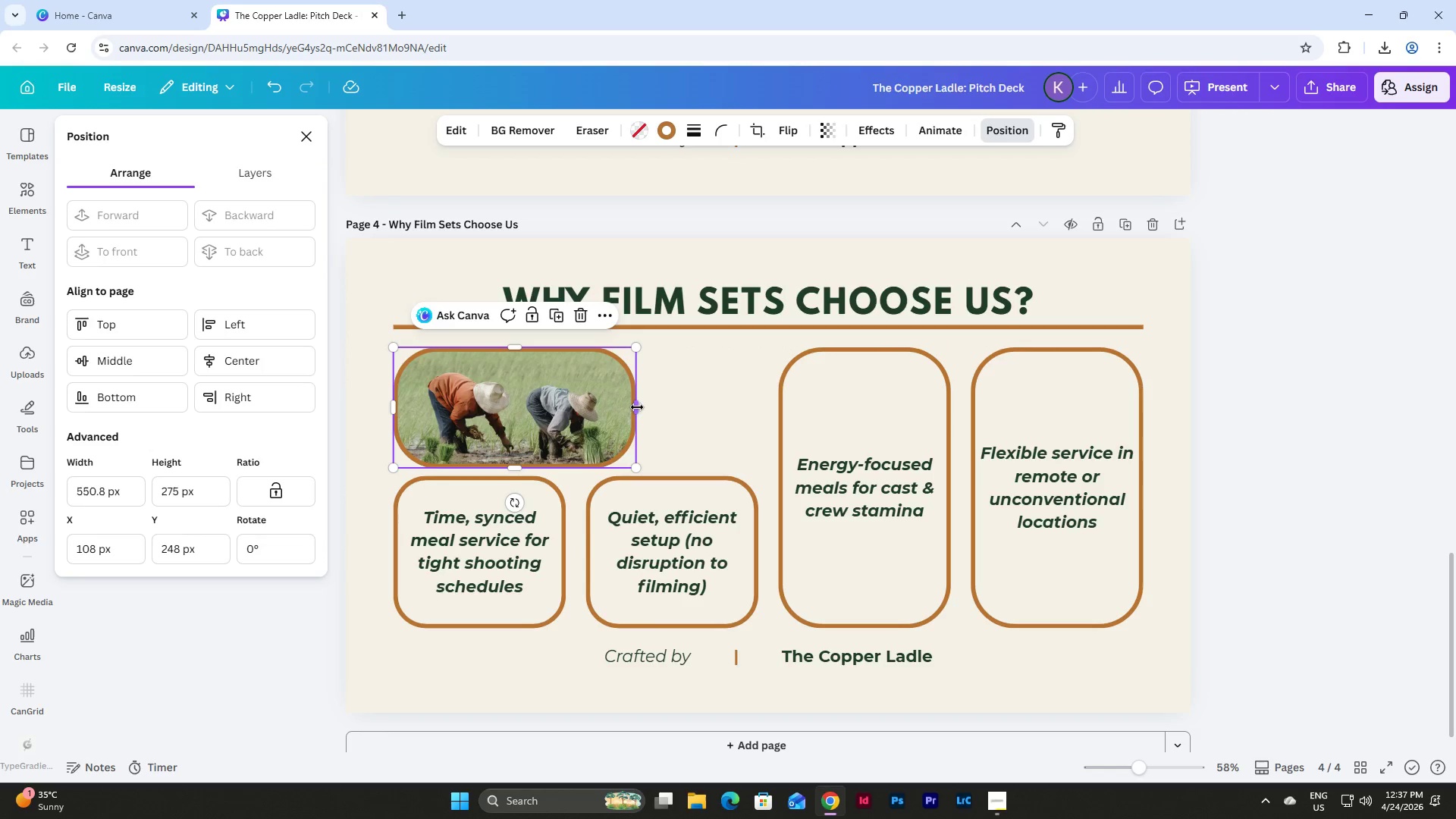 
left_click_drag(start_coordinate=[637, 407], to_coordinate=[567, 417])
 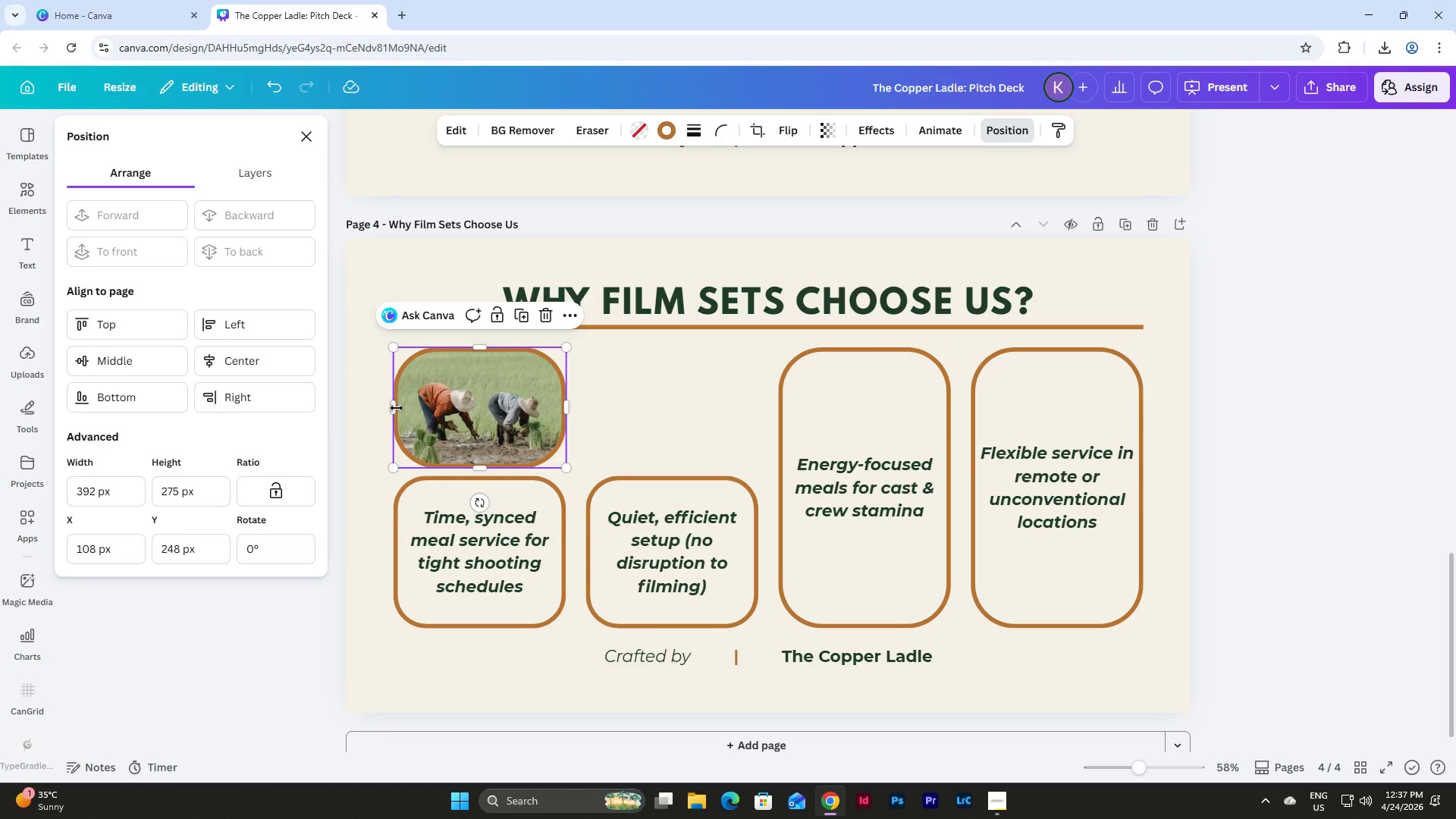 
left_click([385, 407])
 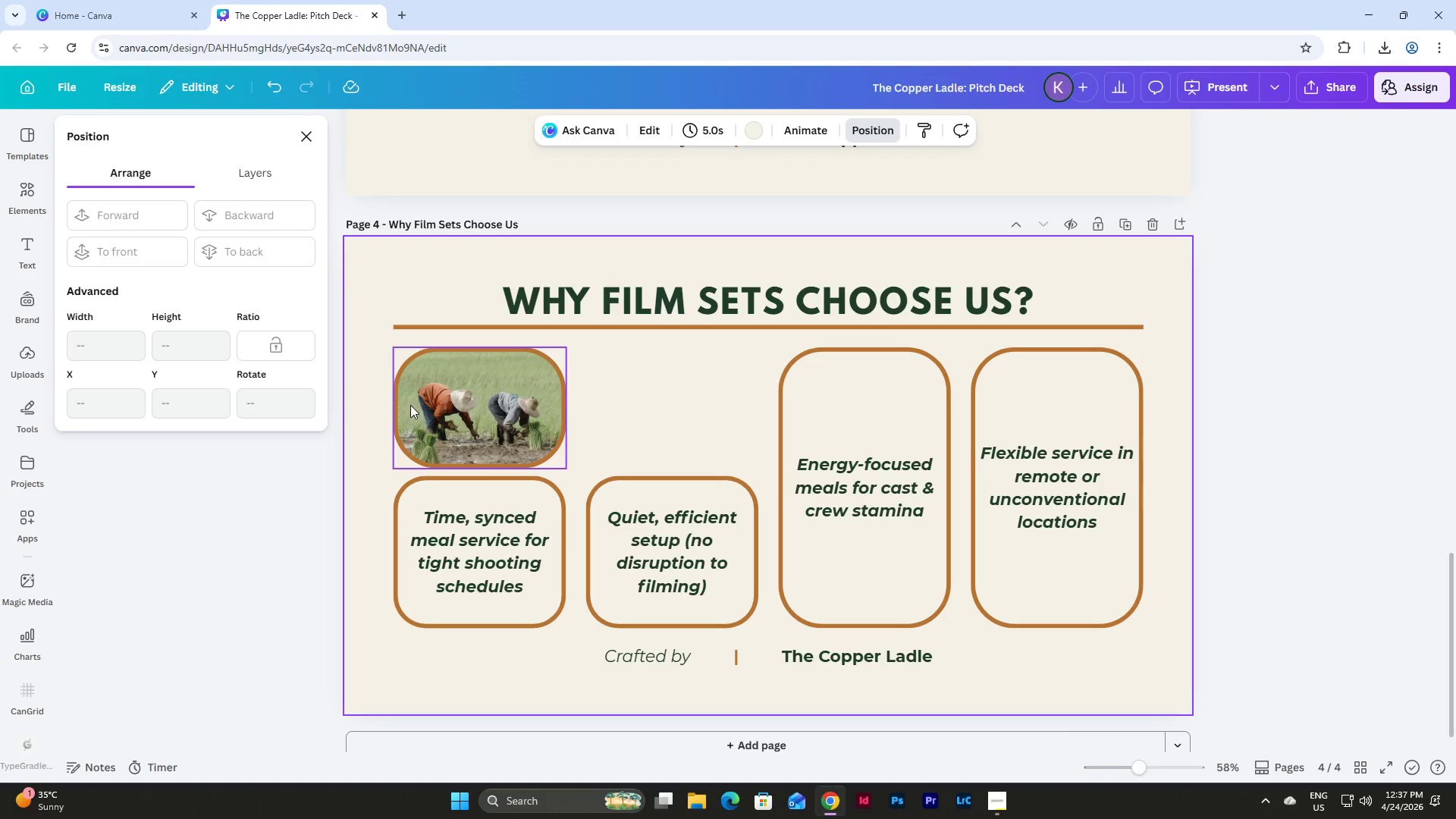 
left_click([425, 405])
 